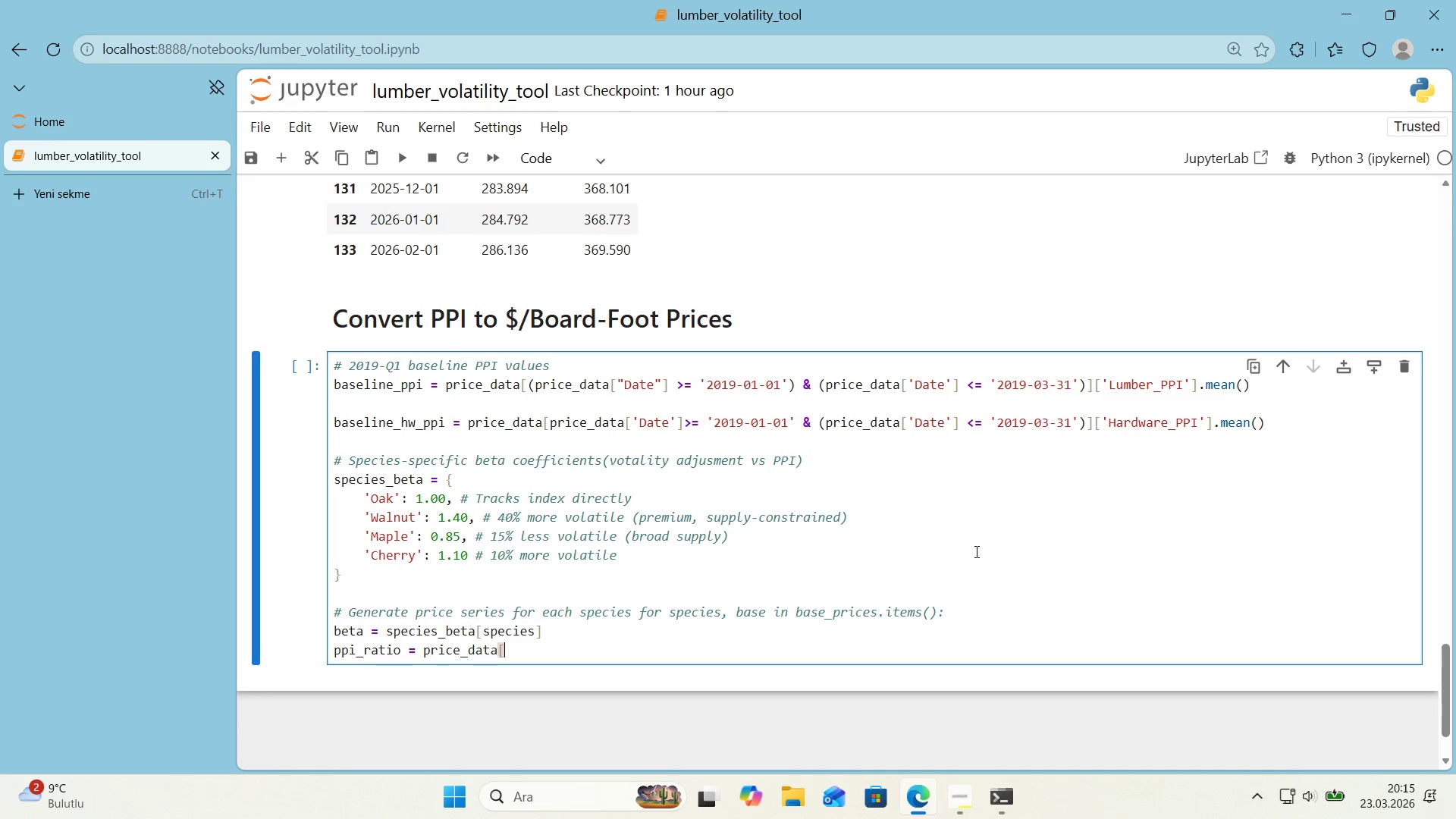 
key(Alt+Control+9)
 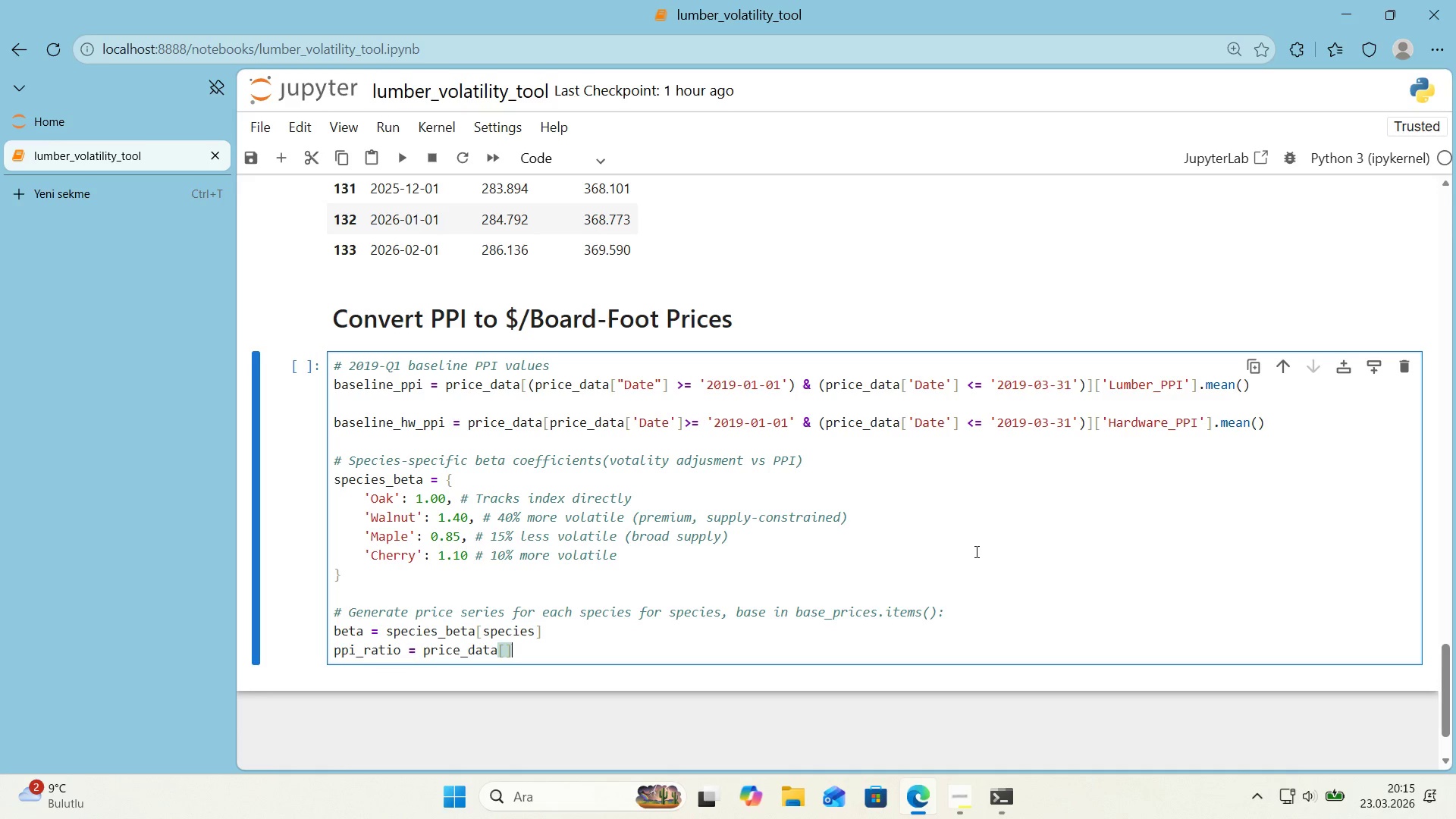 
key(ArrowLeft)
 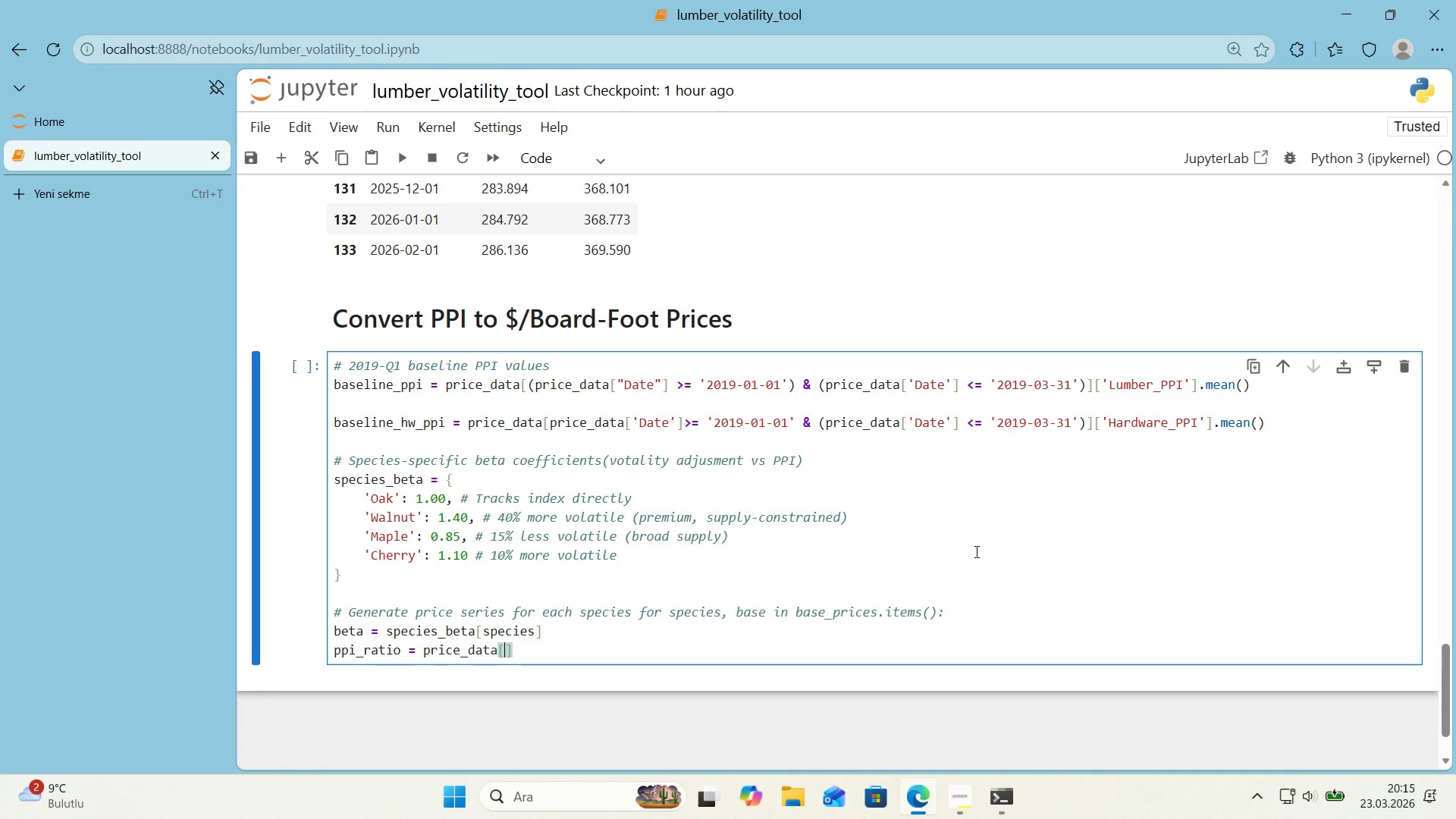 
type(@@)
 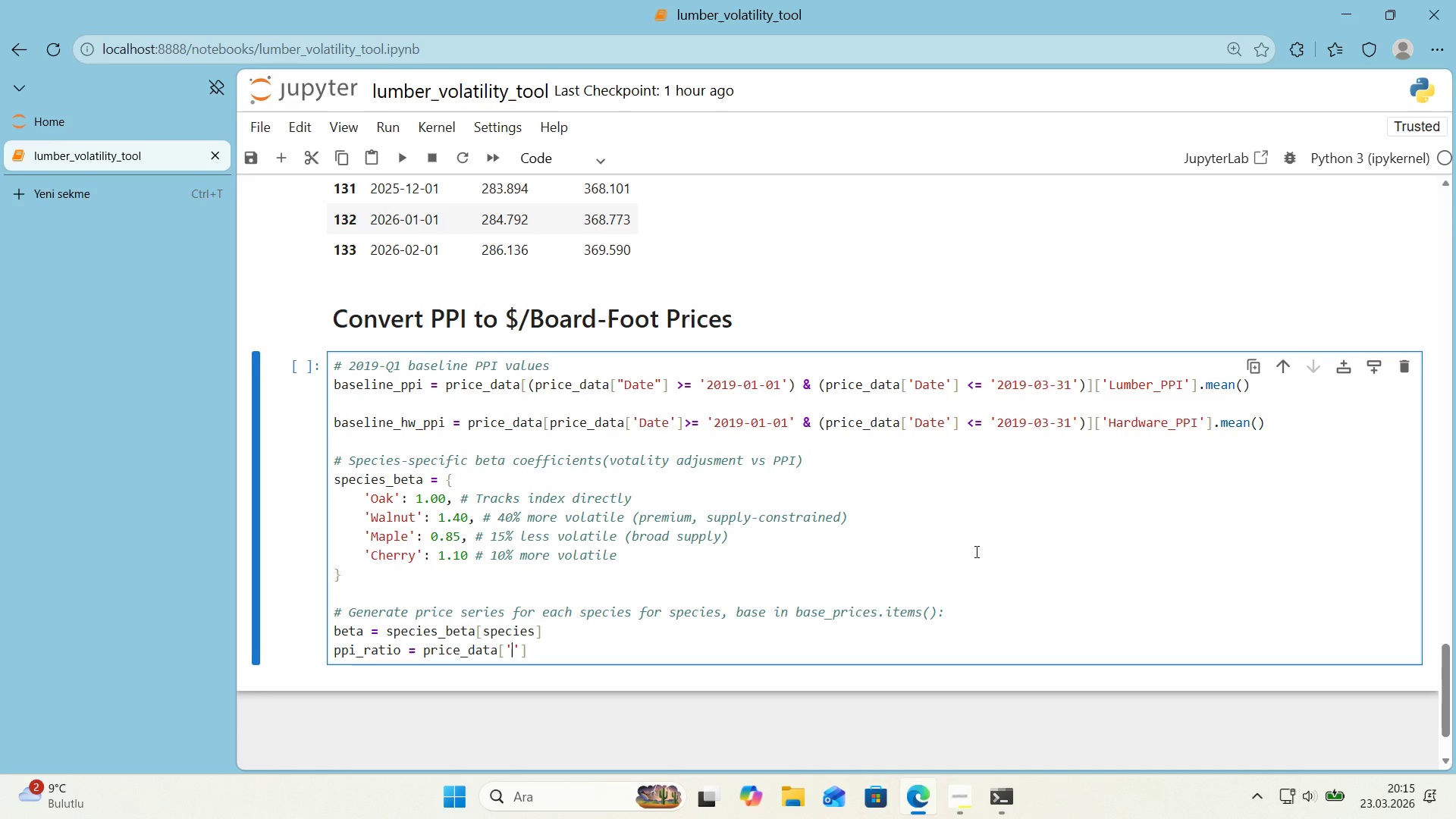 
key(ArrowLeft)
 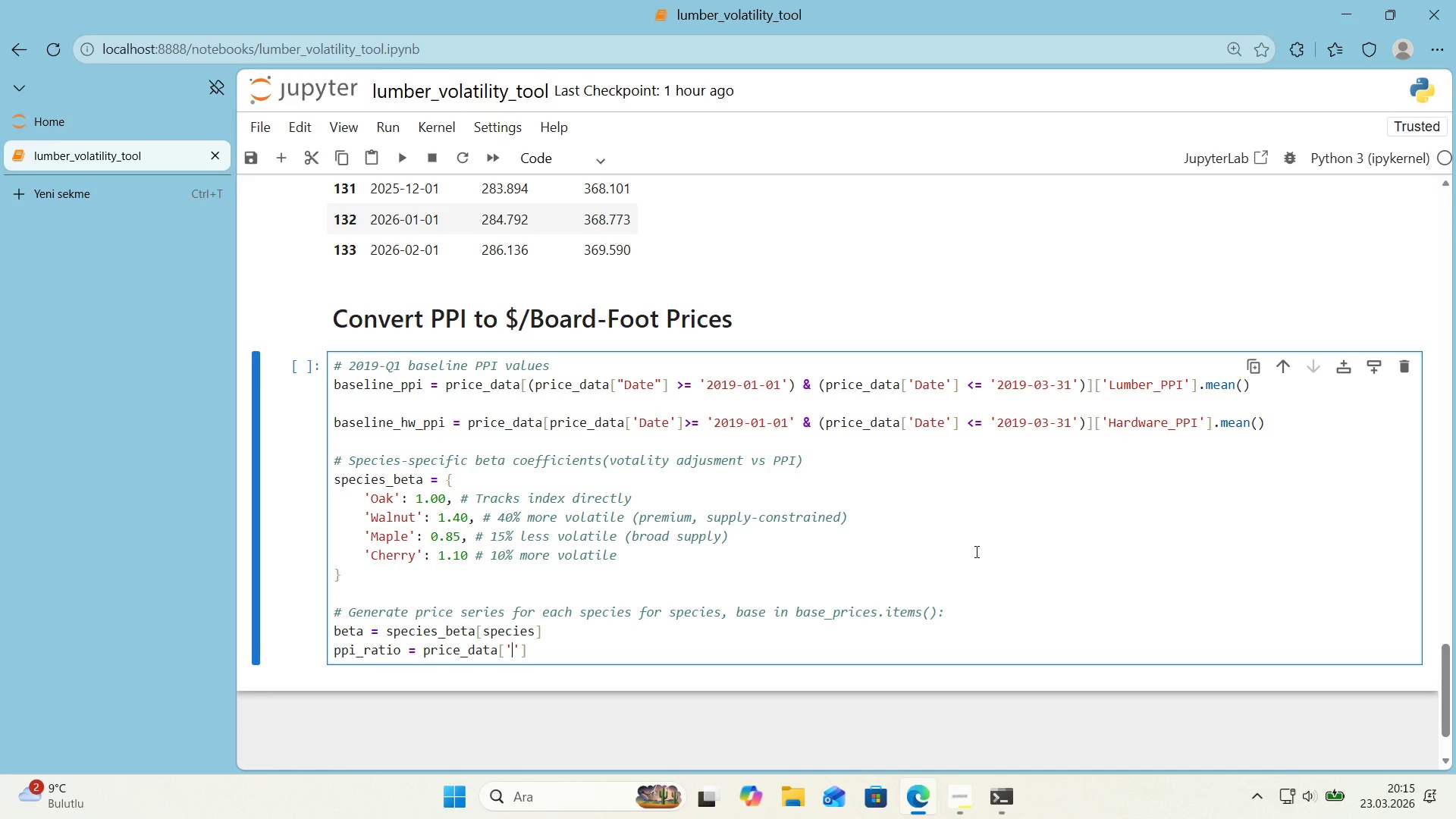 
type(Lumber_PPI)
 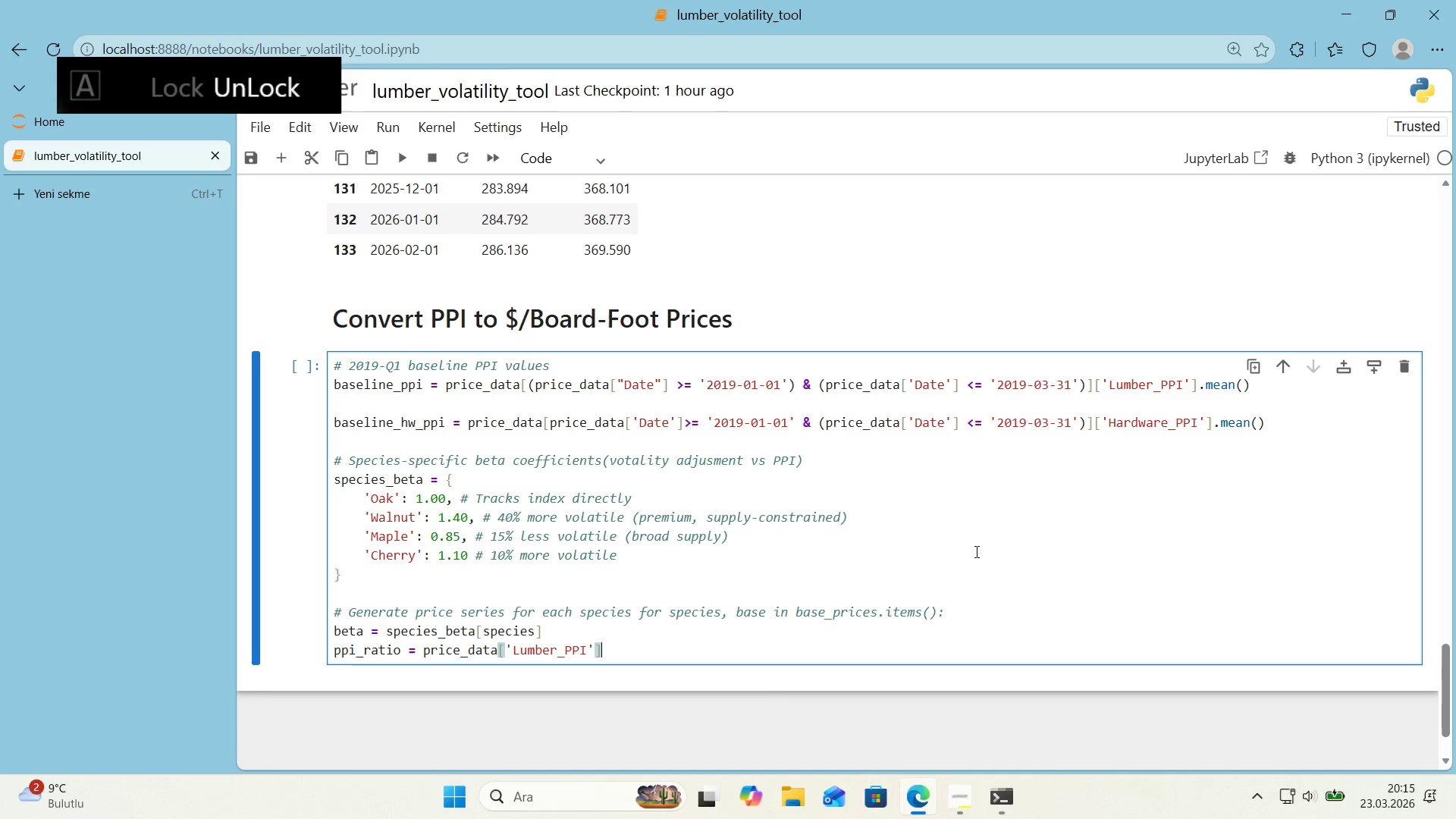 
 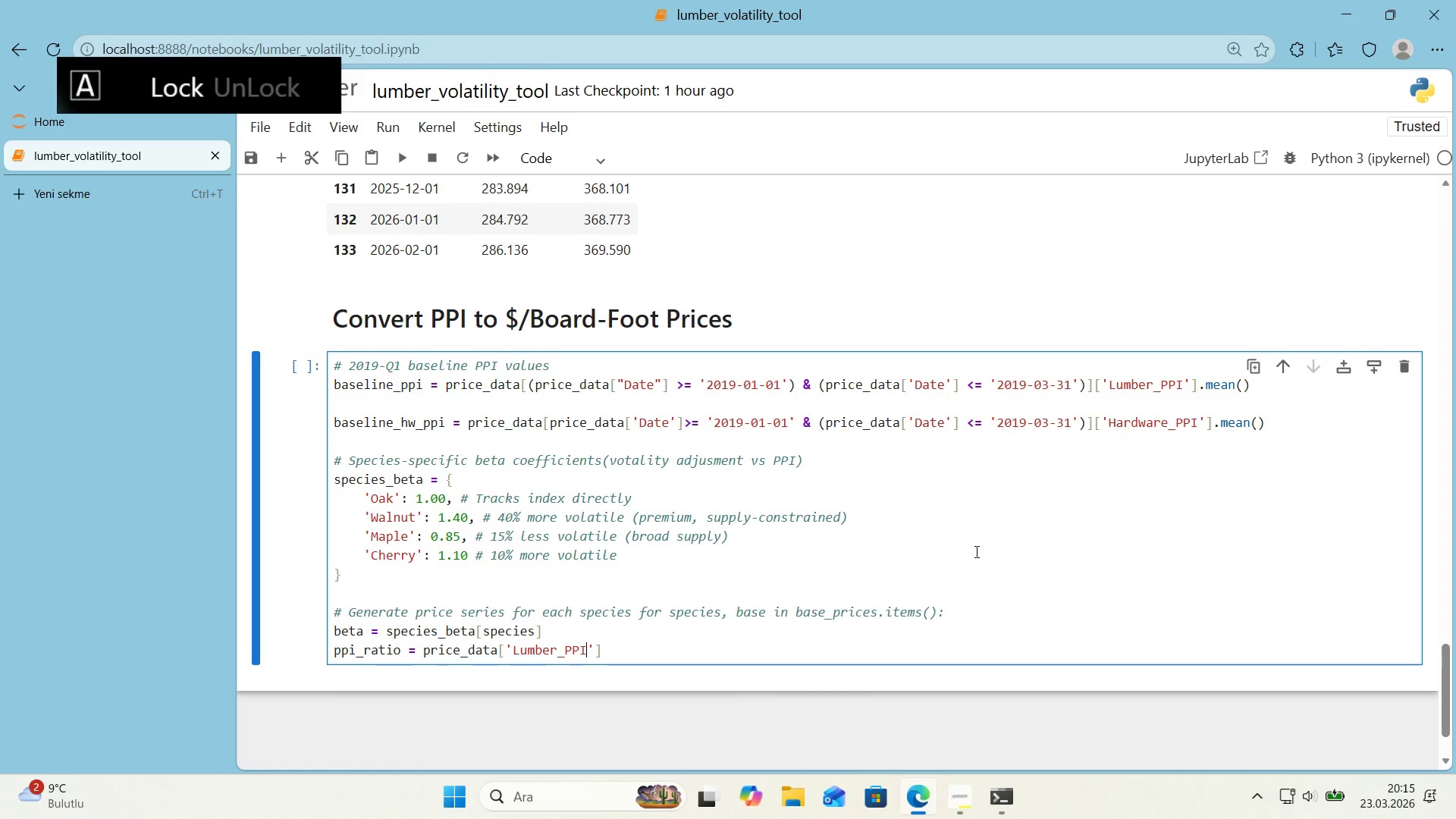 
key(ArrowRight)
 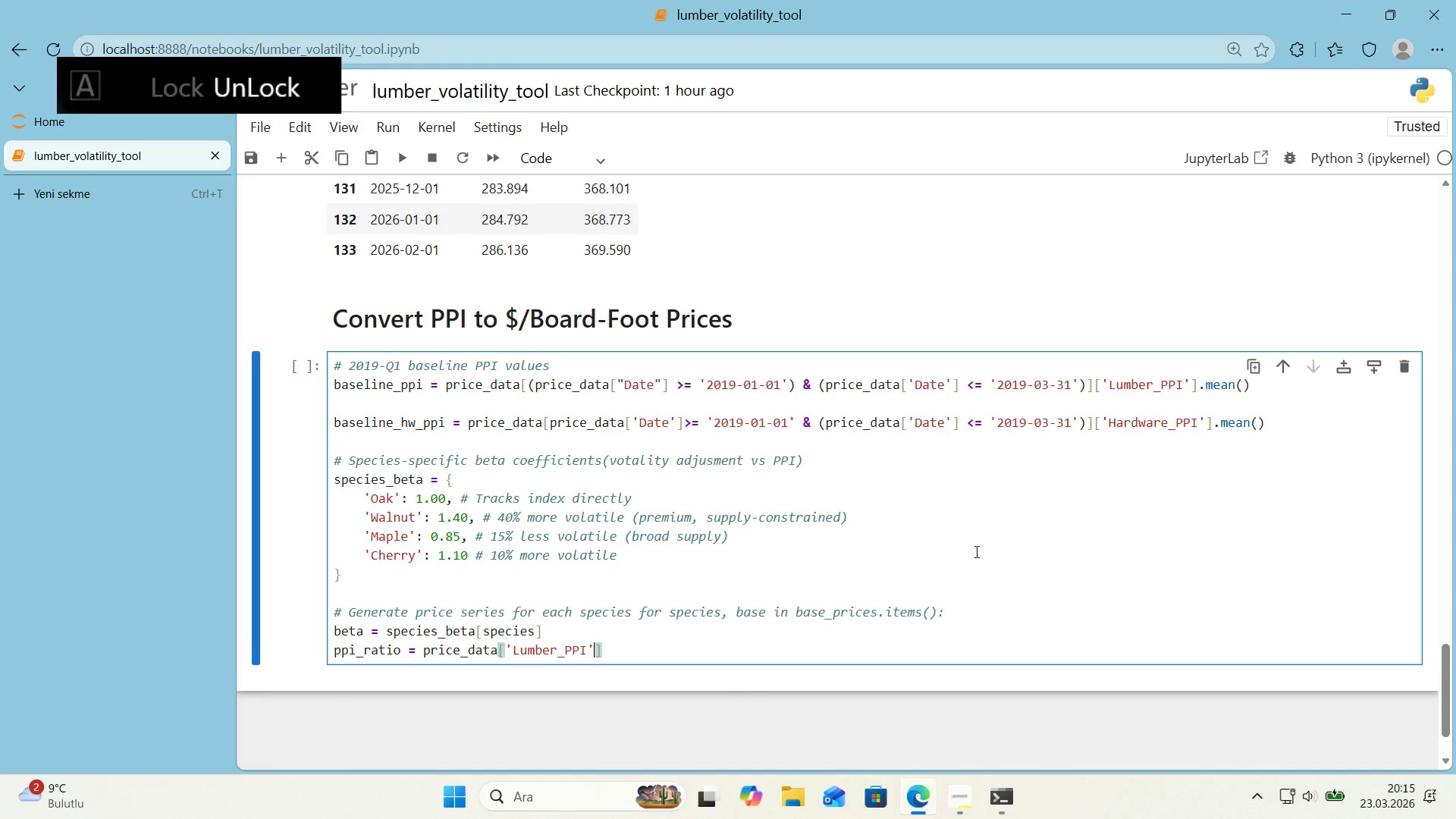 
key(ArrowRight)
 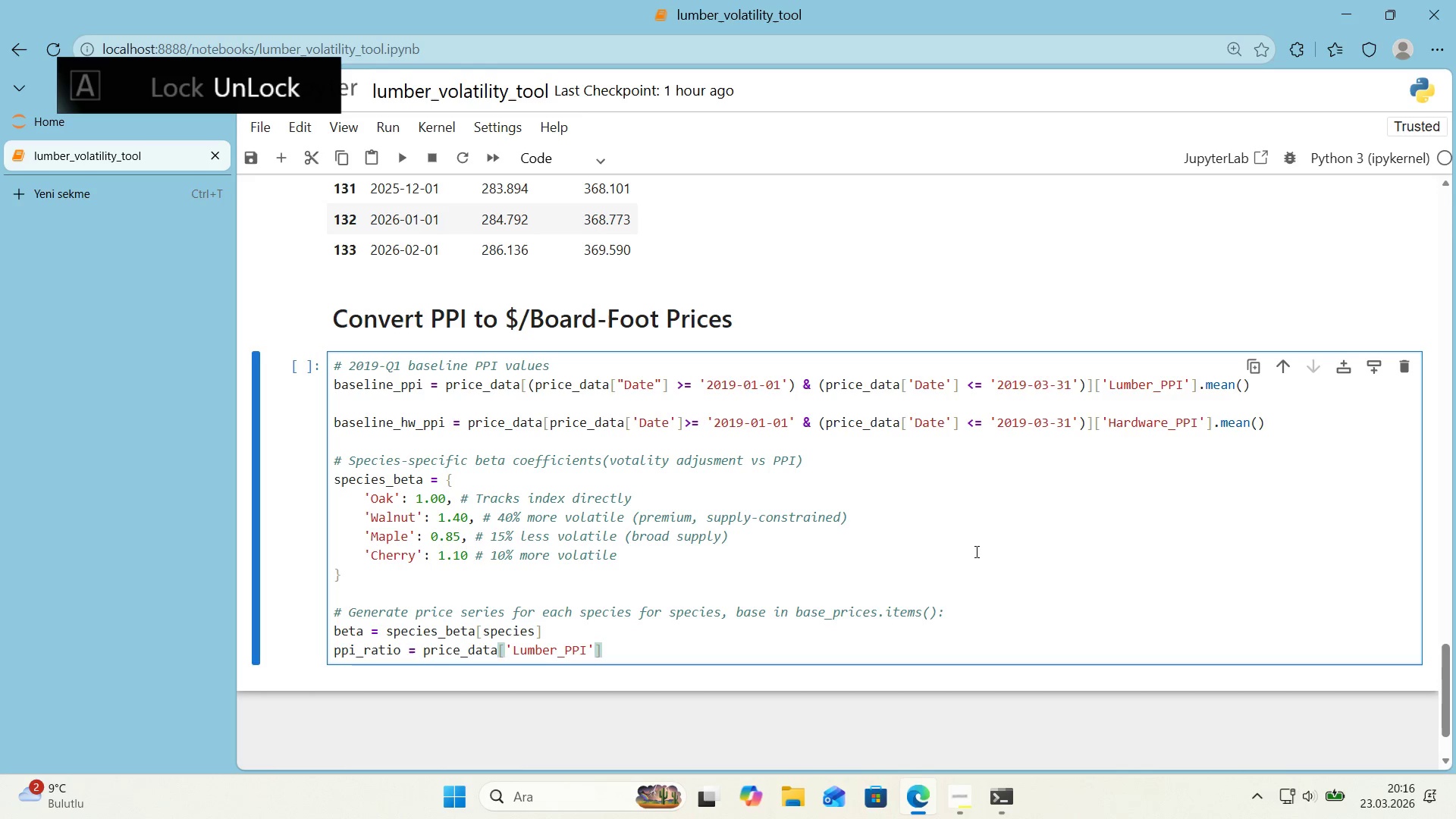 
key(ArrowLeft)
 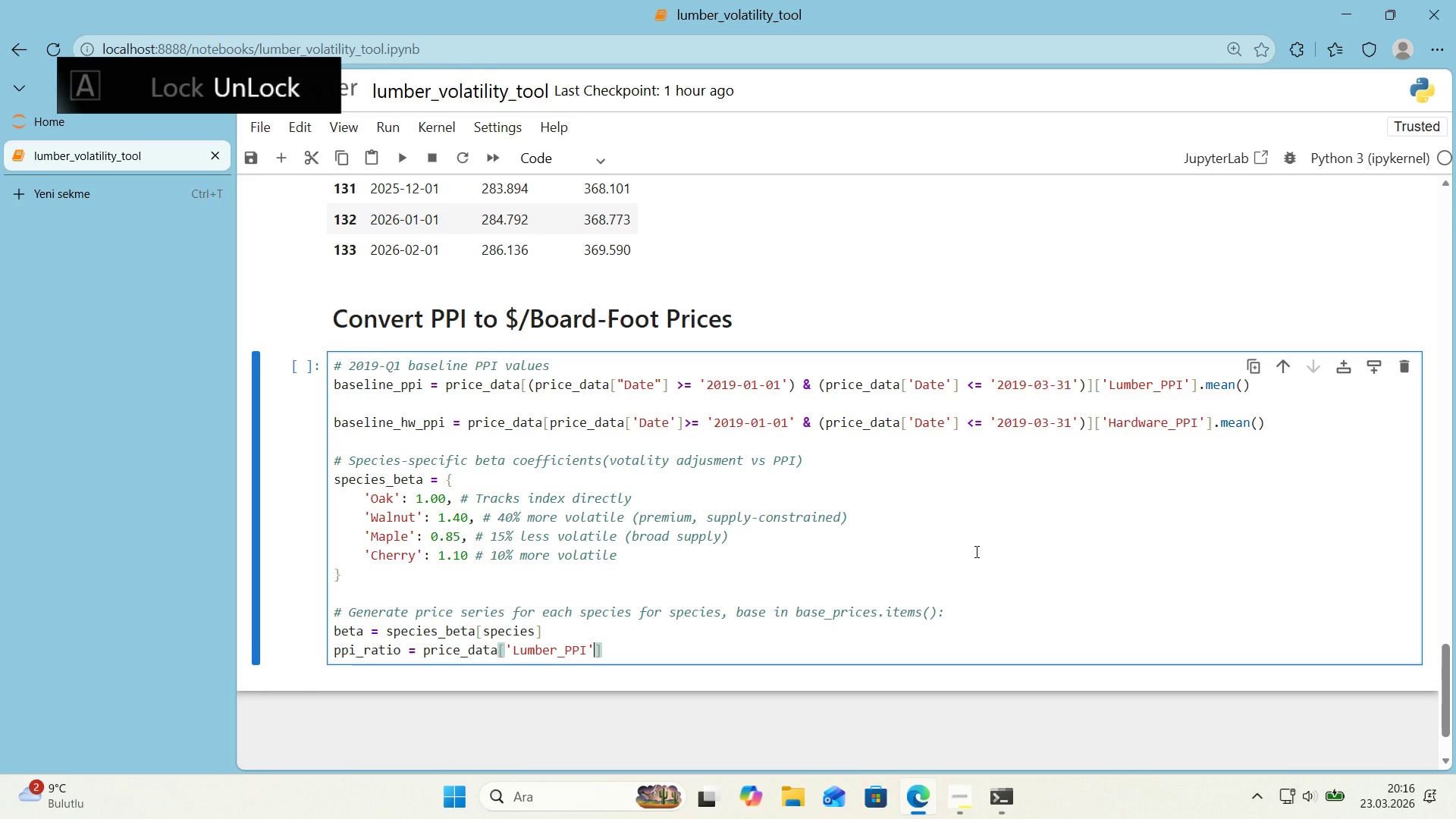 
type(& basel'ne_pp')
 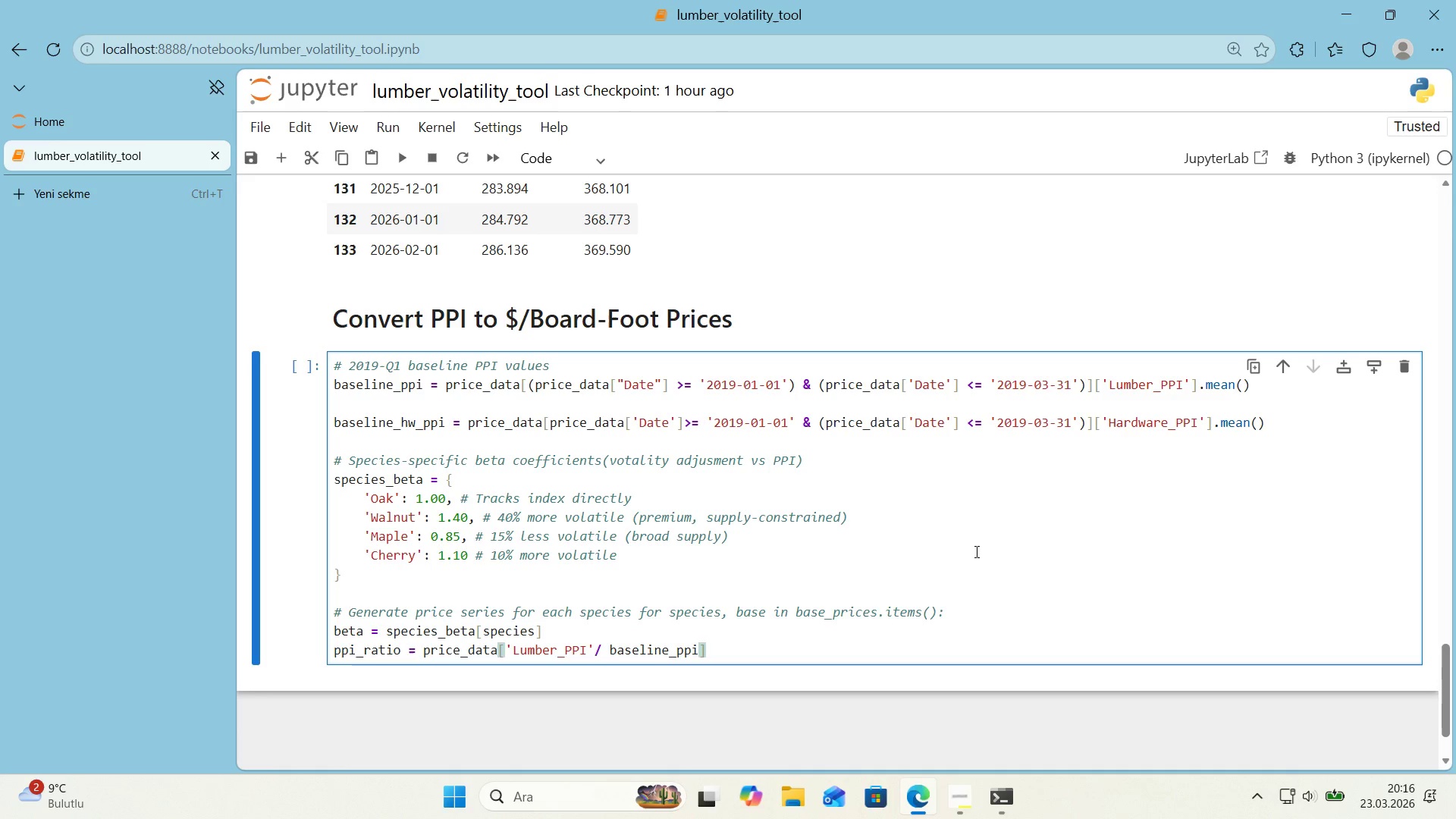 
key(ArrowRight)
 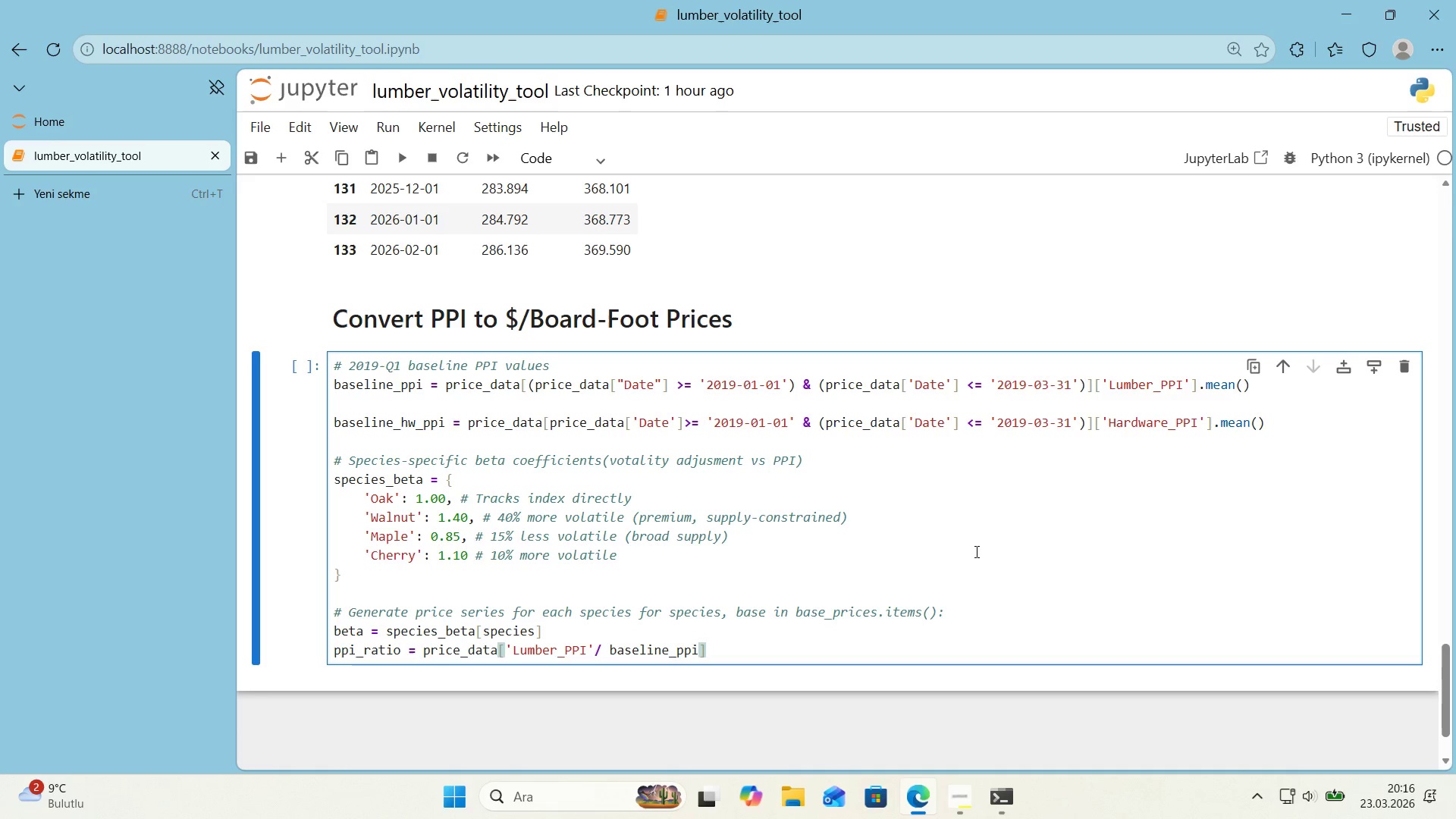 
key(Enter)
 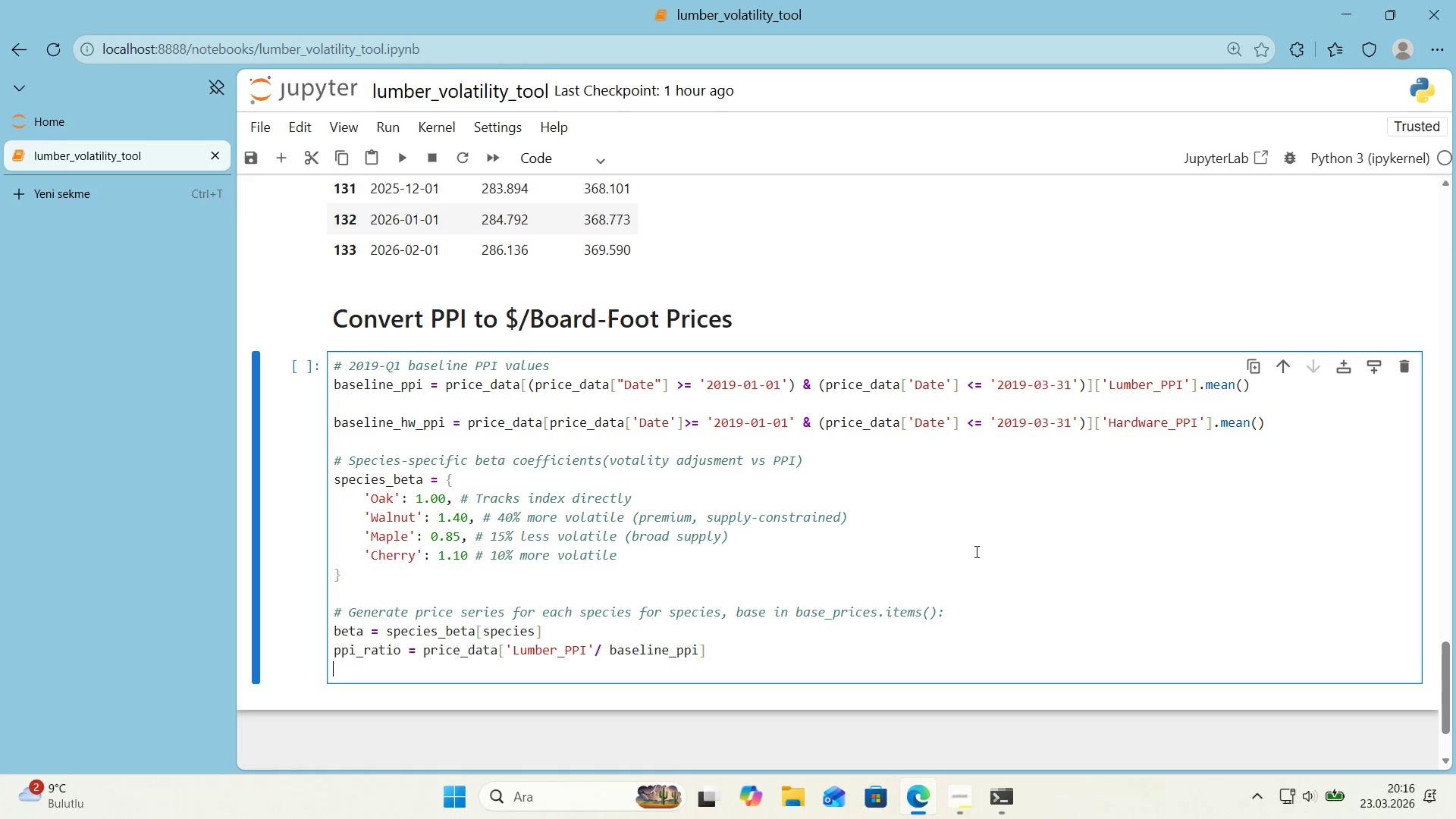 
type(adjusted_Rat)
key(Backspace)
key(Backspace)
key(Backspace)
type(R)
key(Backspace)
type(rat'o ) 1+ *()
 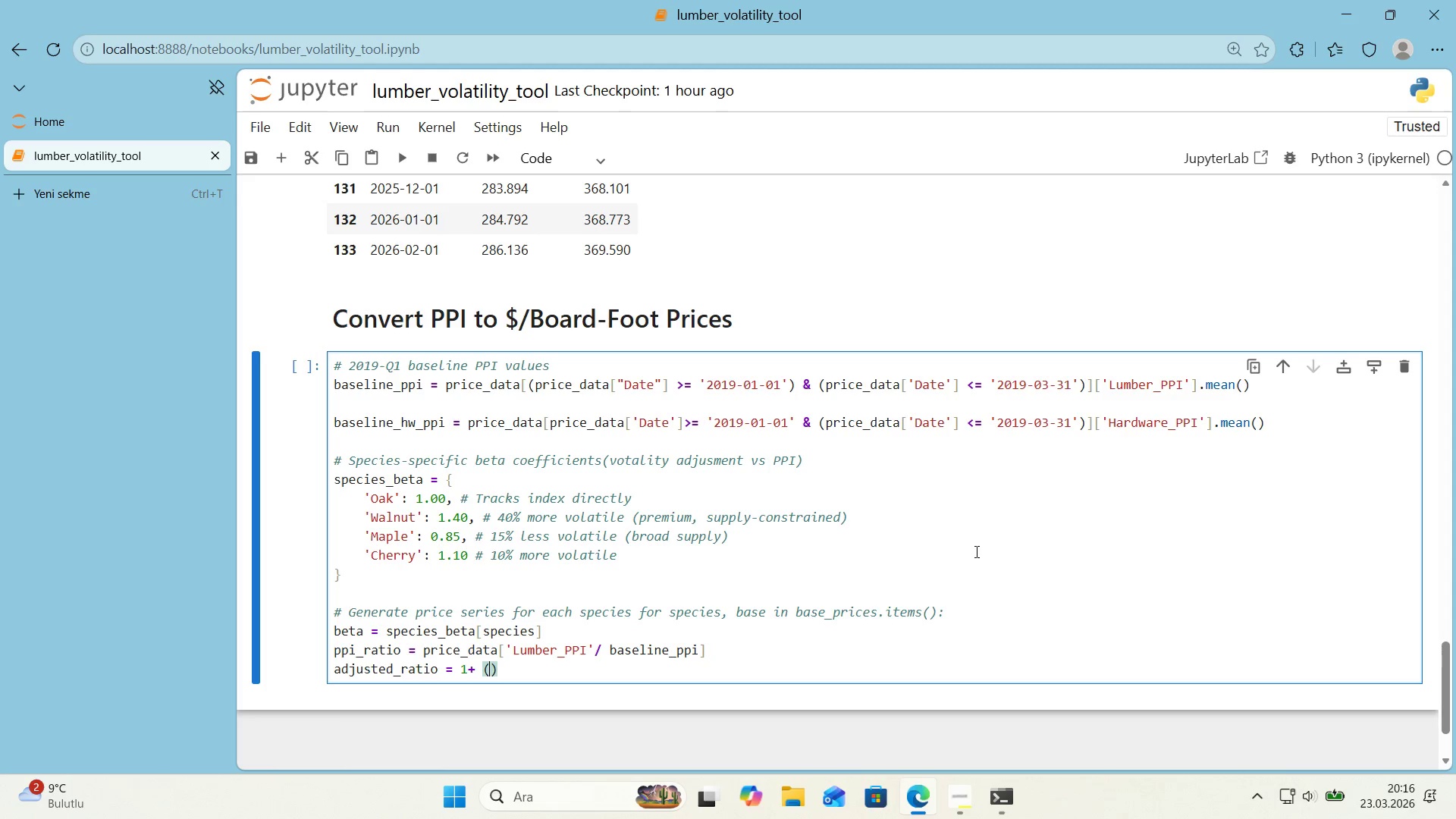 
 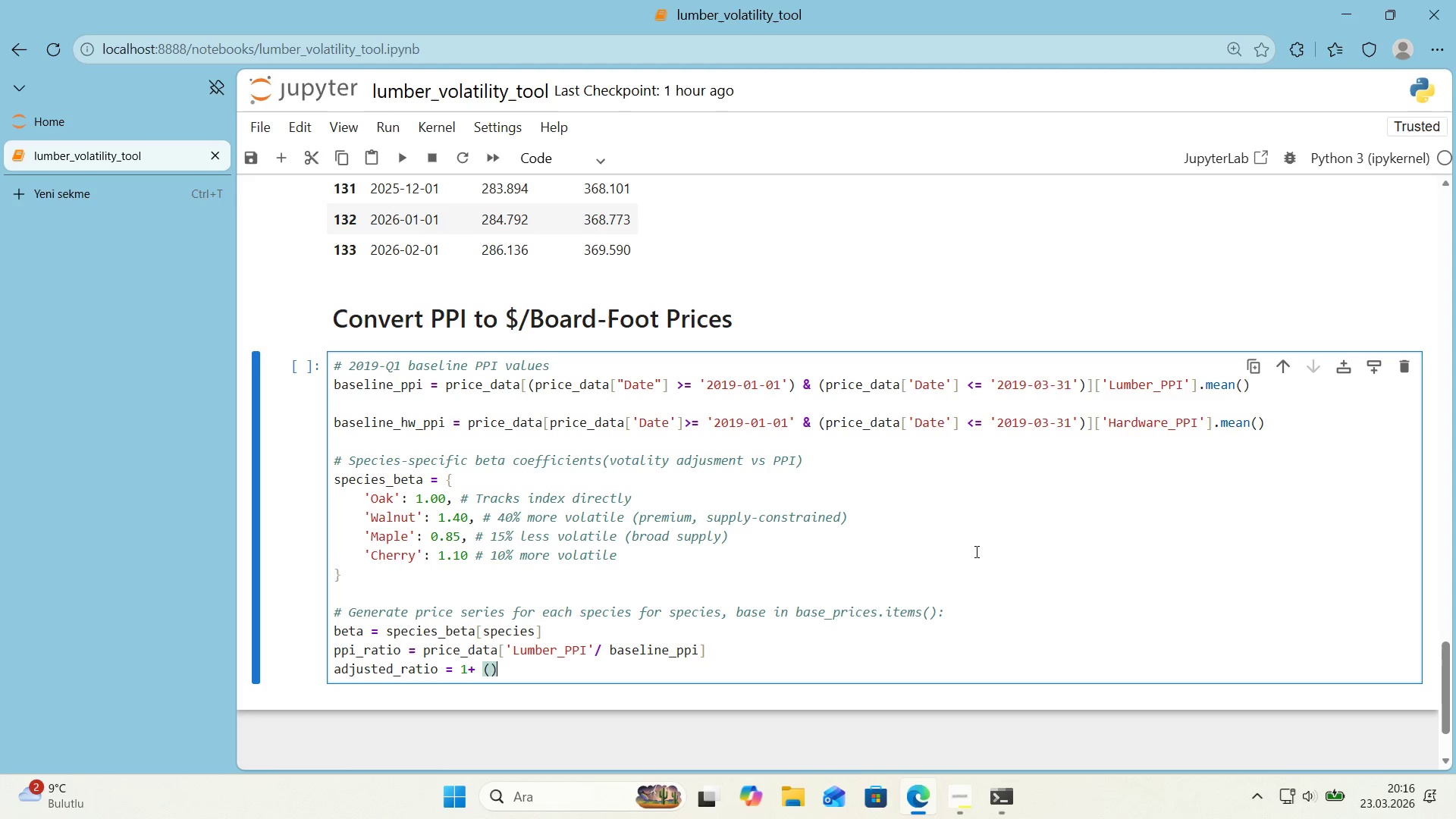 
key(ArrowLeft)
 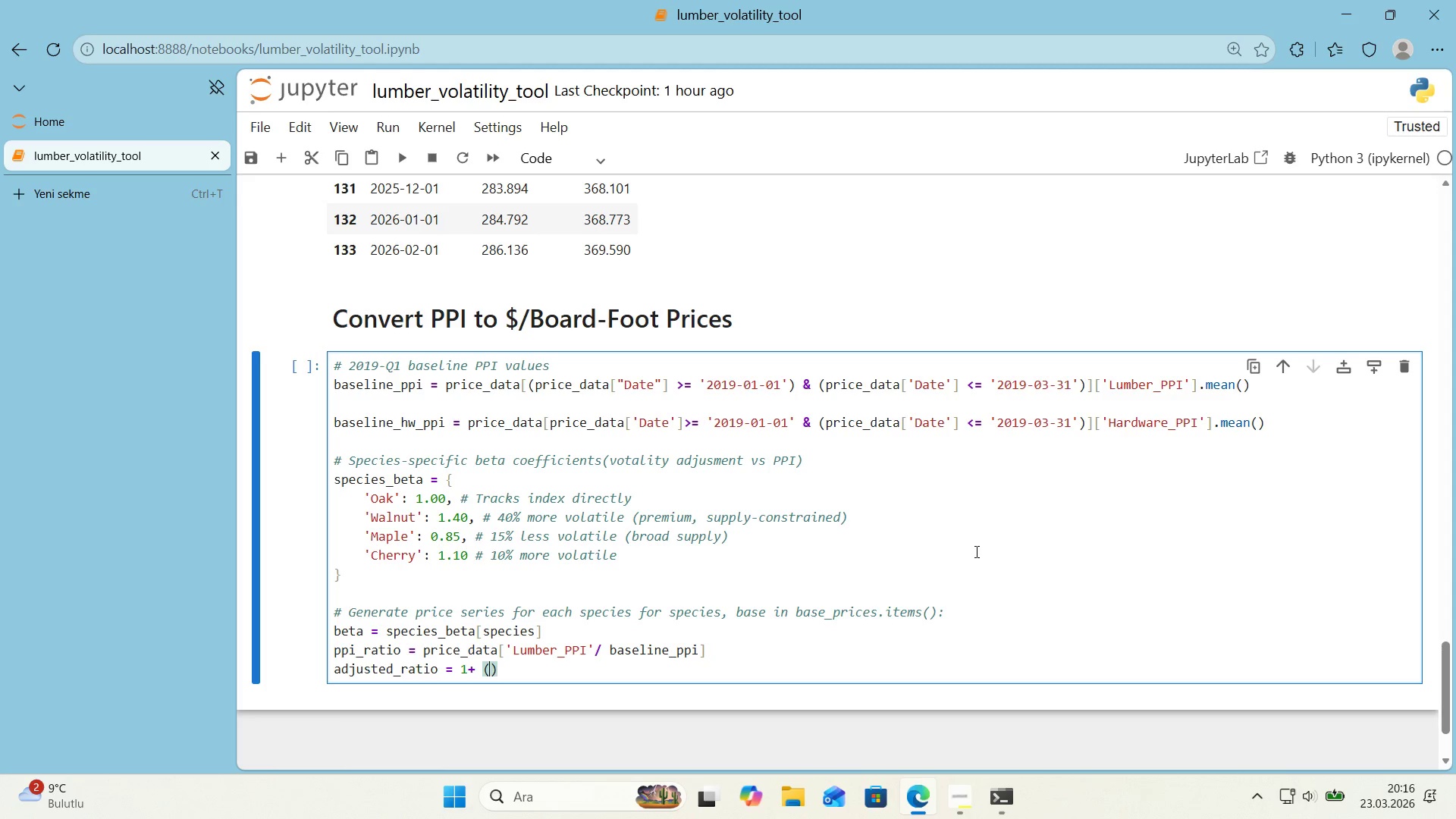 
type(pp'_rat'o-1)
 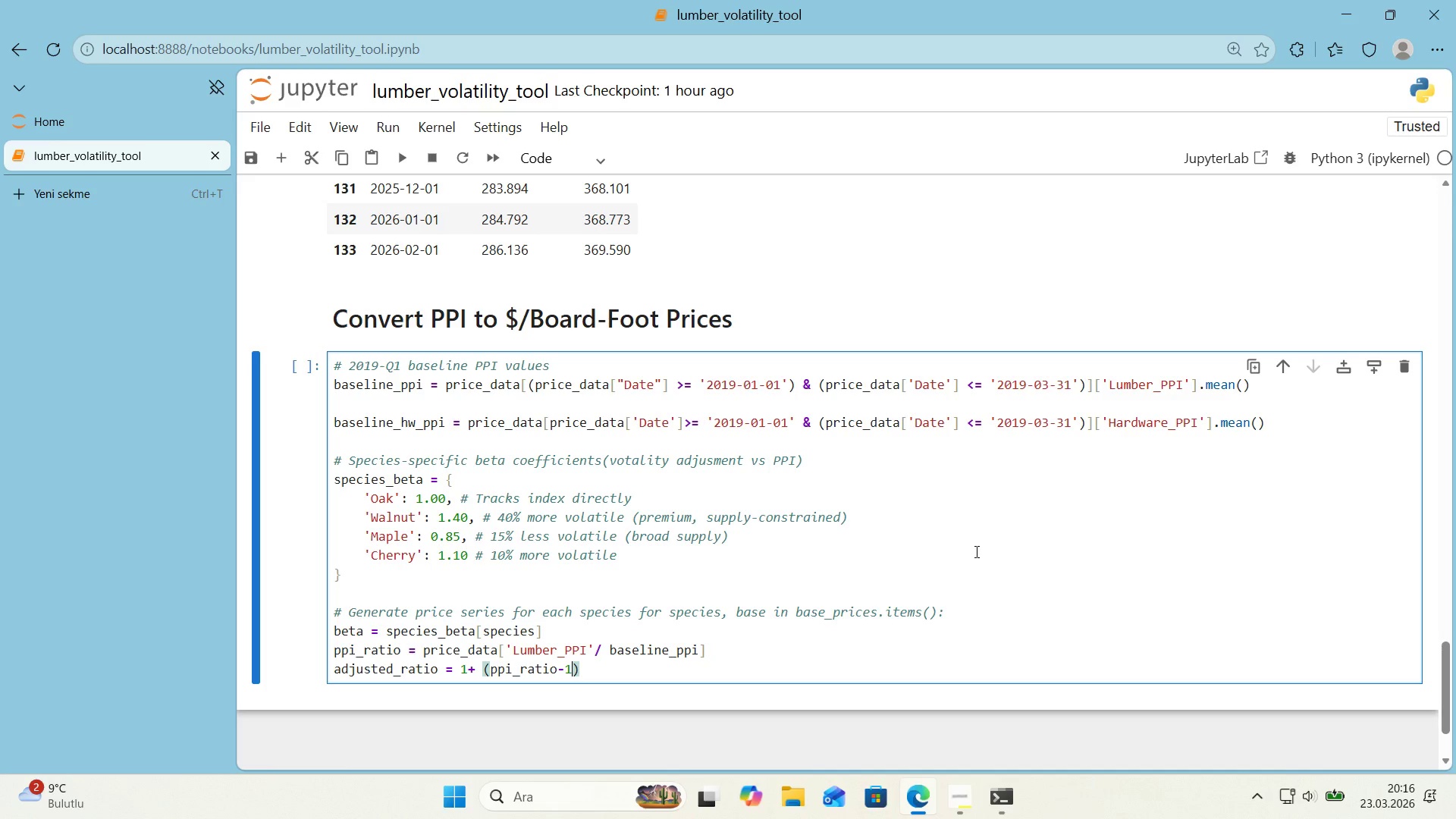 
key(ArrowLeft)
 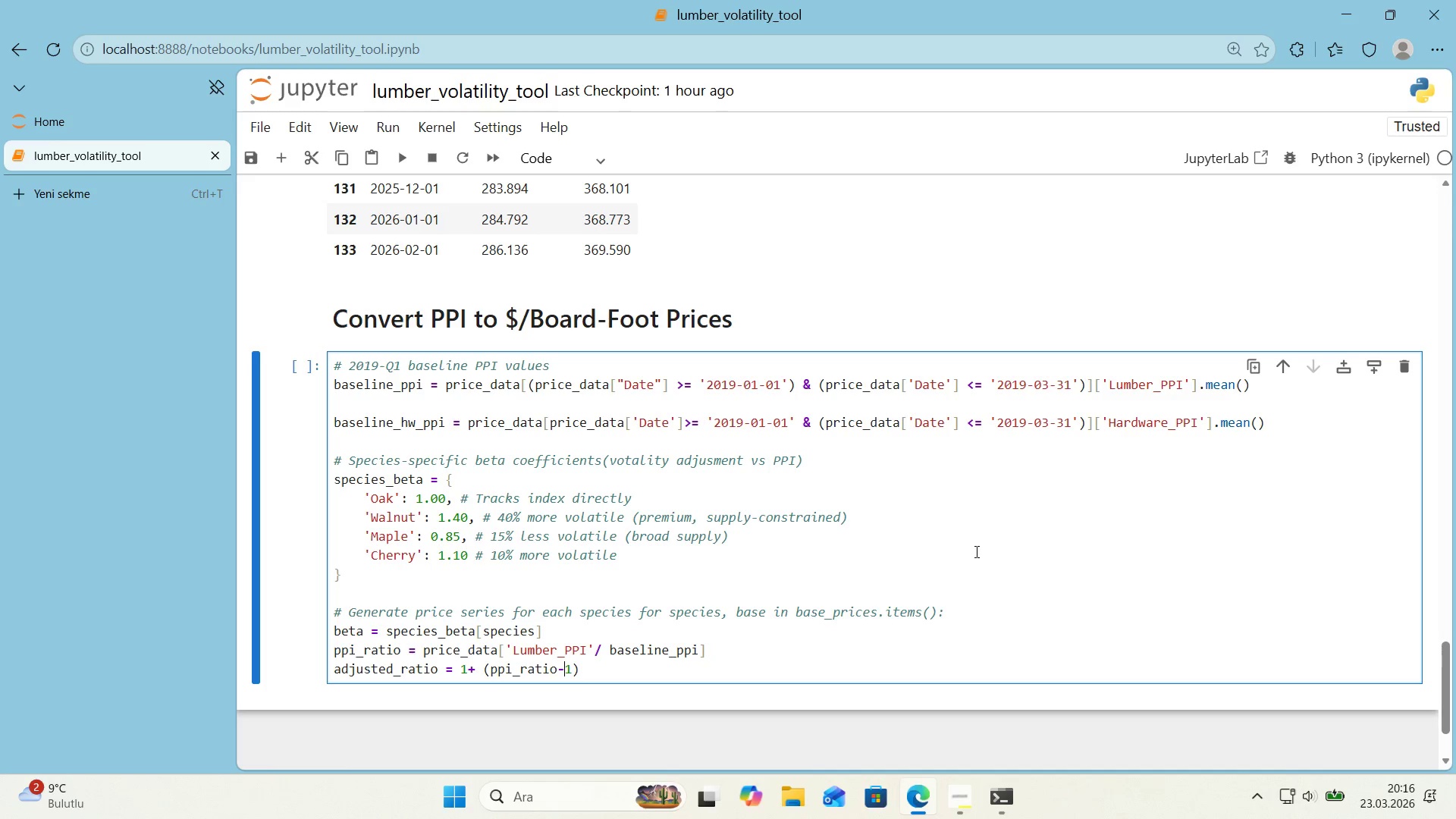 
key(ArrowLeft)
 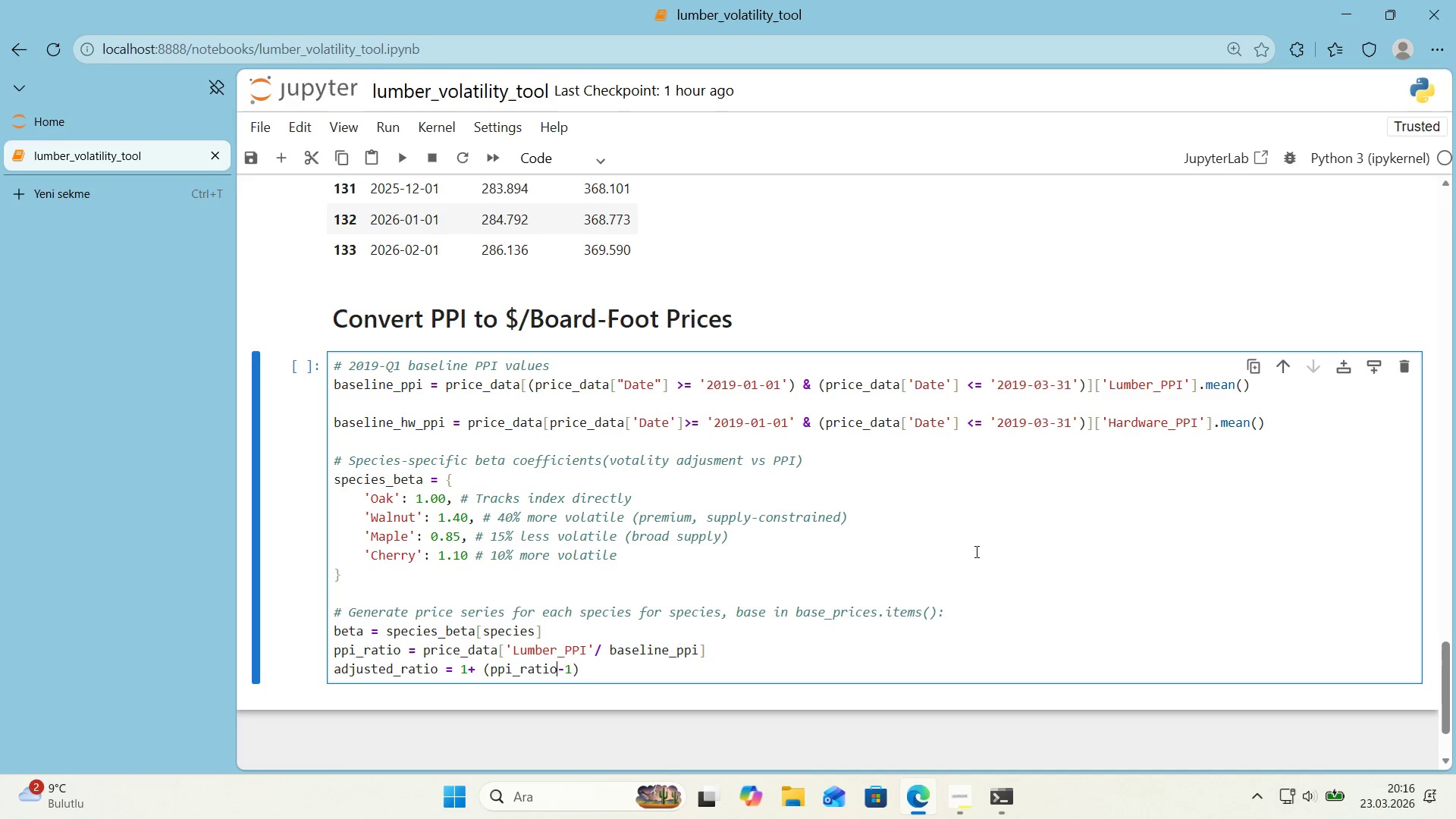 
key(Space)
 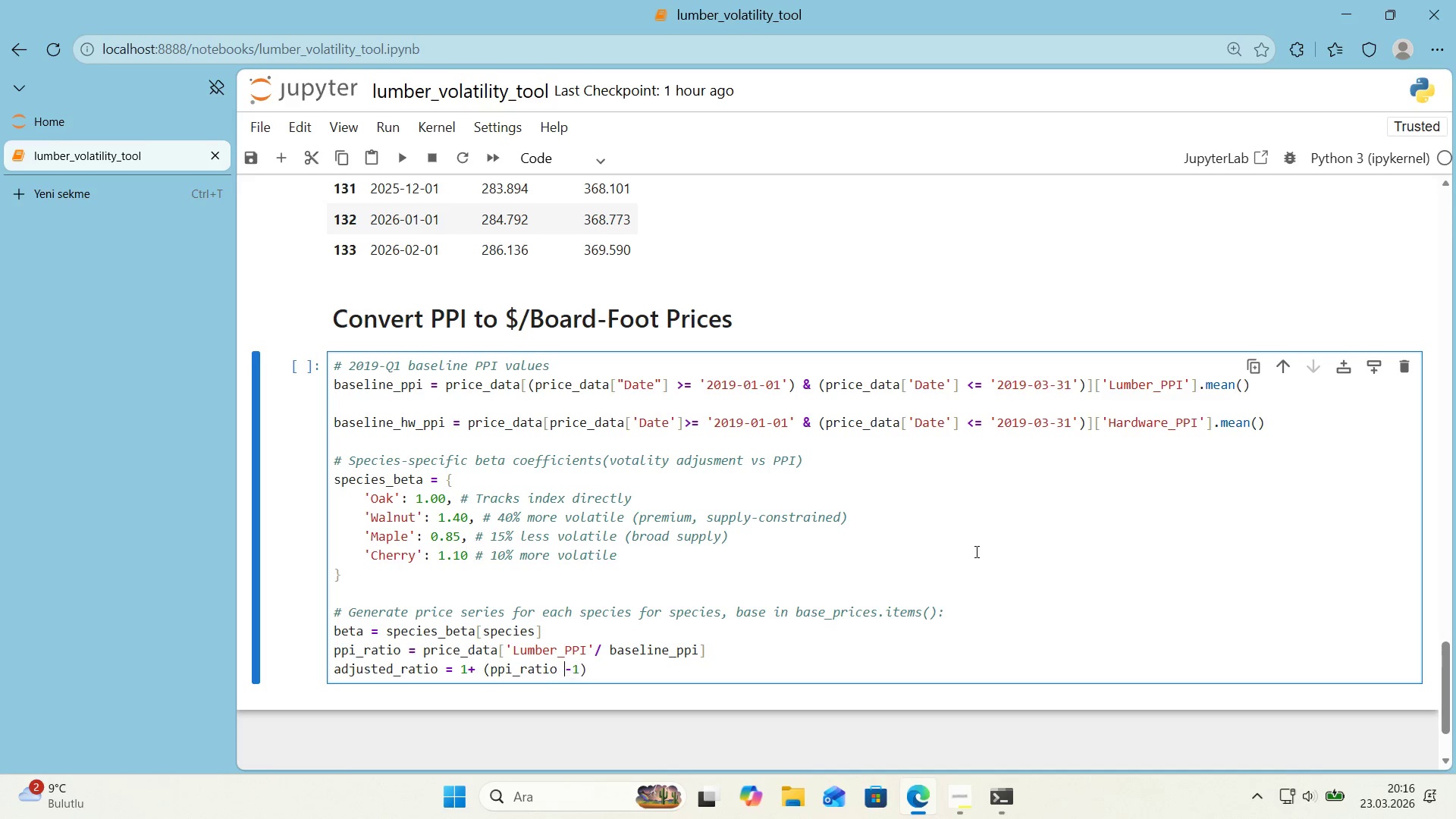 
key(ArrowRight)
 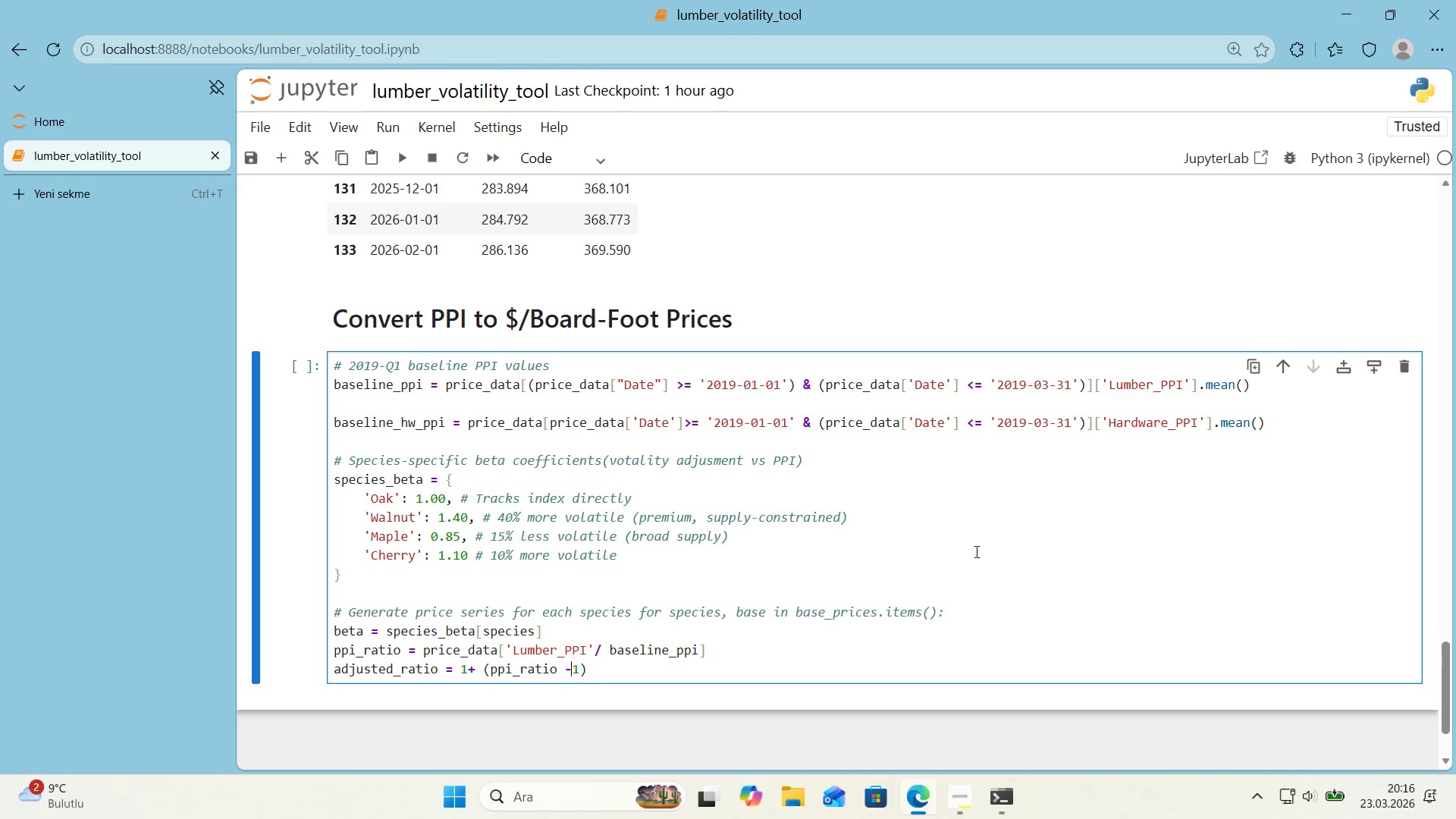 
key(Space)
 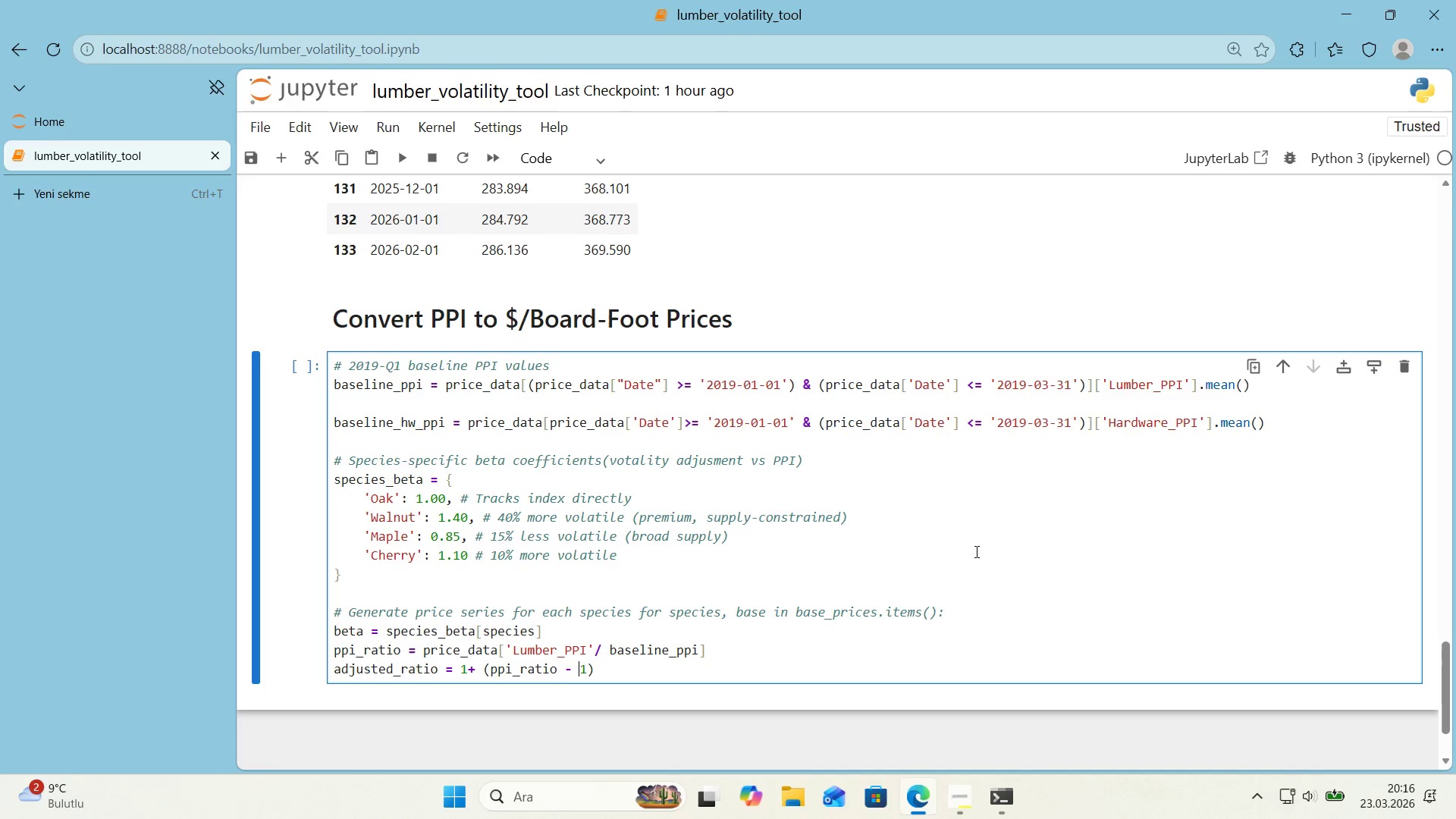 
key(ArrowRight)
 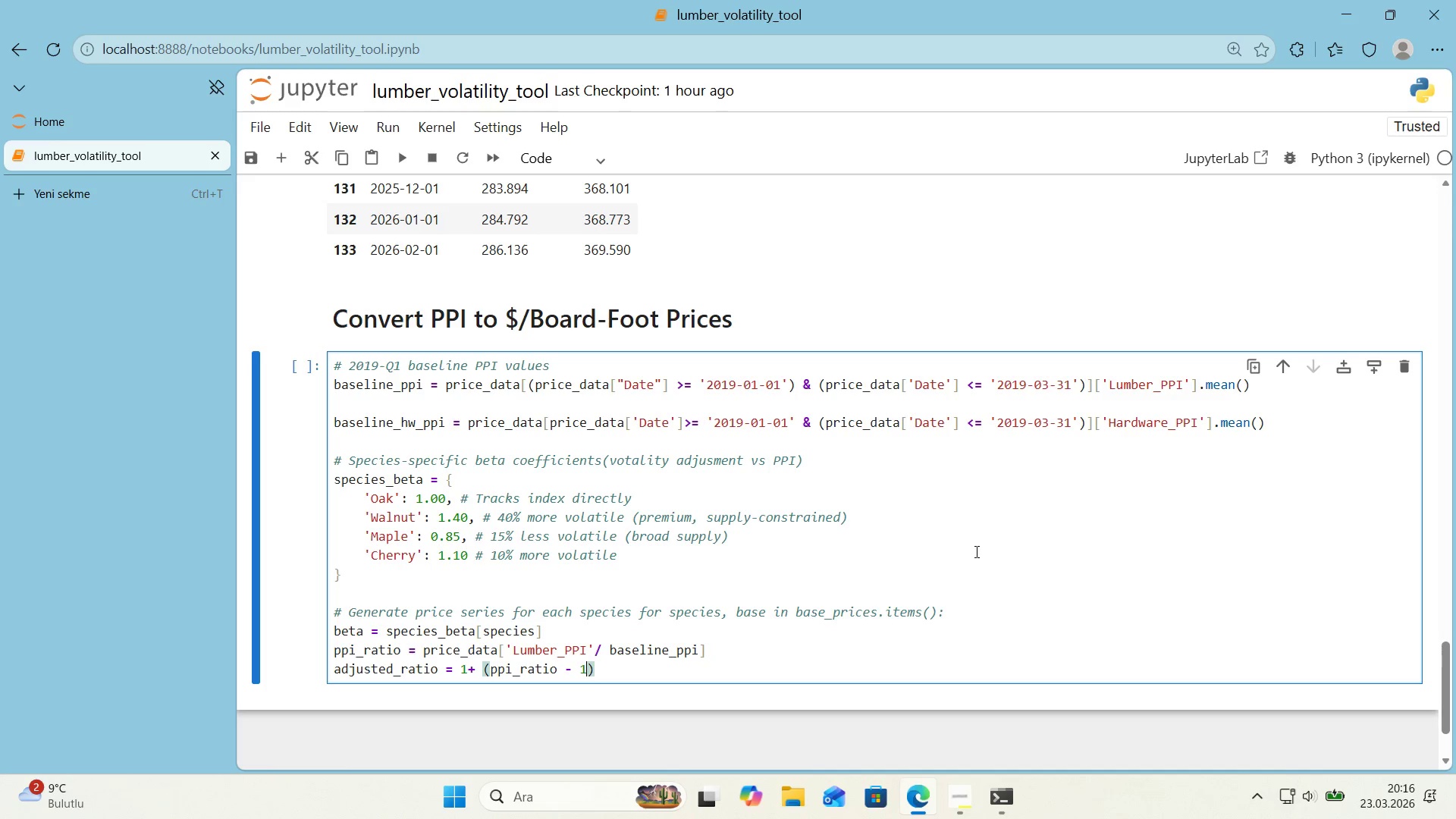 
key(ArrowRight)
 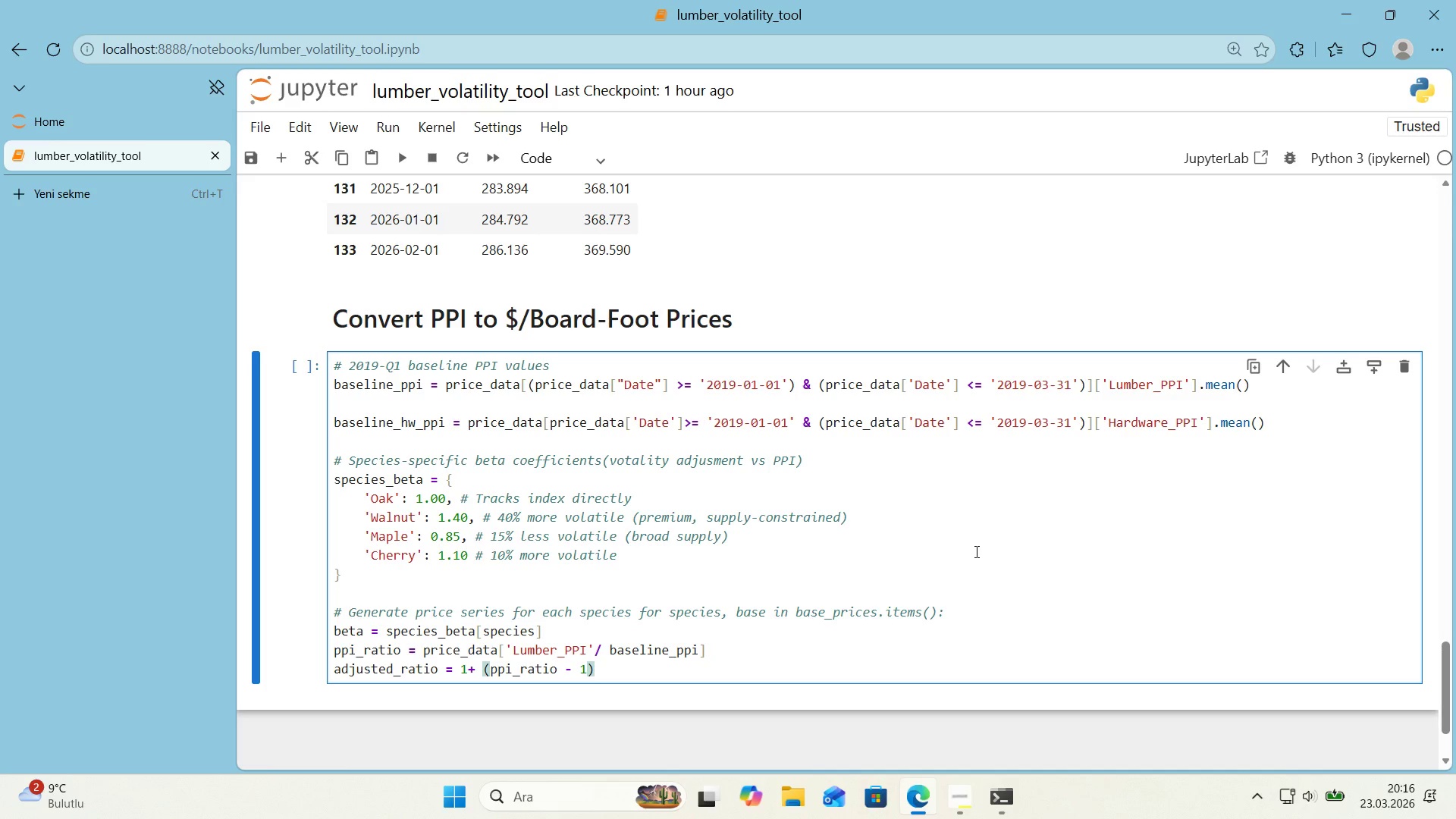 
type( * beta)
 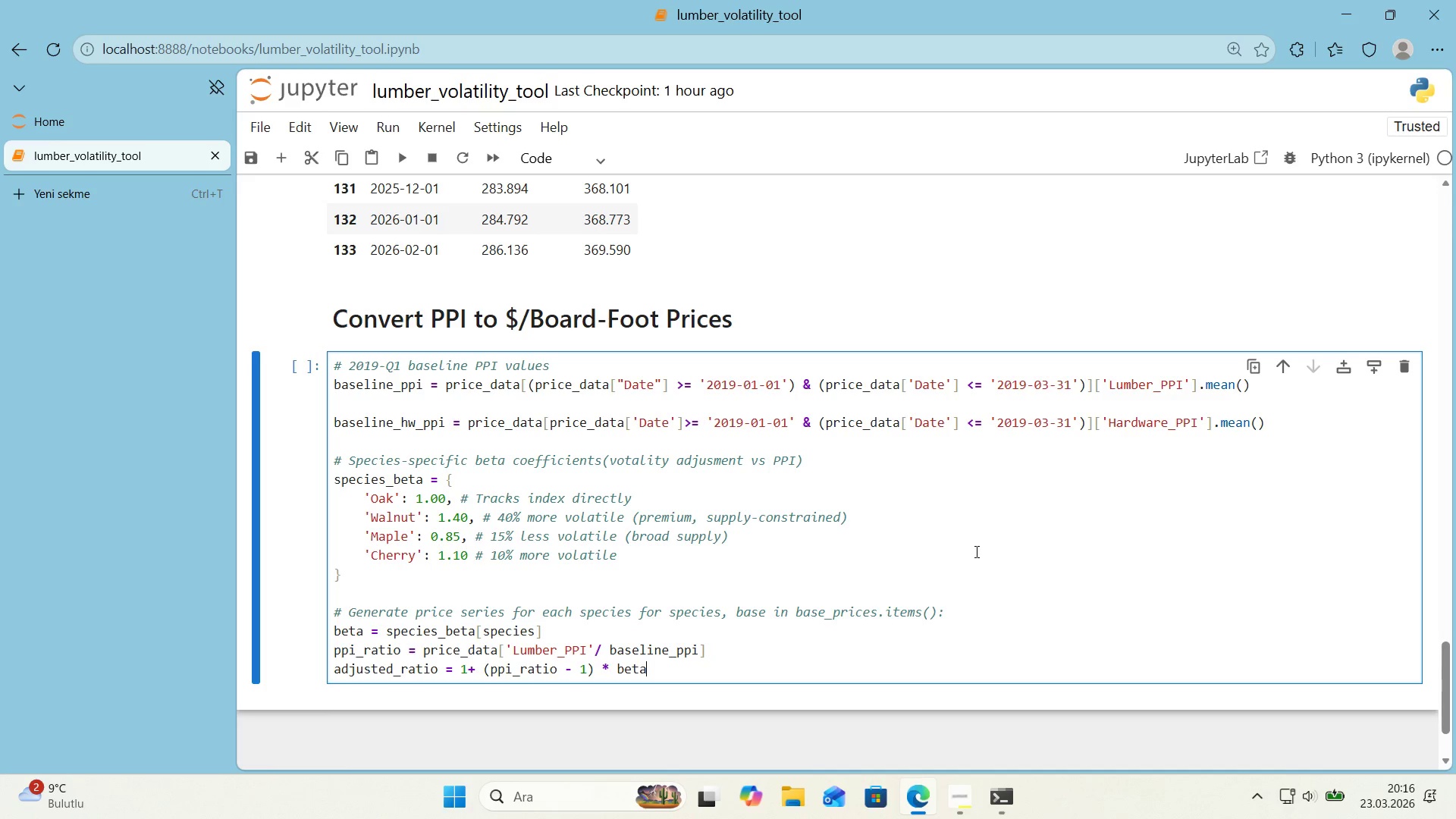 
key(Enter)
 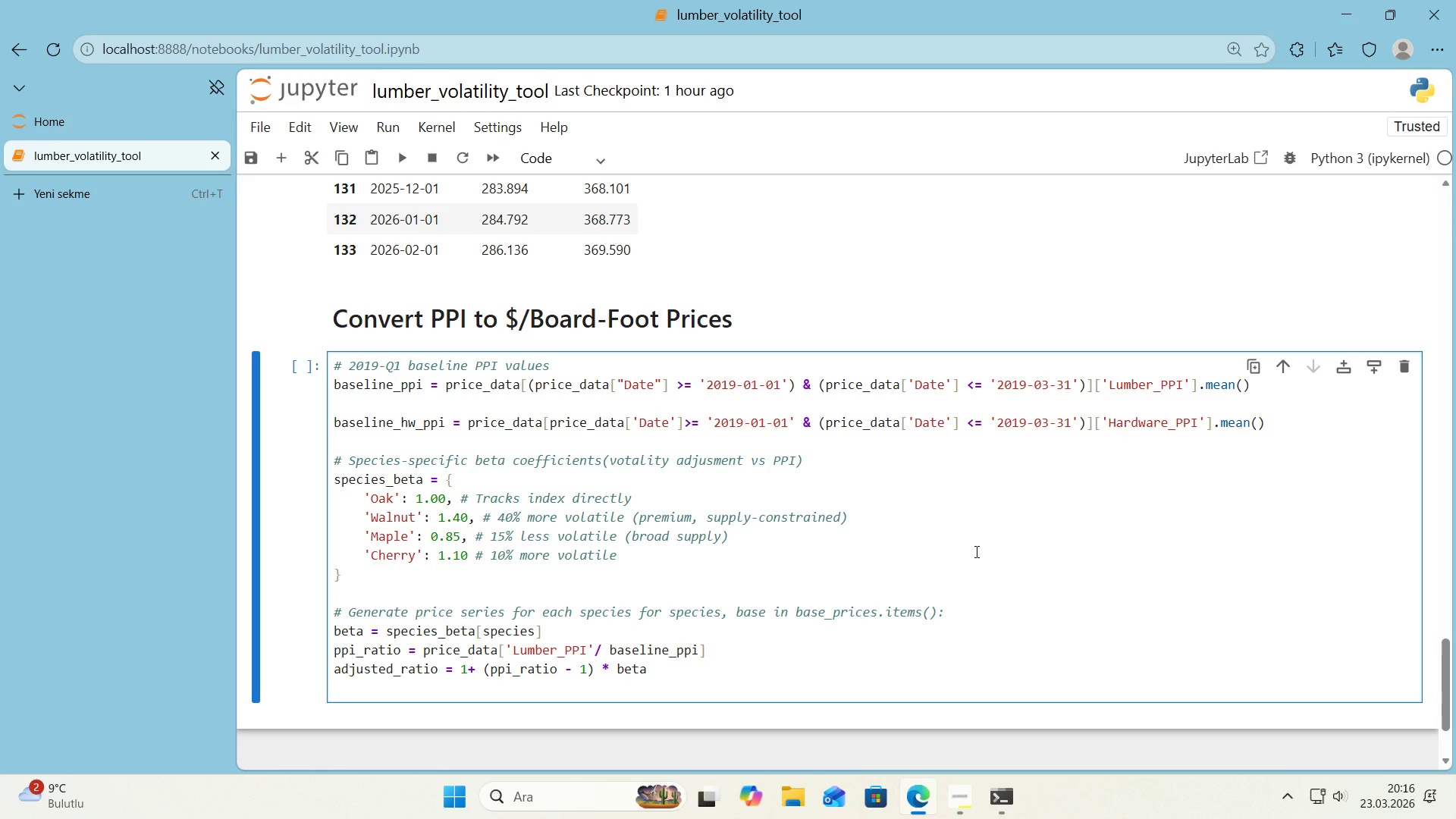 
type(pr'ce_data)
 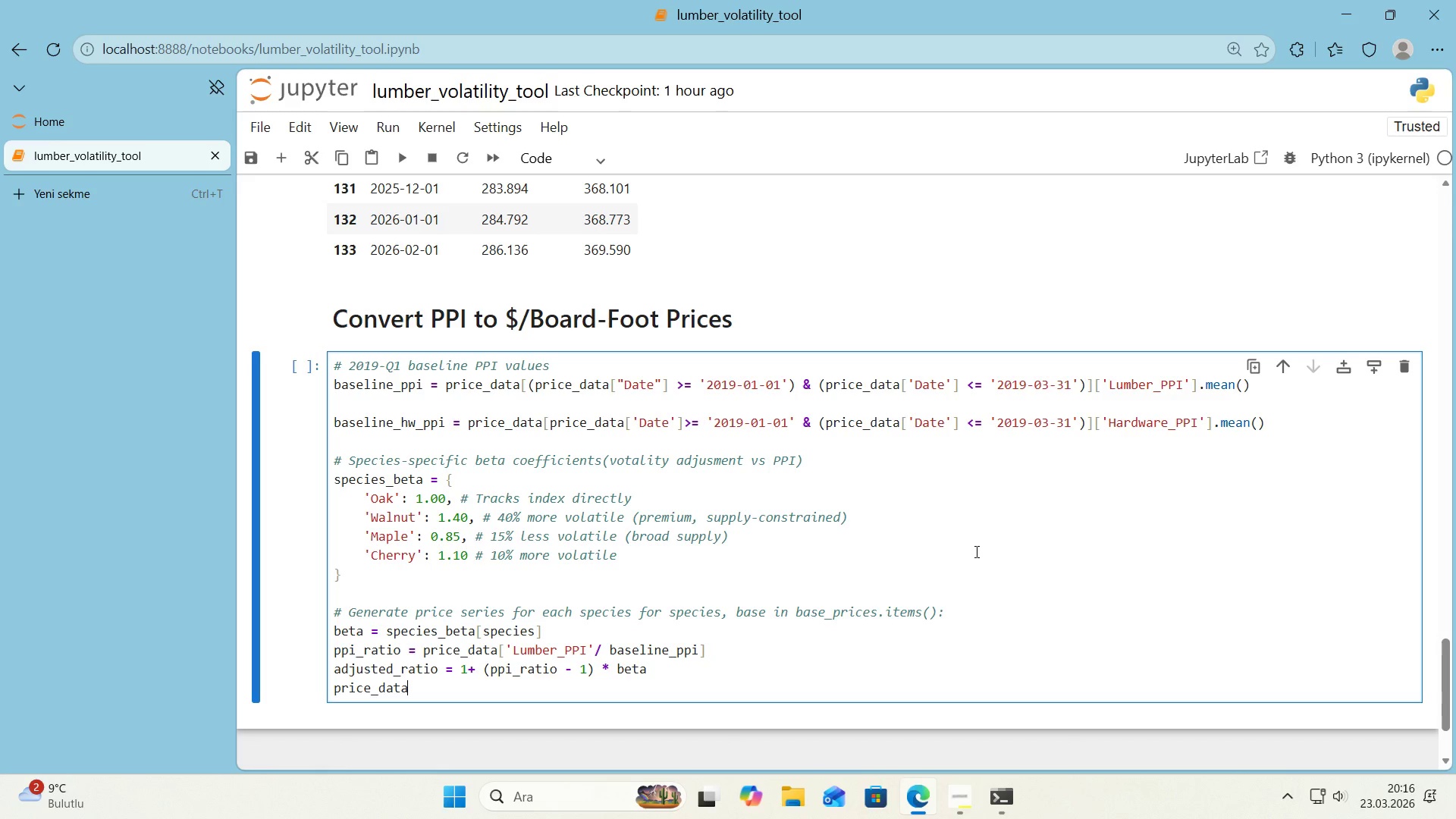 
key(Alt+Control+8)
 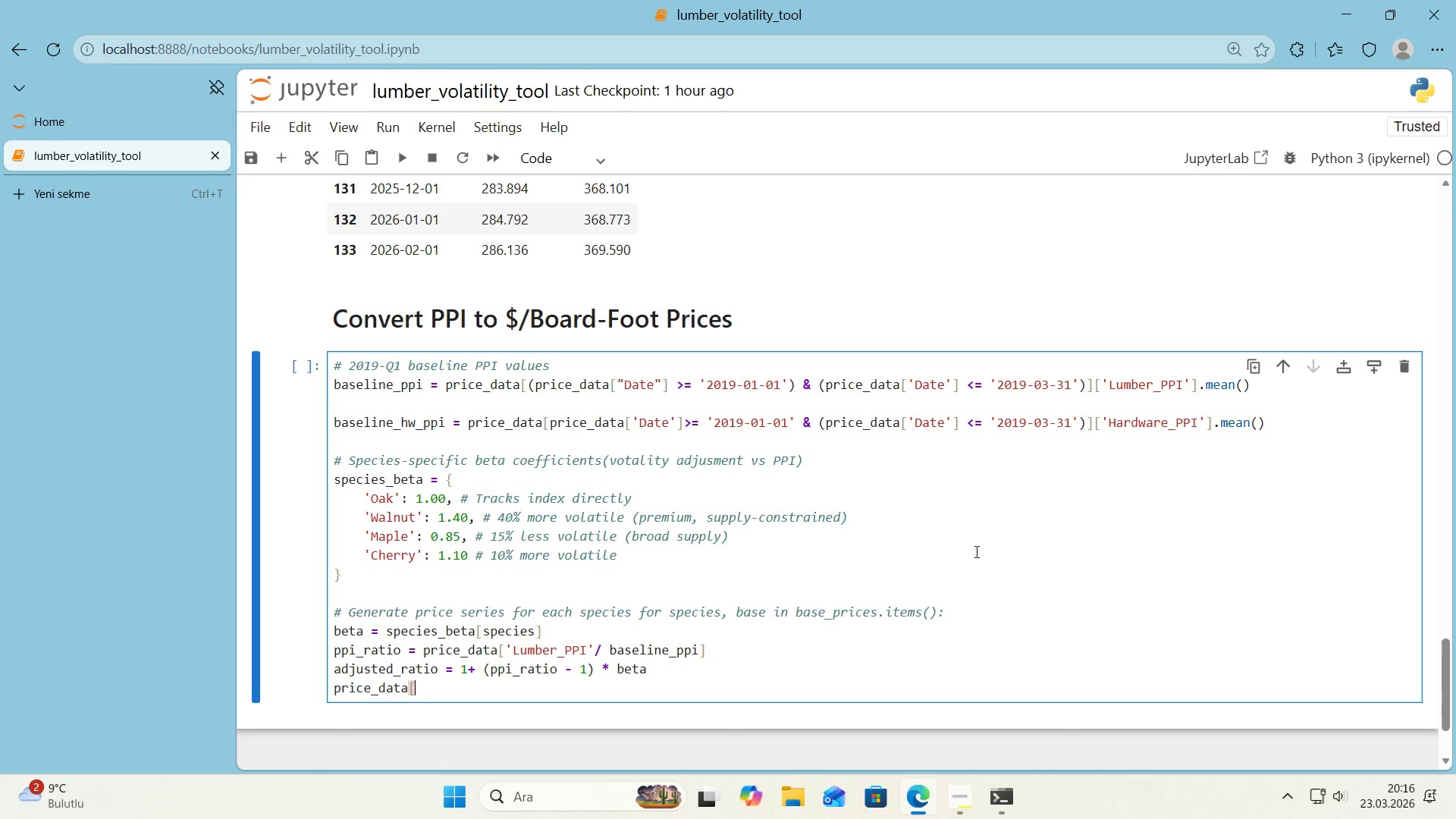 
key(Alt+Control+9)
 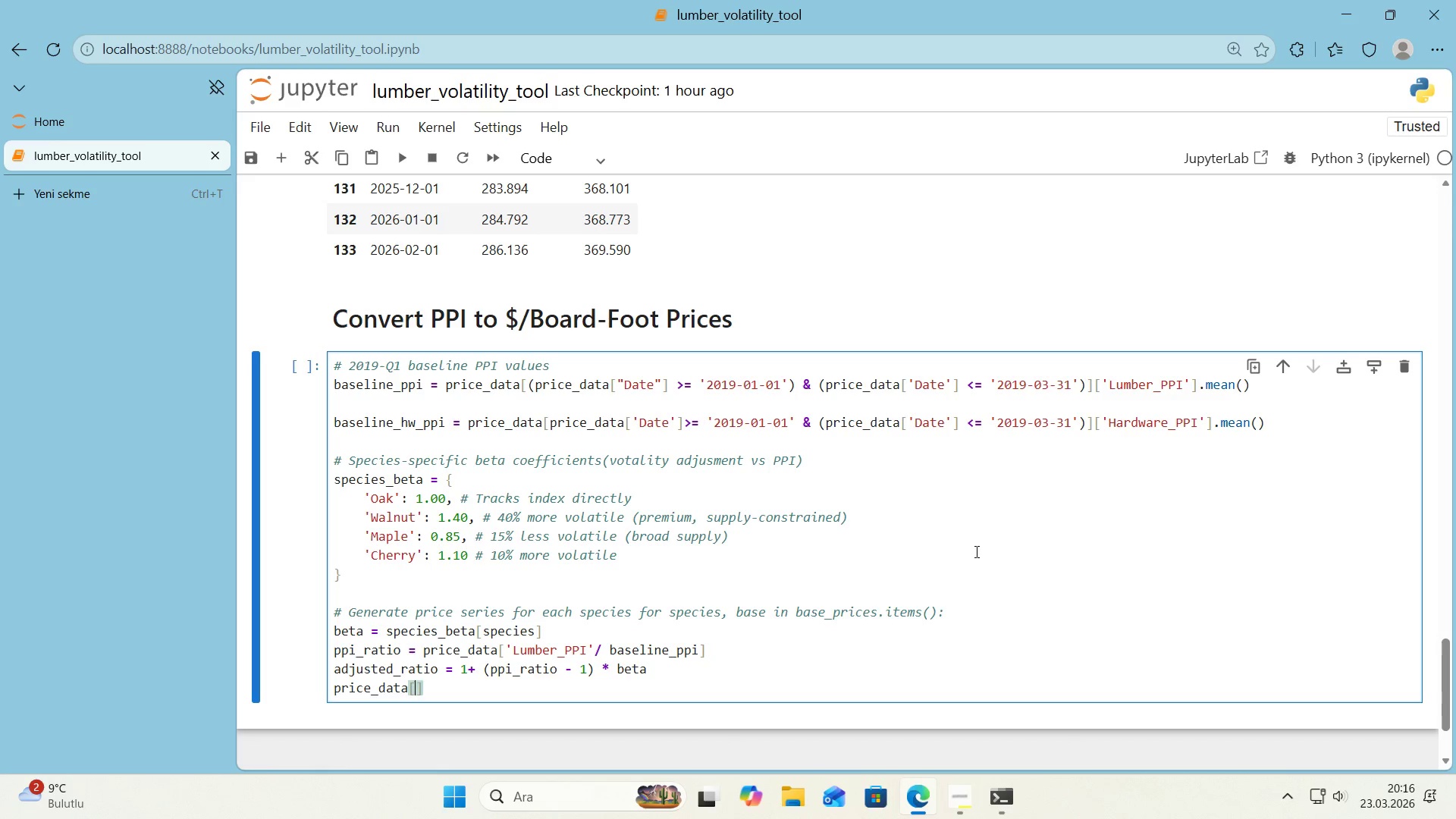 
key(ArrowLeft)
 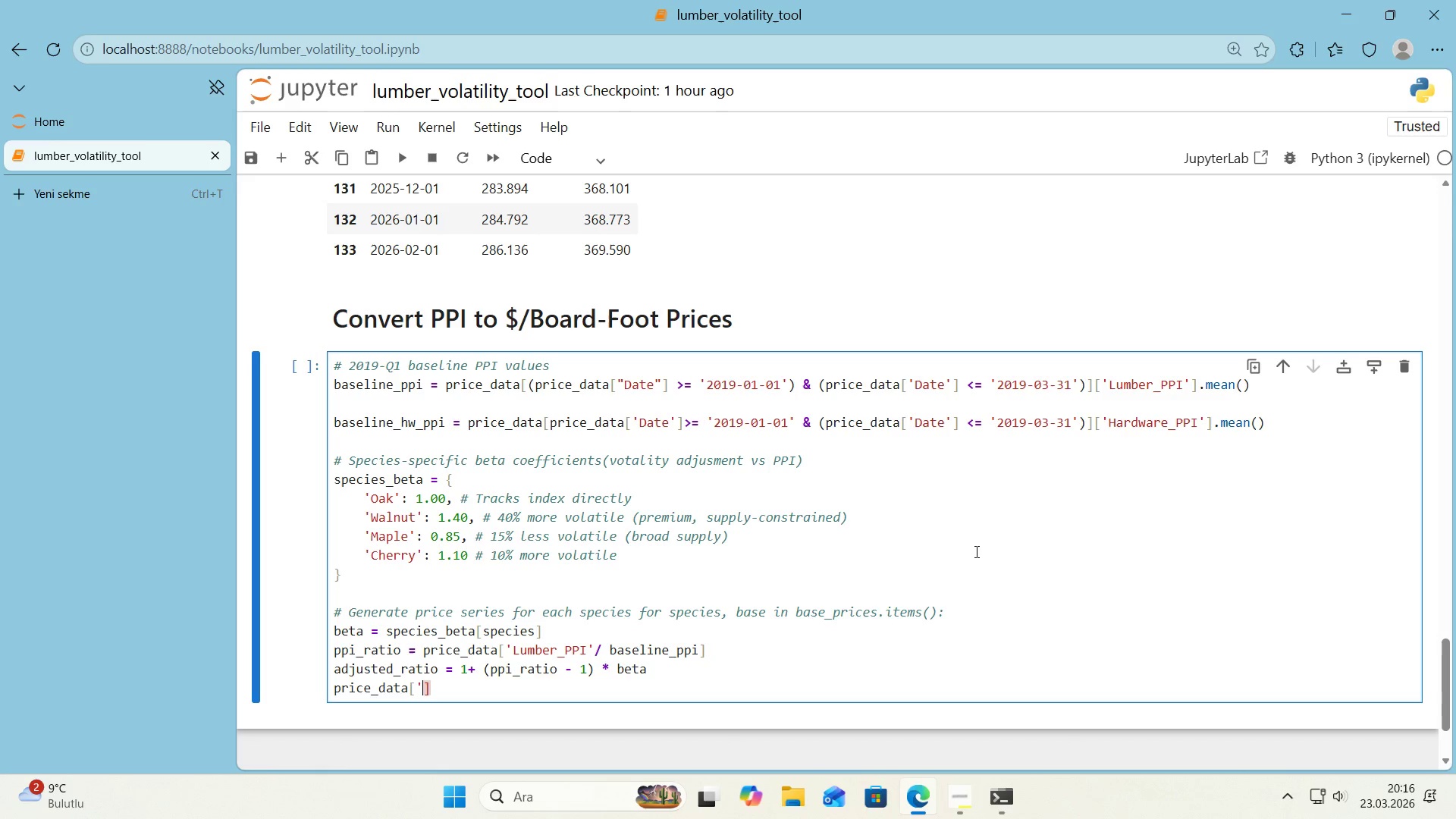 
type(@@)
 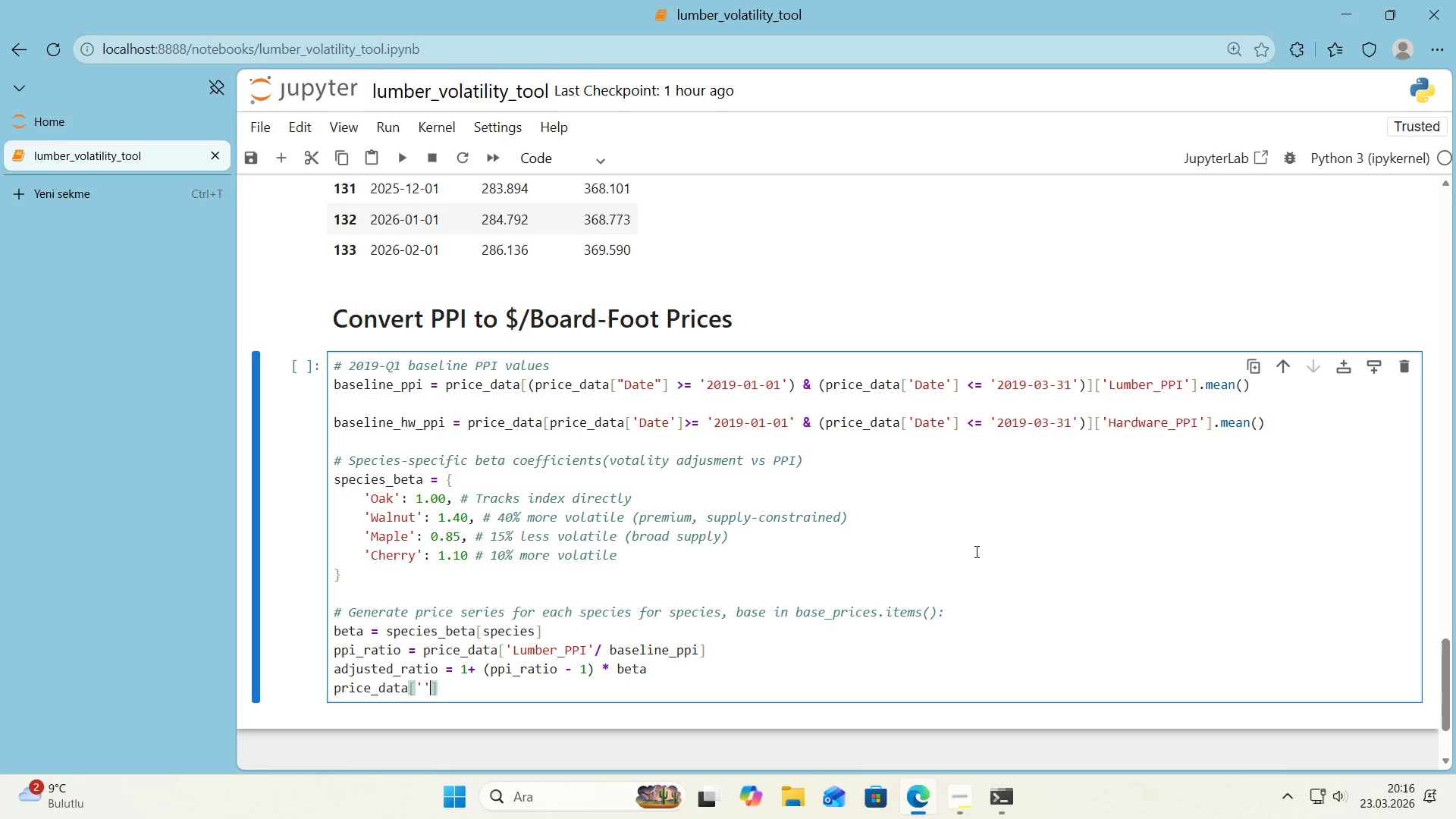 
key(ArrowLeft)
 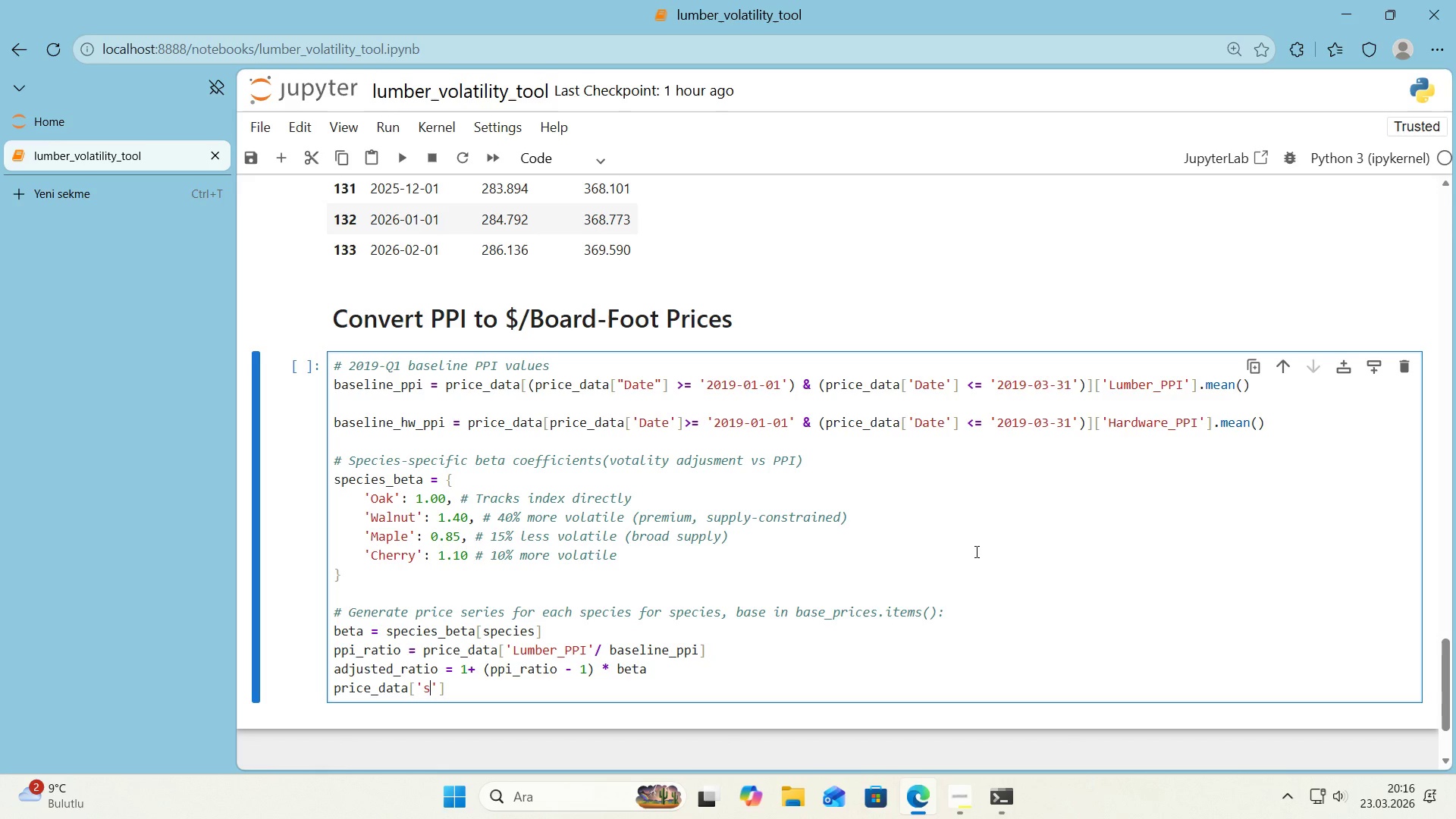 
type(spec'es)
 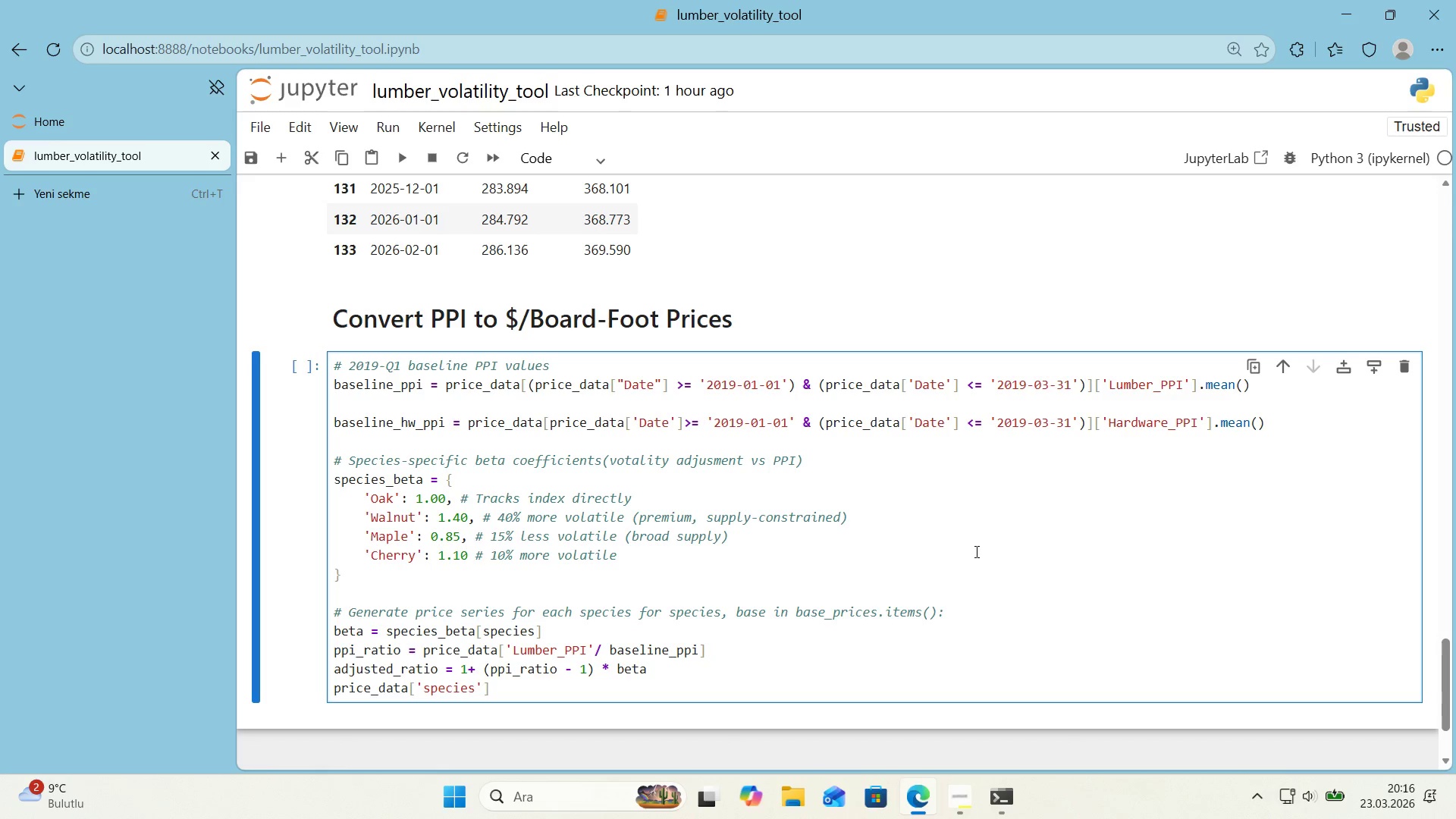 
key(ArrowRight)
 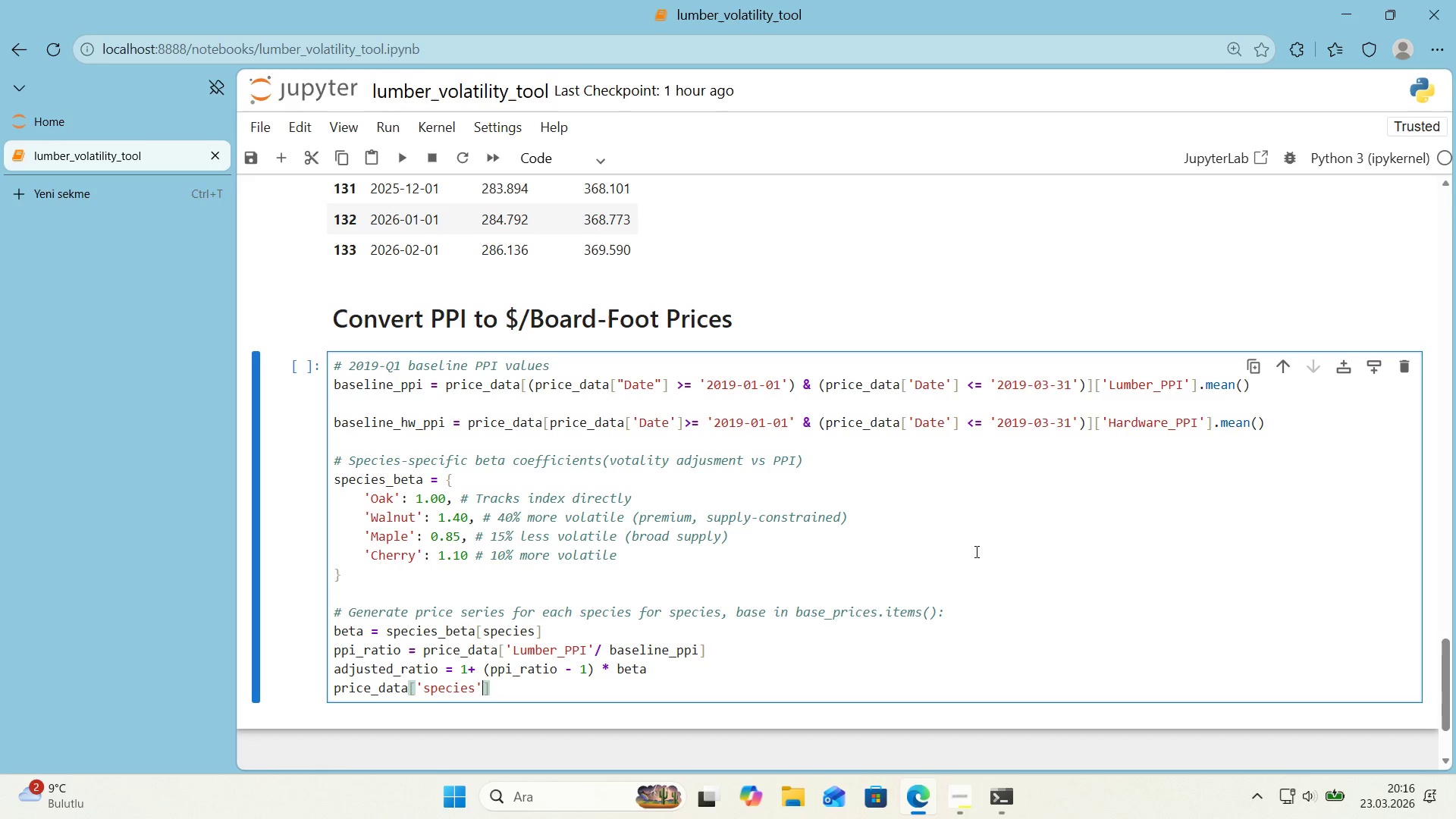 
key(Backspace)
 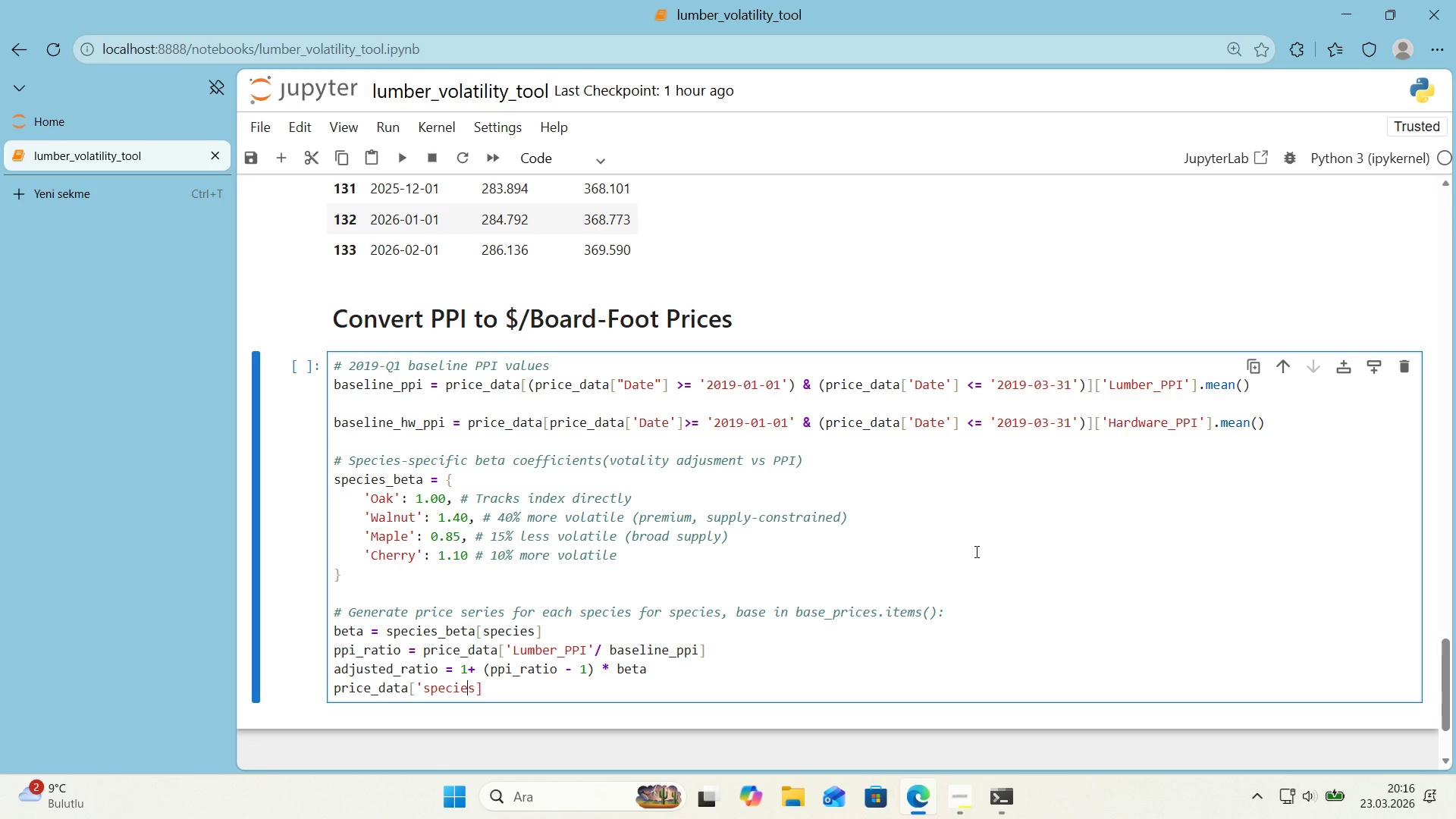 
hold_key(key=ArrowLeft, duration=0.64)
 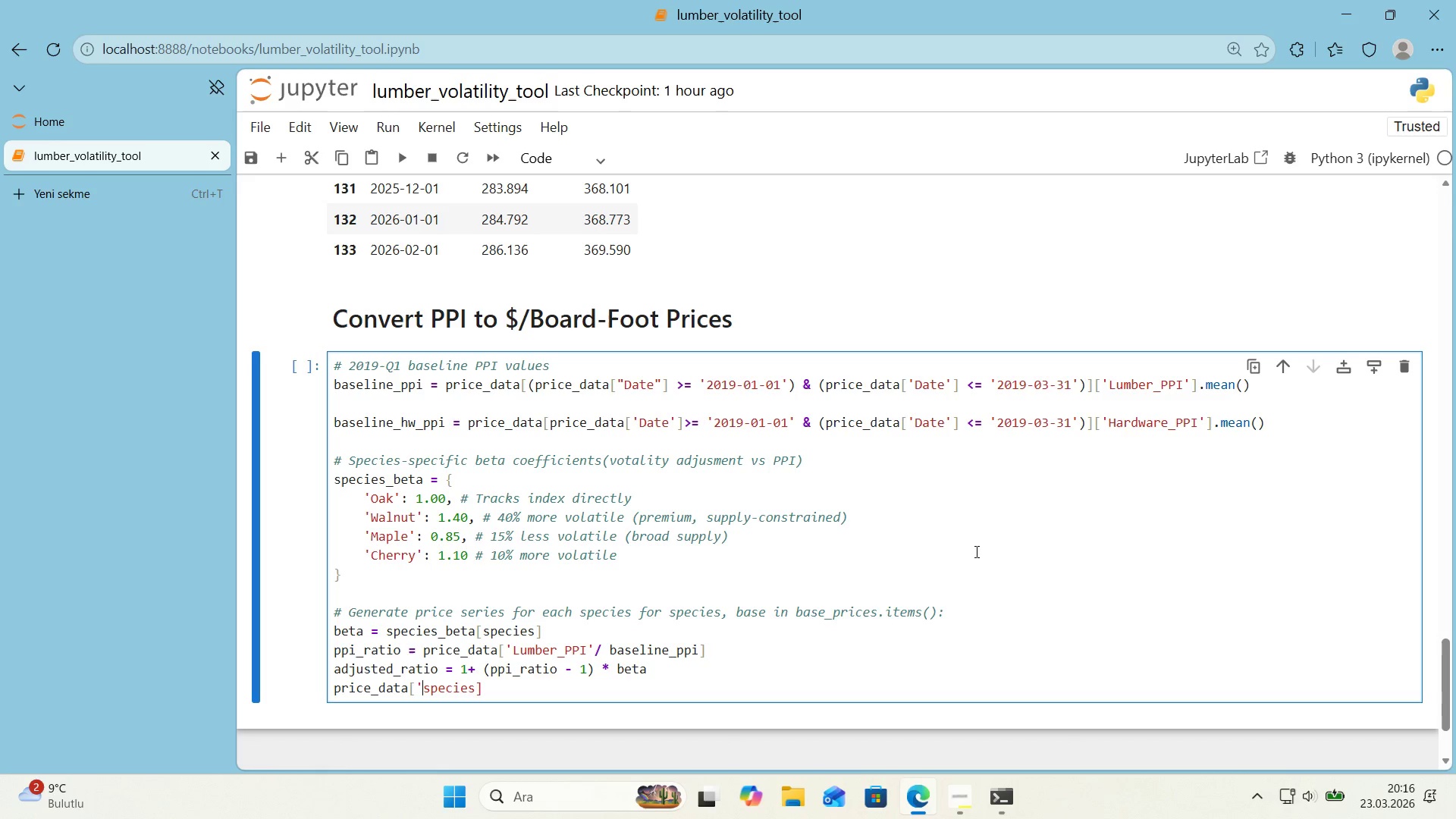 
key(ArrowLeft)
 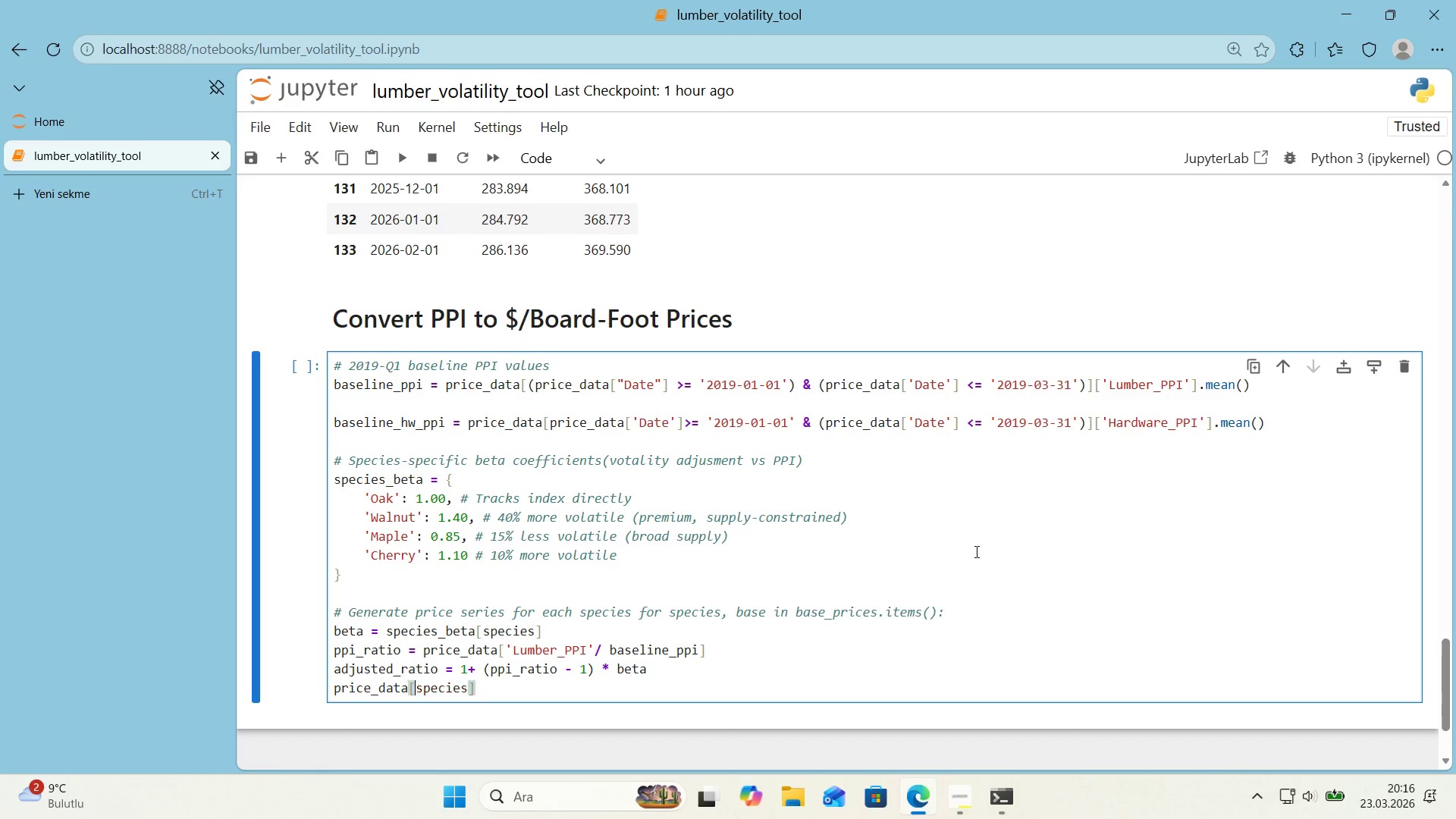 
key(Backspace)
type( ) *()
 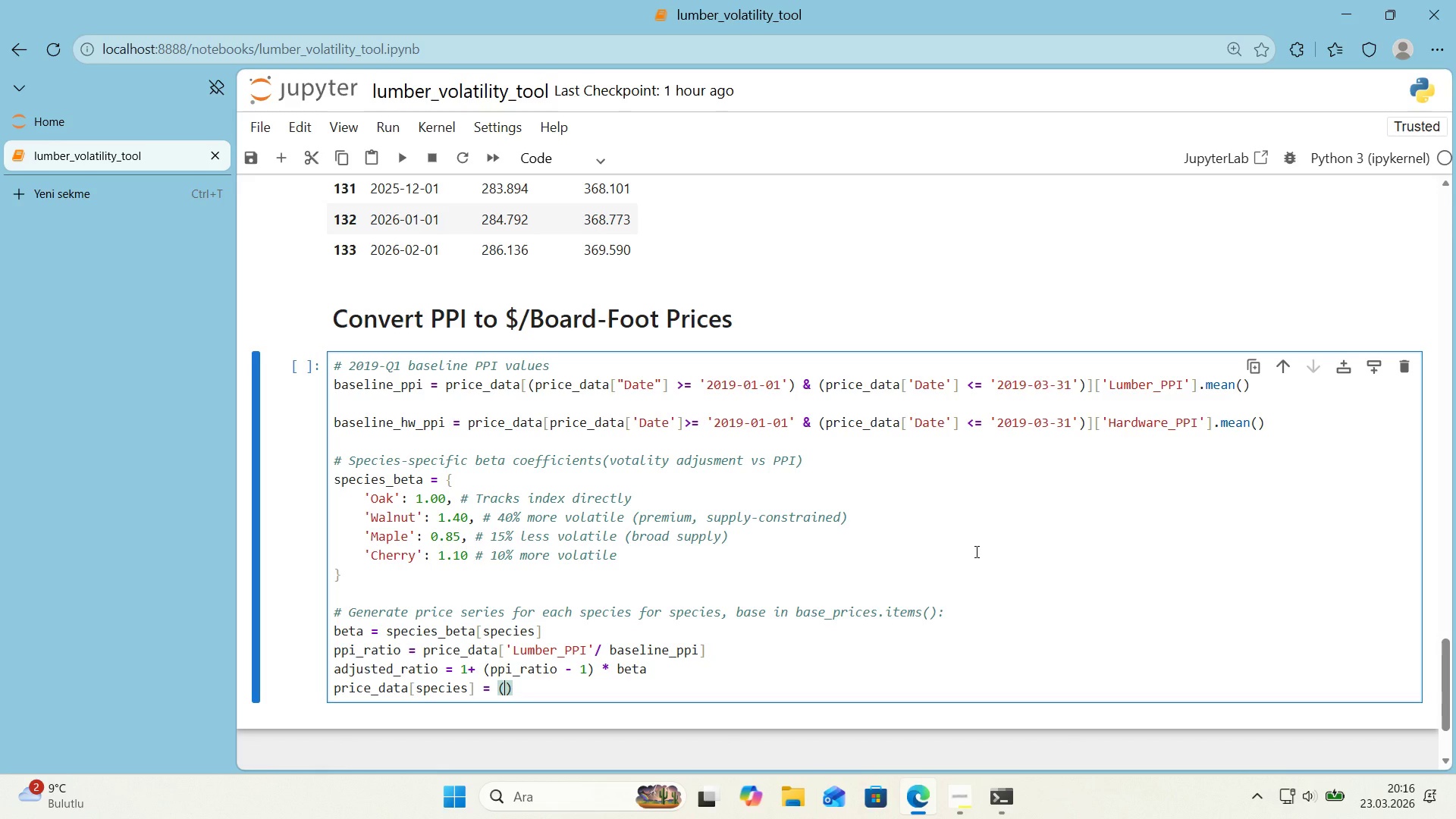 
hold_key(key=ArrowRight, duration=0.73)
 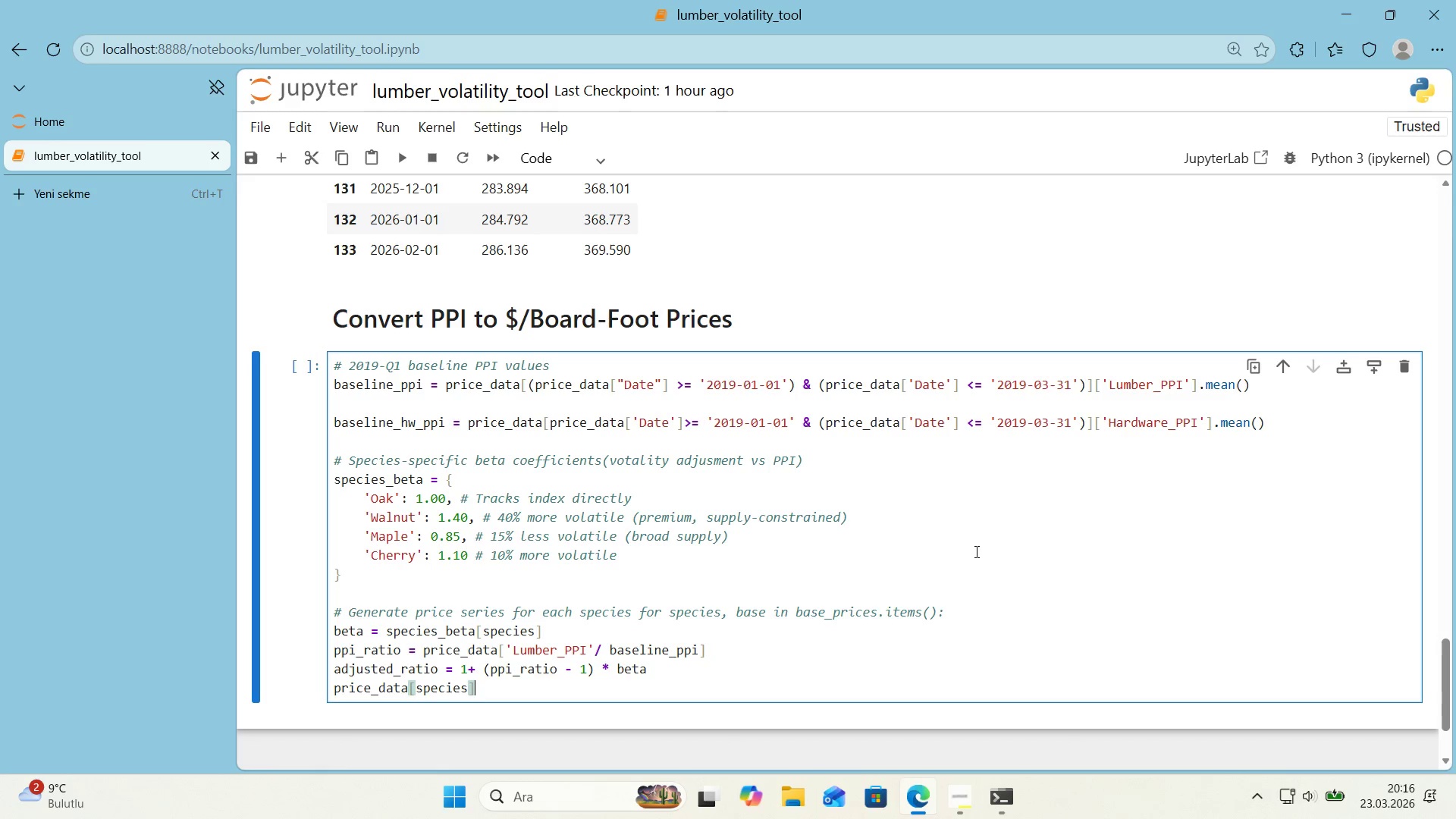 
key(ArrowLeft)
 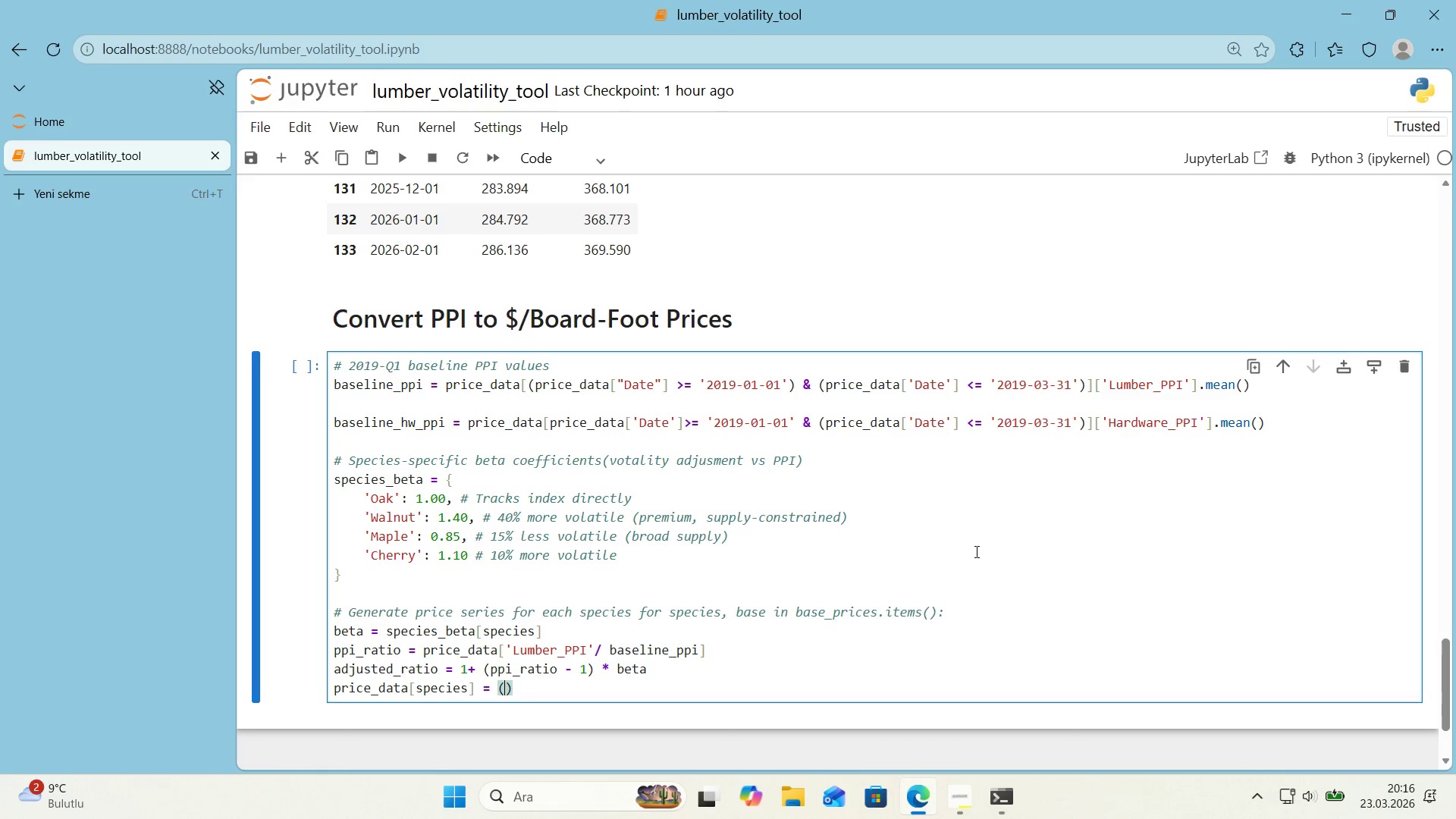 
type(base* adjusted_rat'o)
 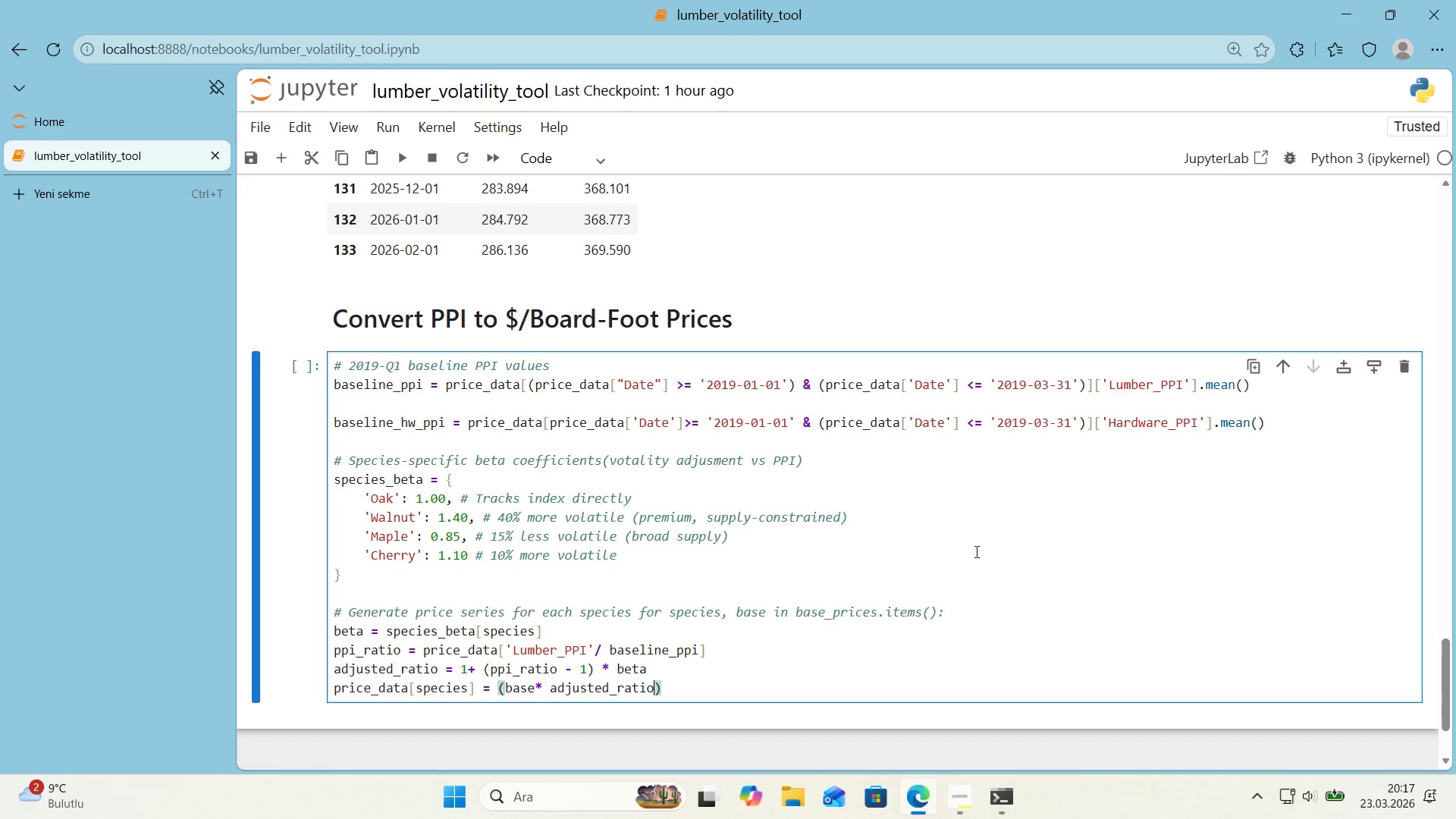 
key(ArrowRight)
 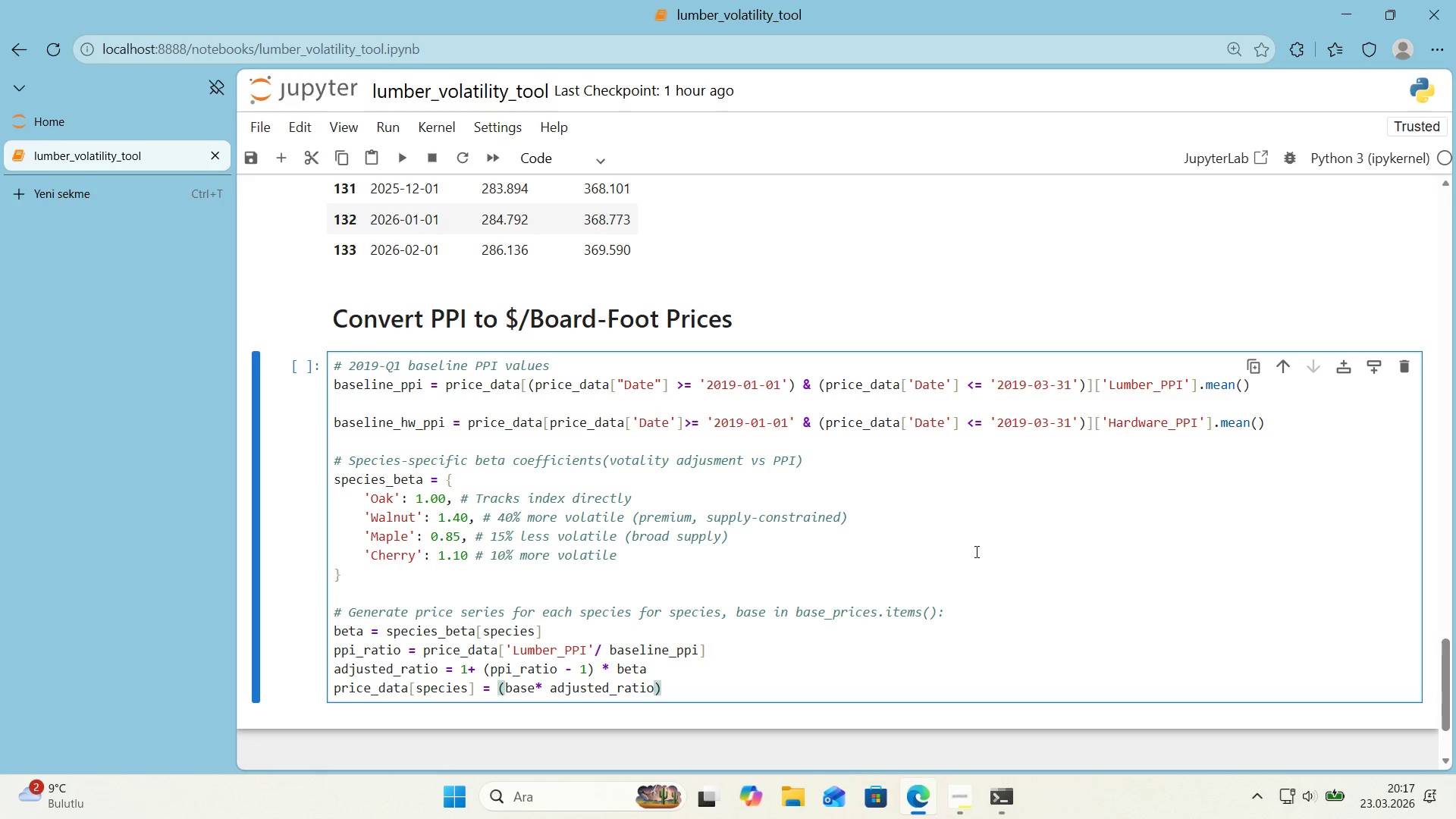 
type(.round*()
 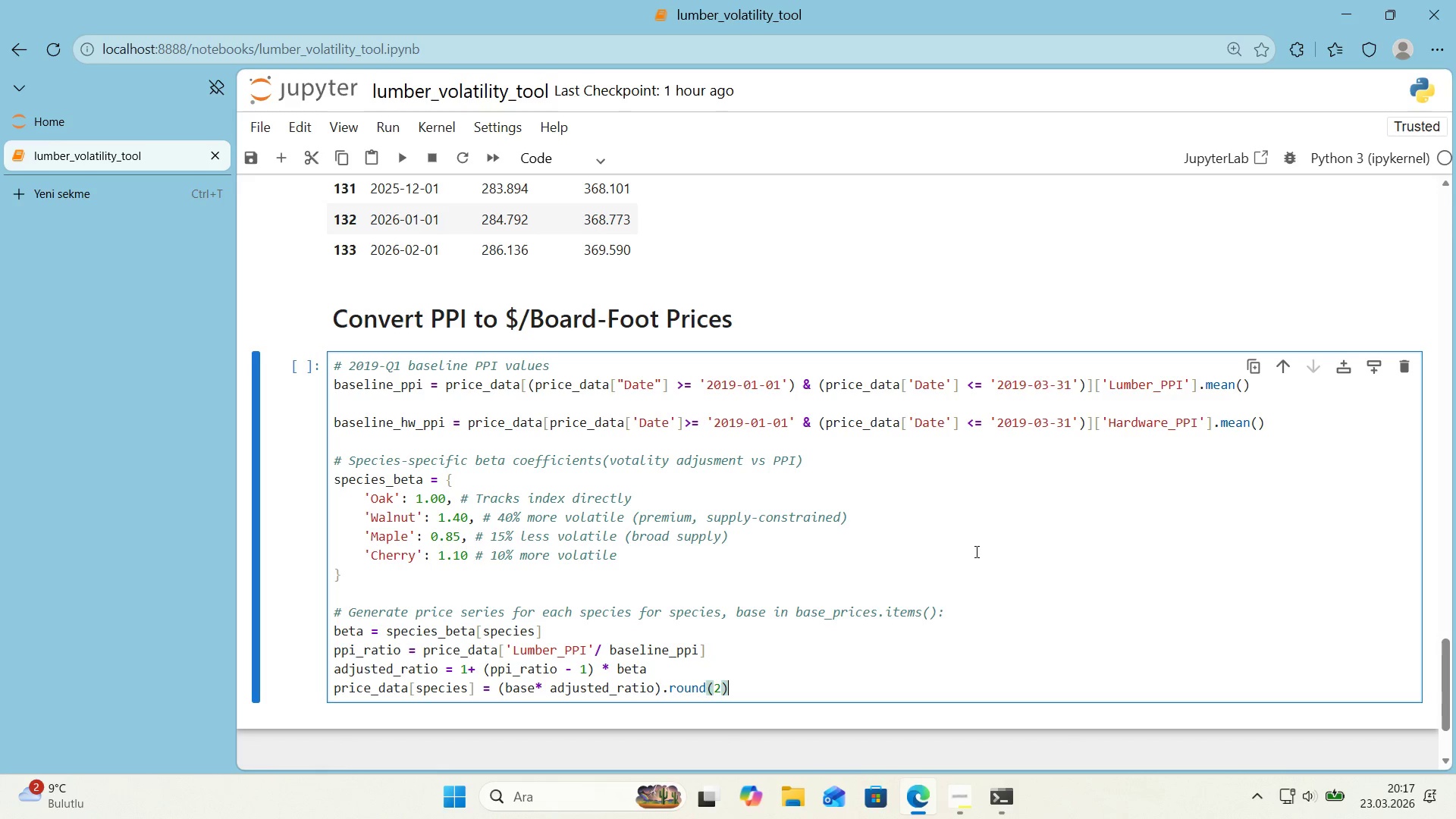 
 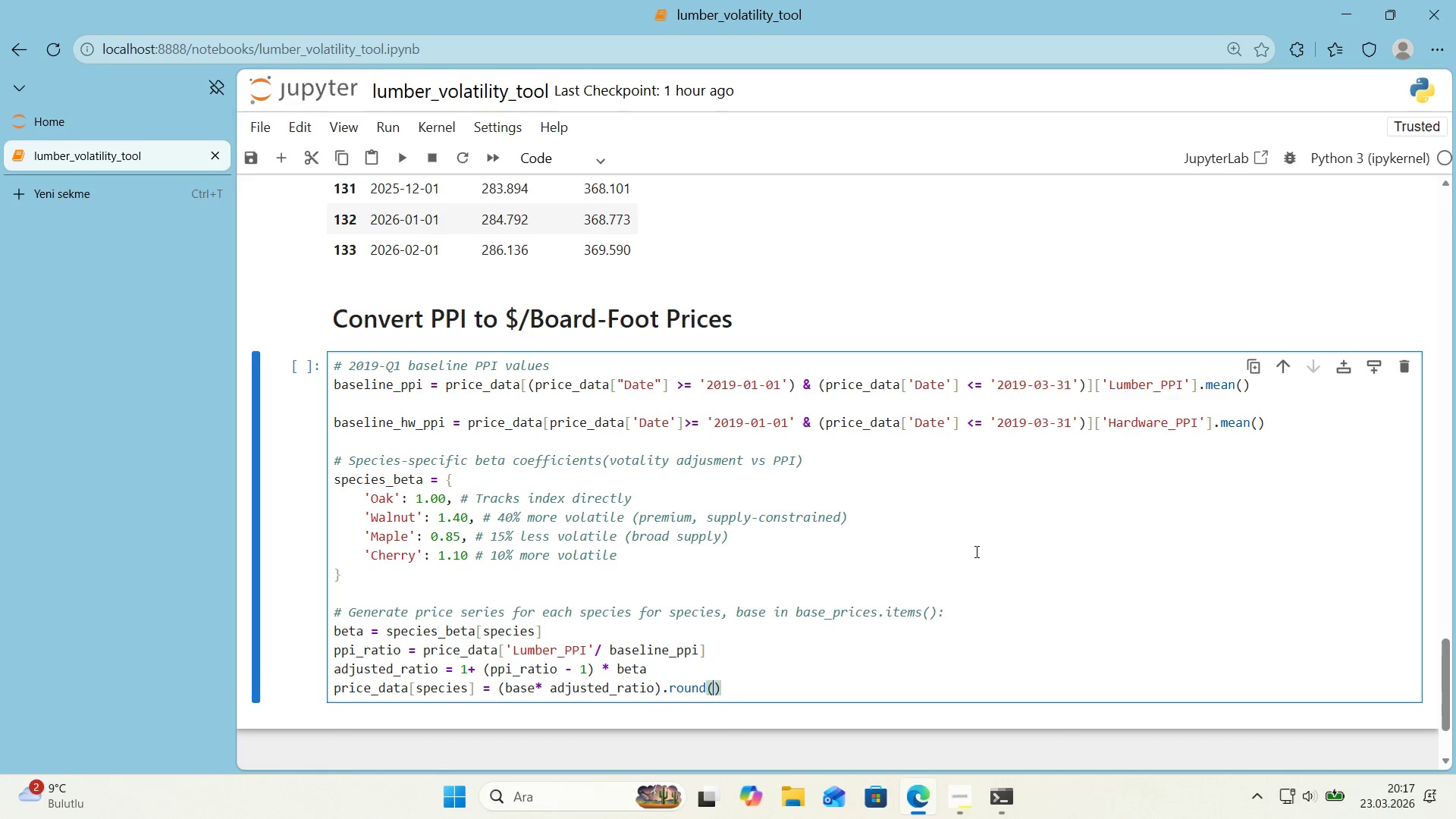 
key(ArrowLeft)
 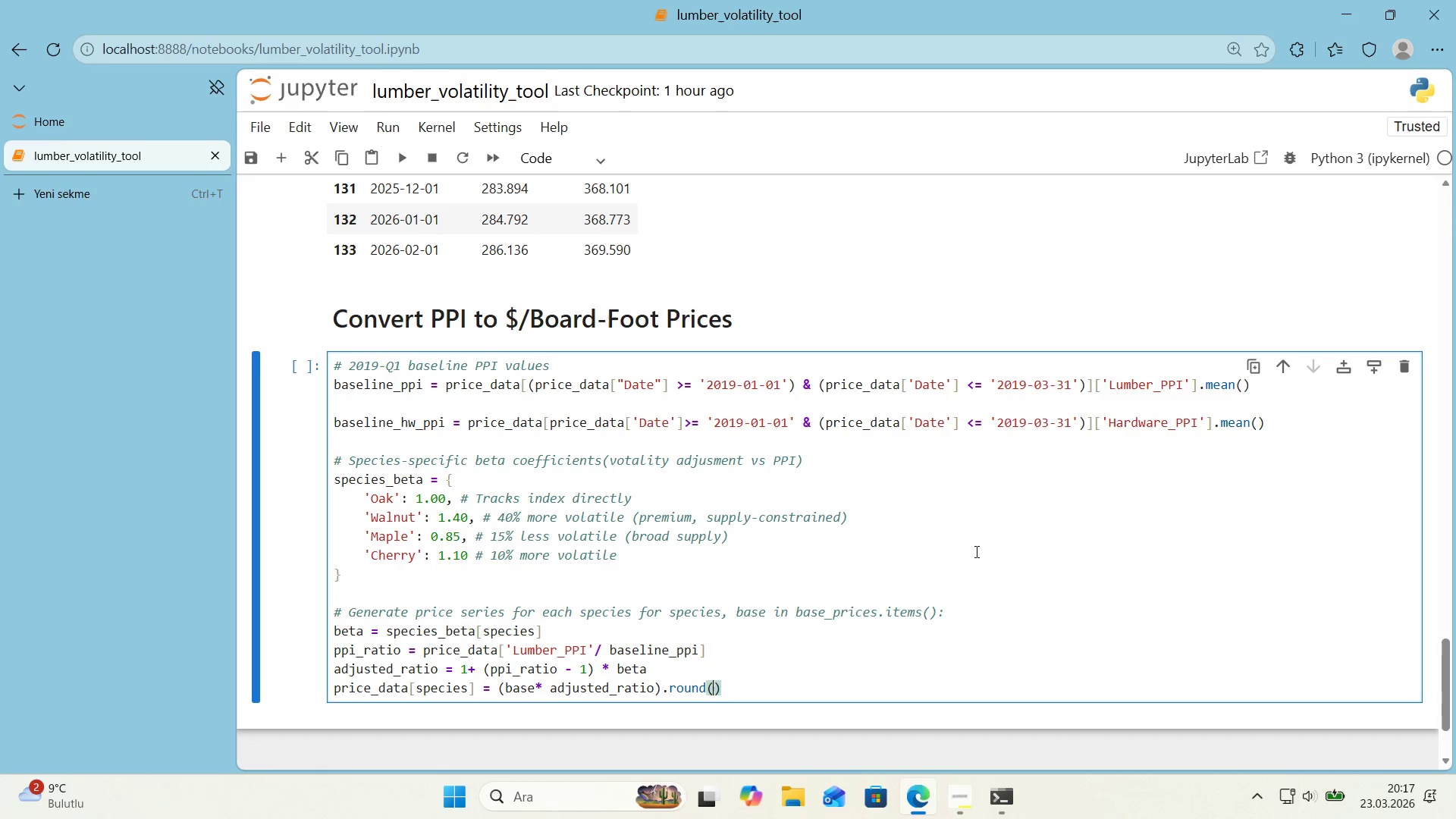 
key(2)
 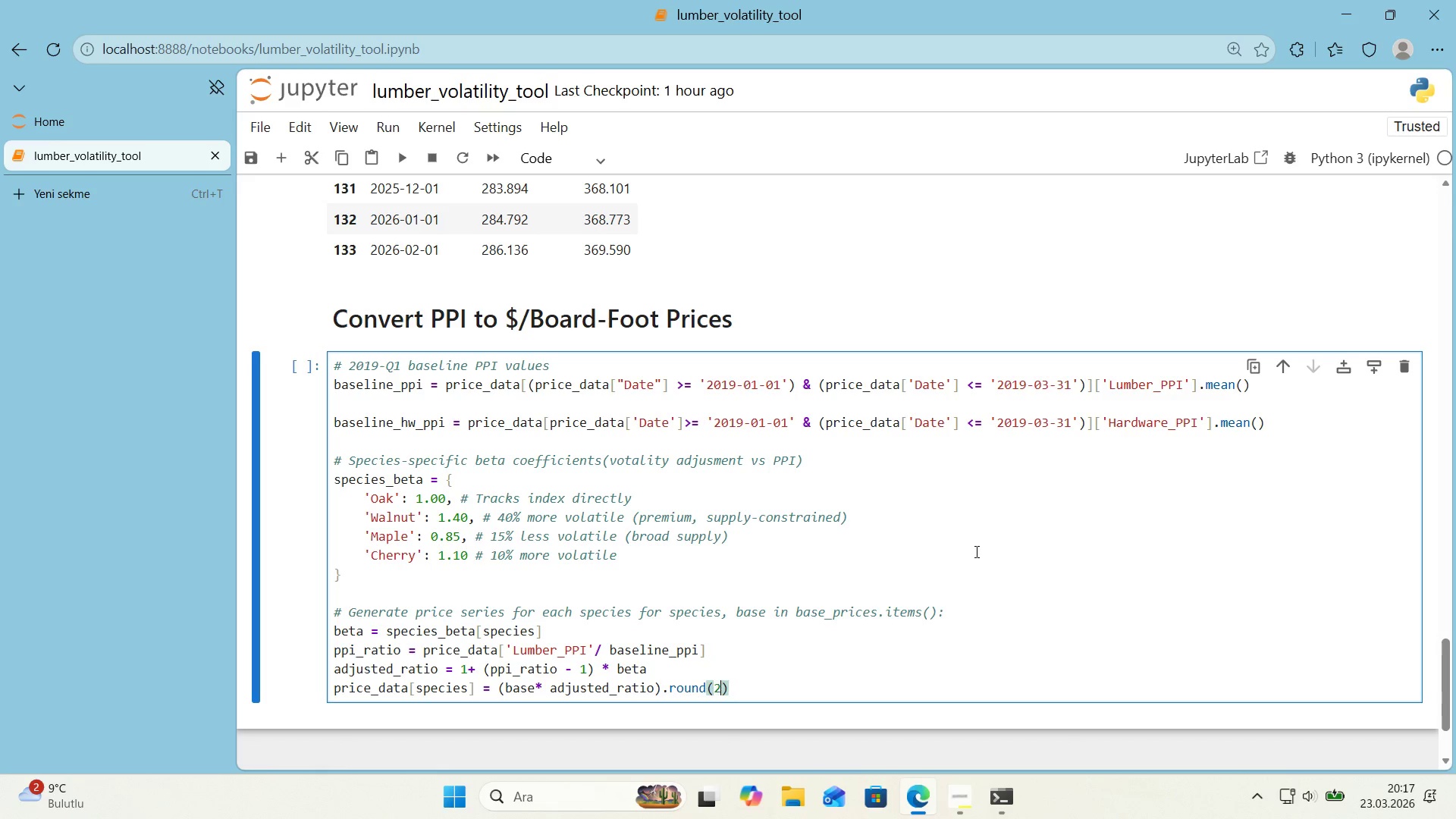 
key(ArrowRight)
 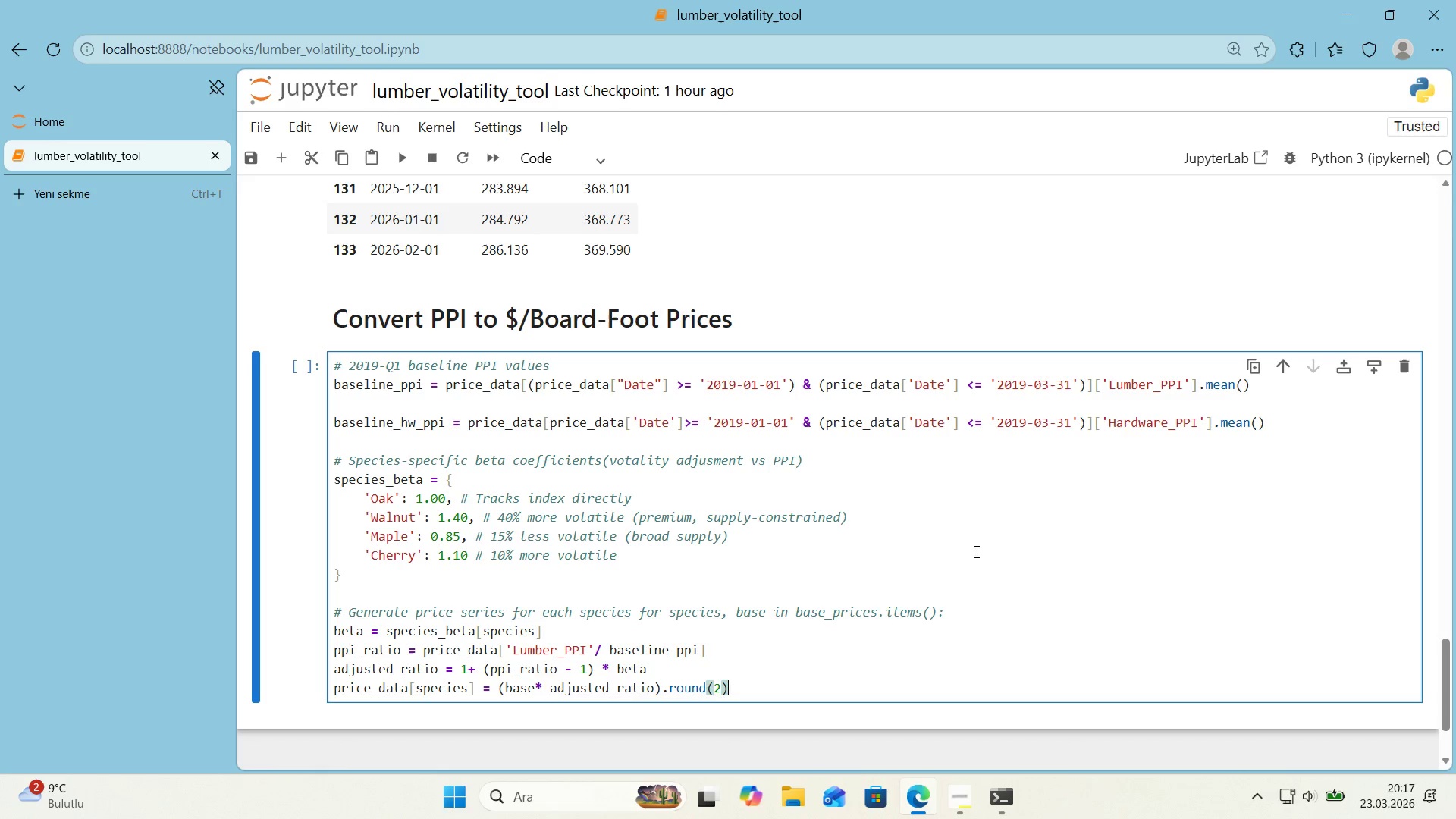 
wait(5.39)
 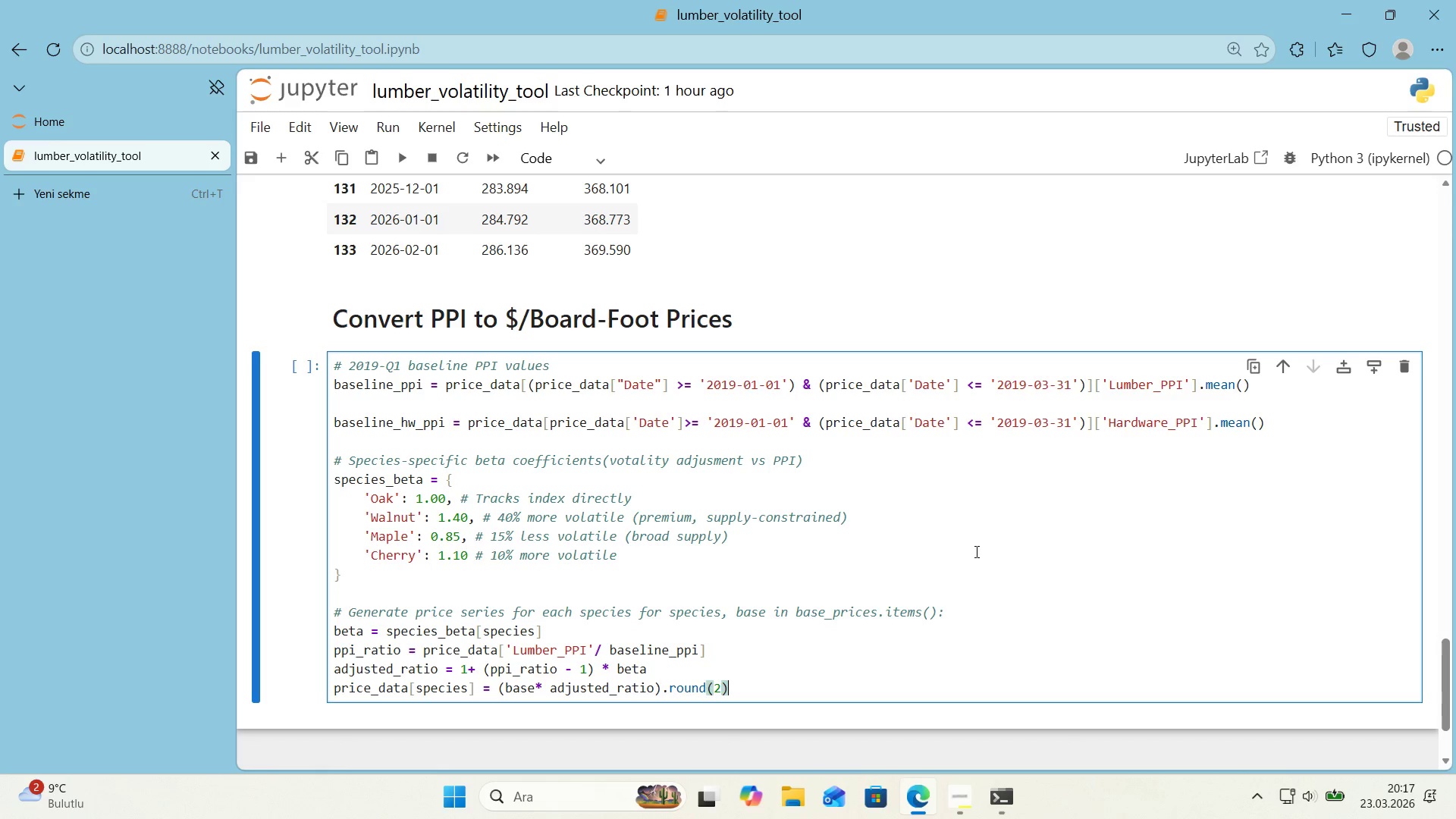 
left_click([535, 690])
 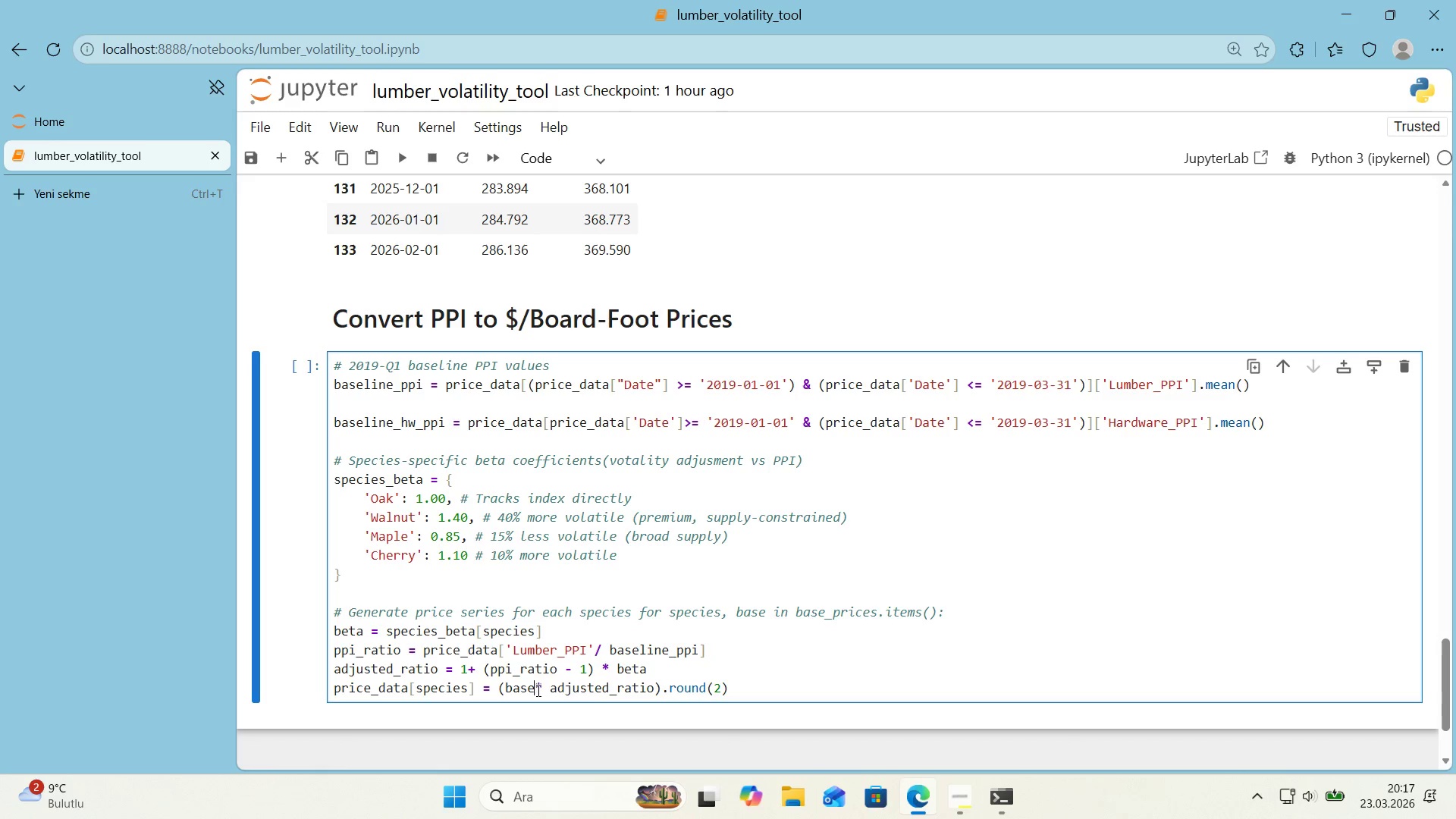 
key(Space)
 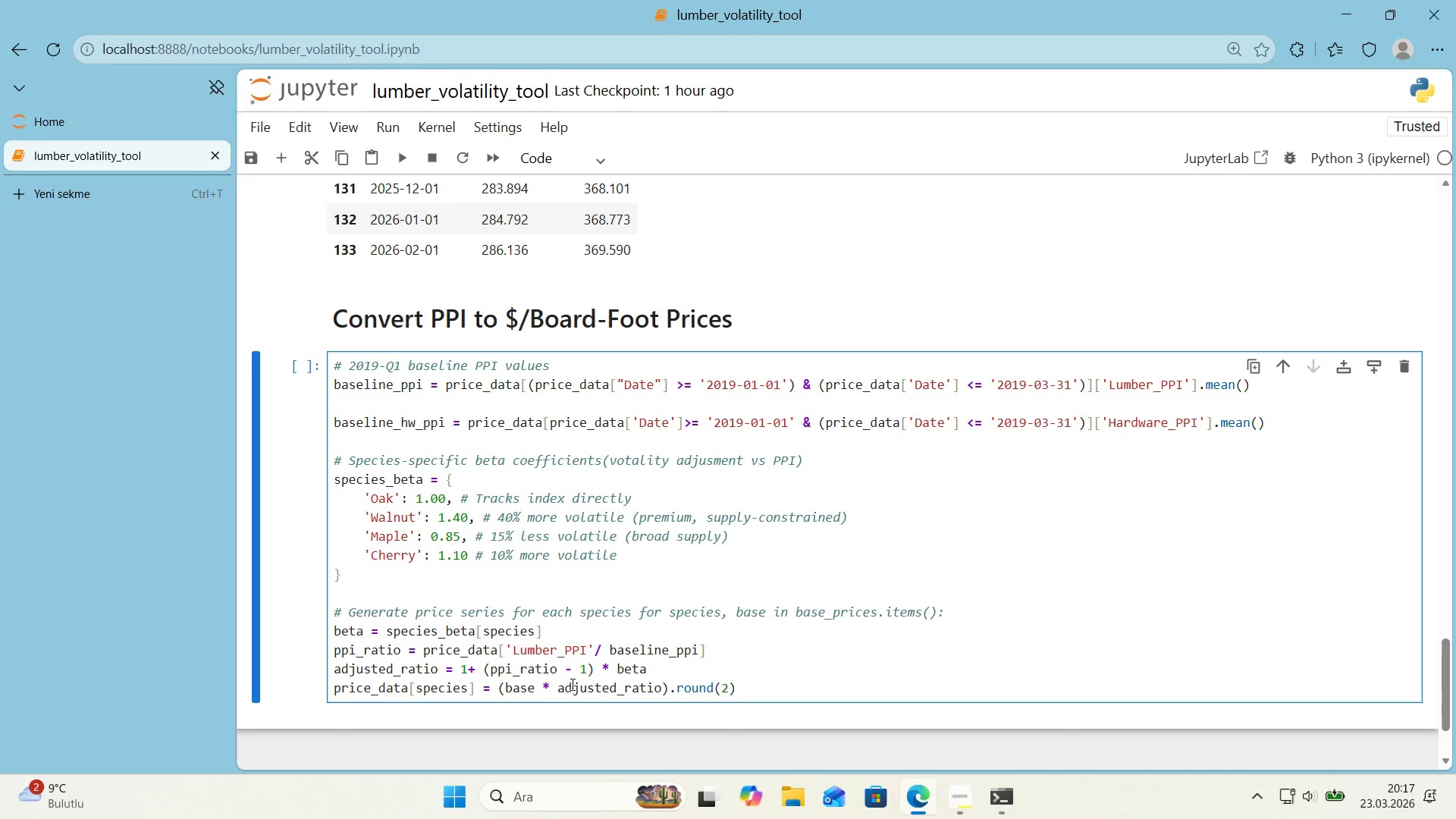 
left_click_drag(start_coordinate=[560, 687], to_coordinate=[550, 689])
 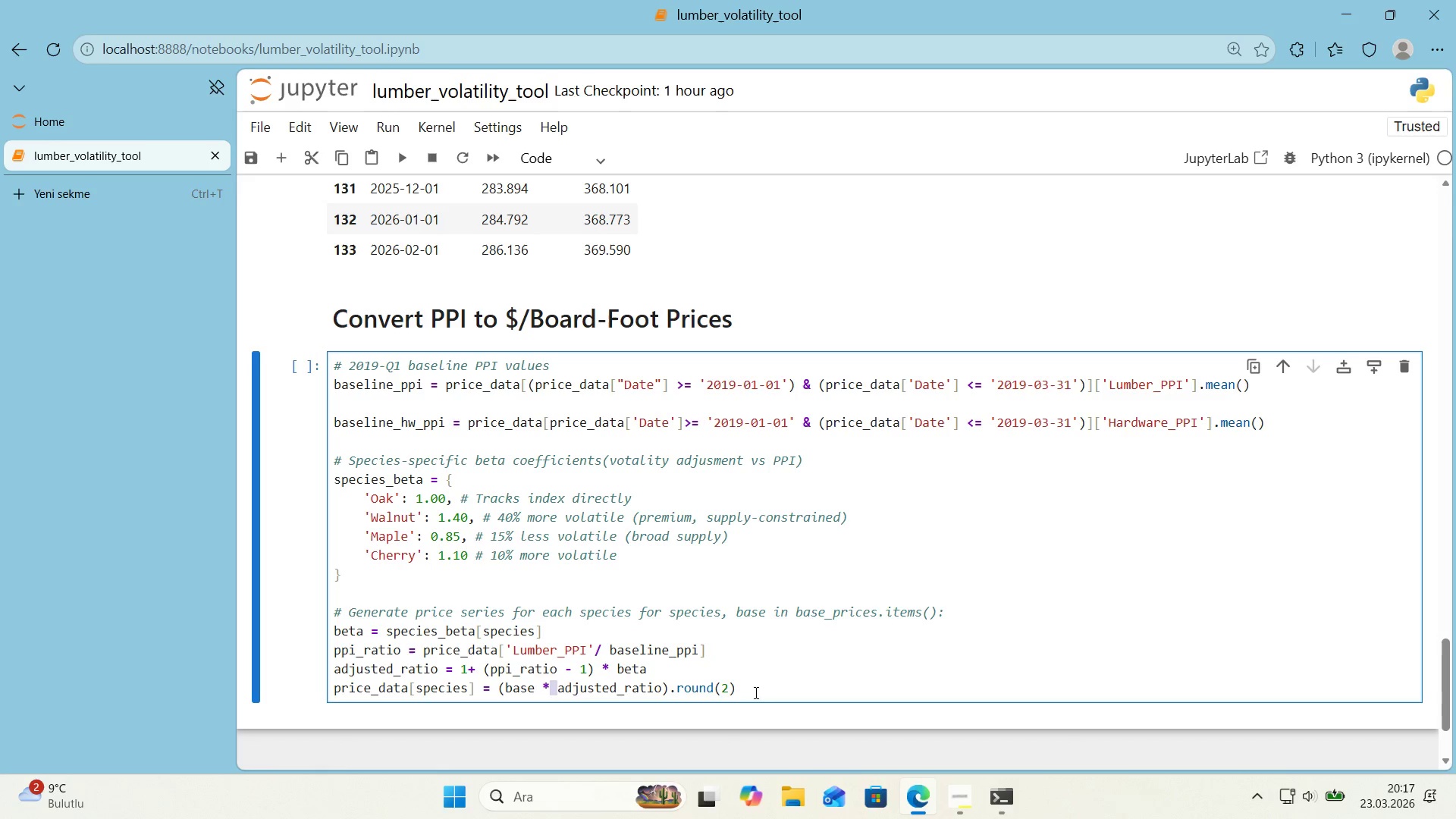 
left_click([753, 692])
 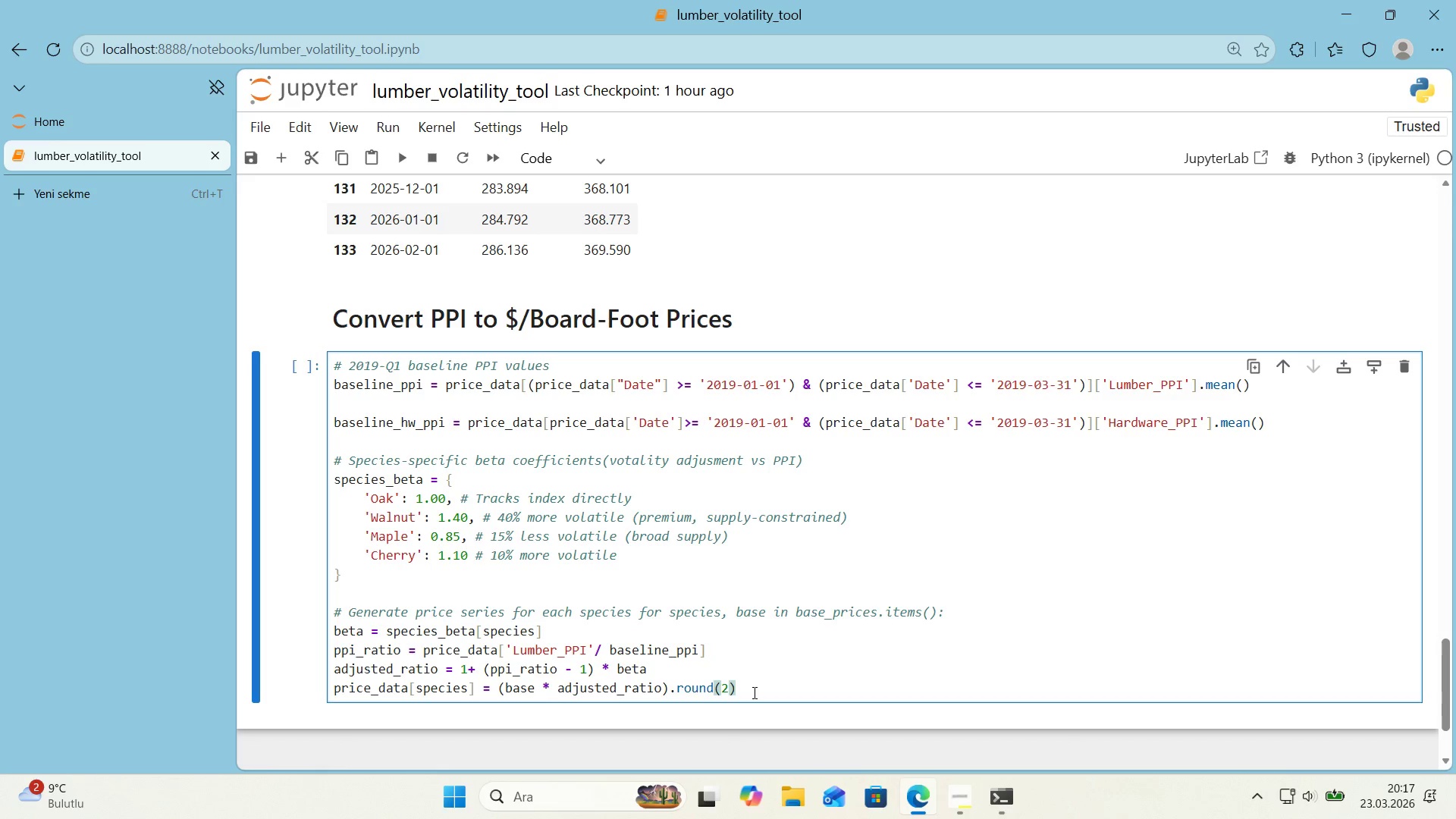 
wait(22.66)
 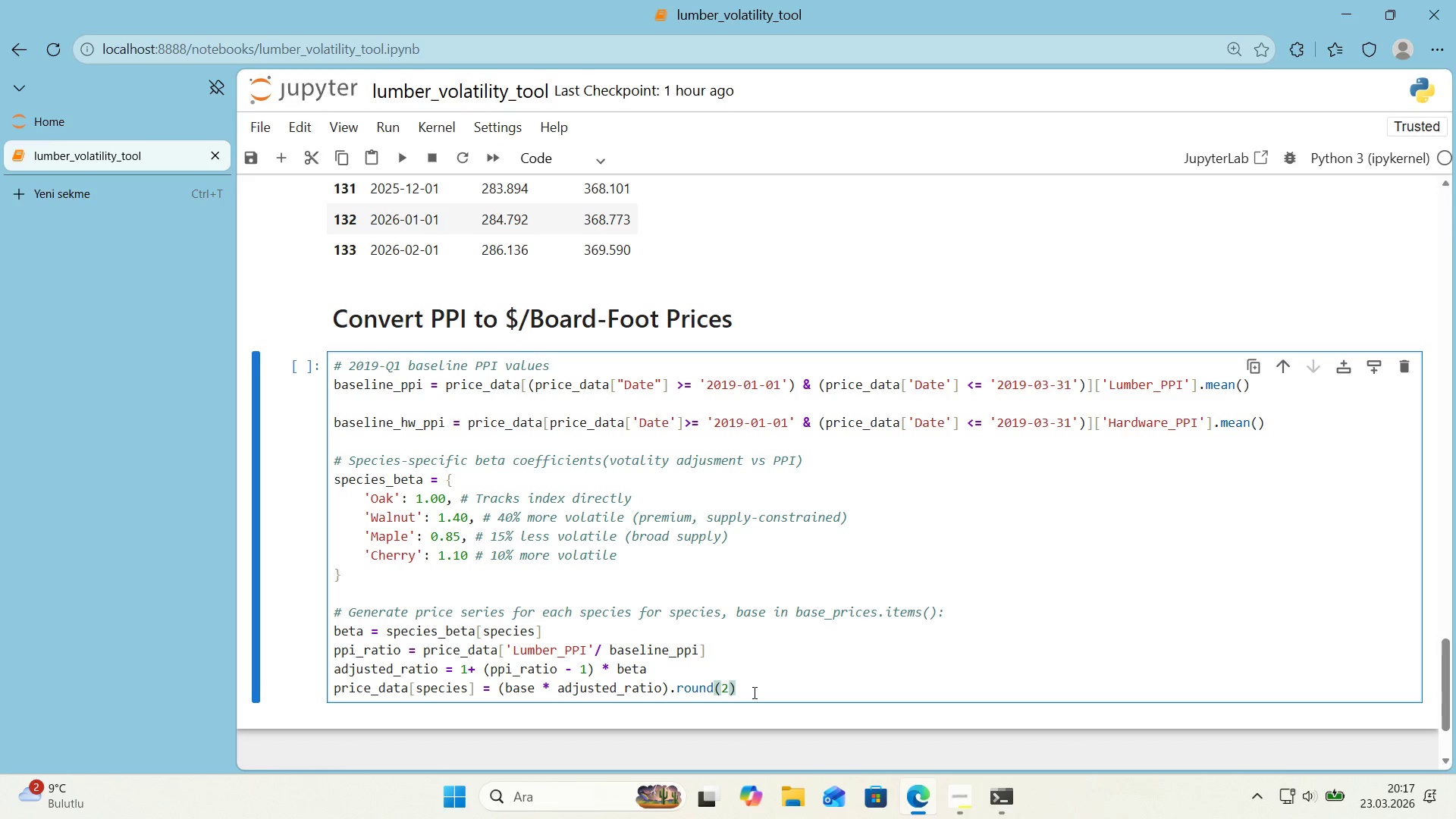 
key(Enter)
 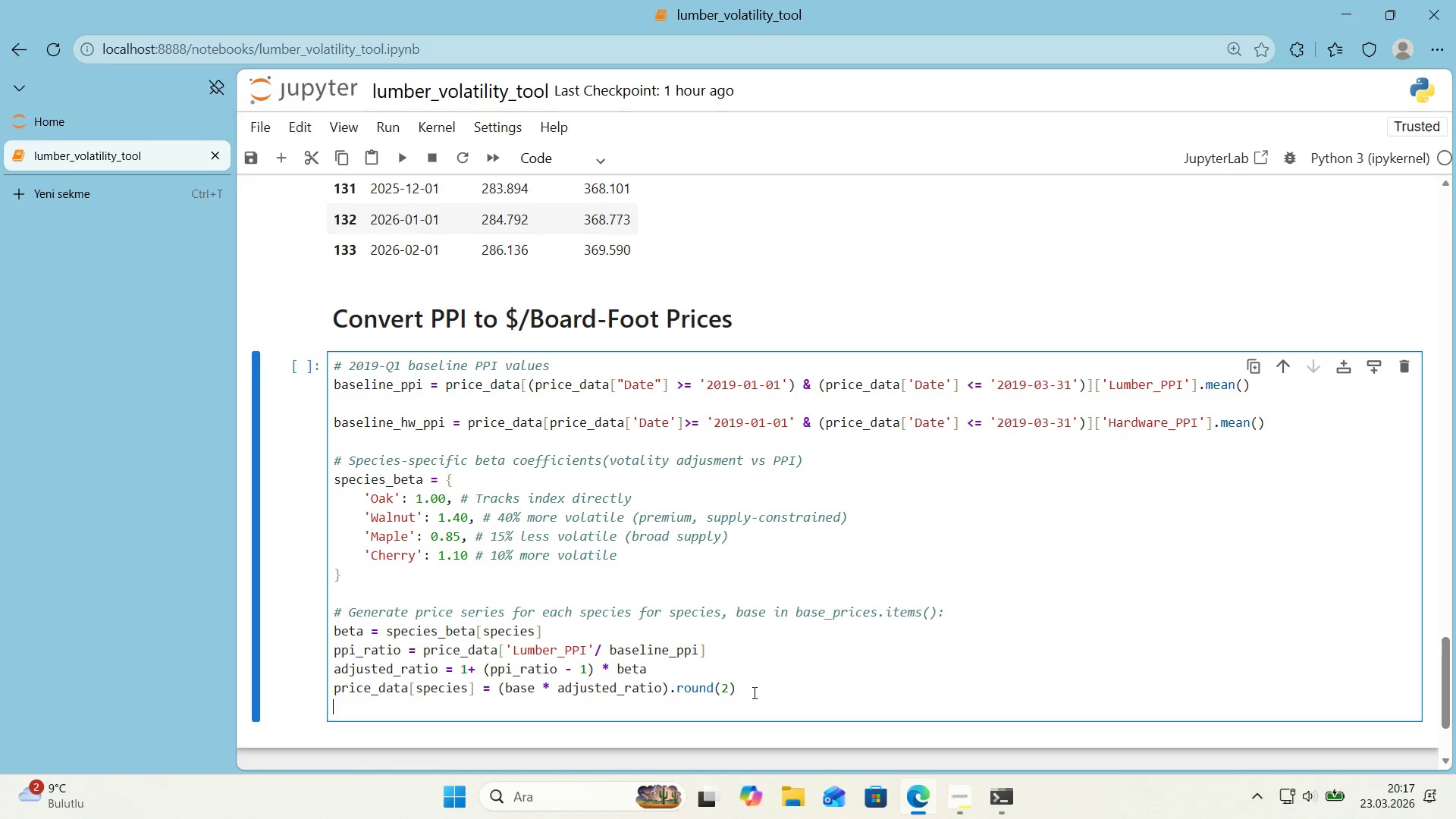 
key(Enter)
 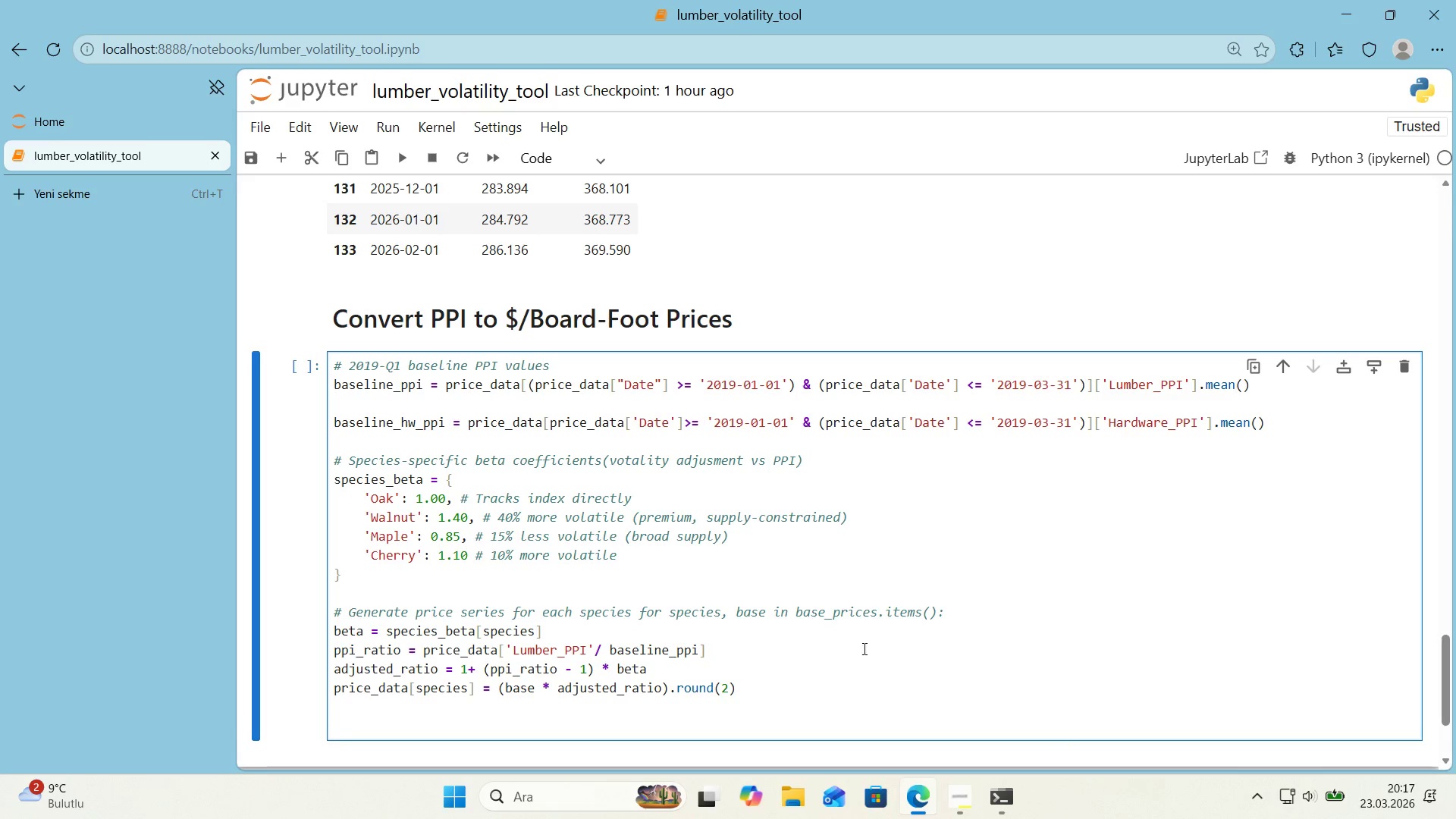 
scroll: coordinate [872, 620], scroll_direction: down, amount: 1.0
 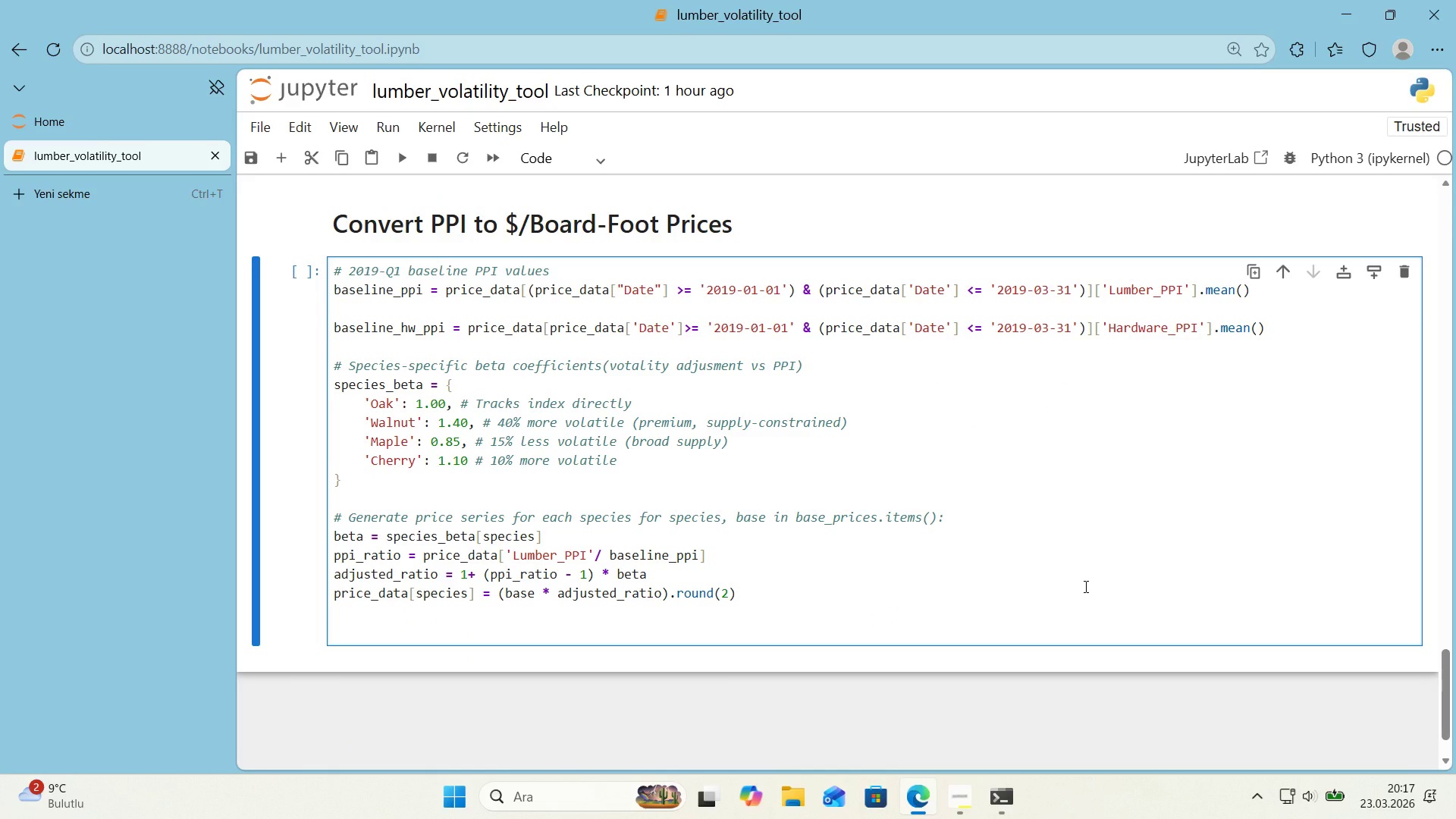 
key(Control+ControlLeft)
 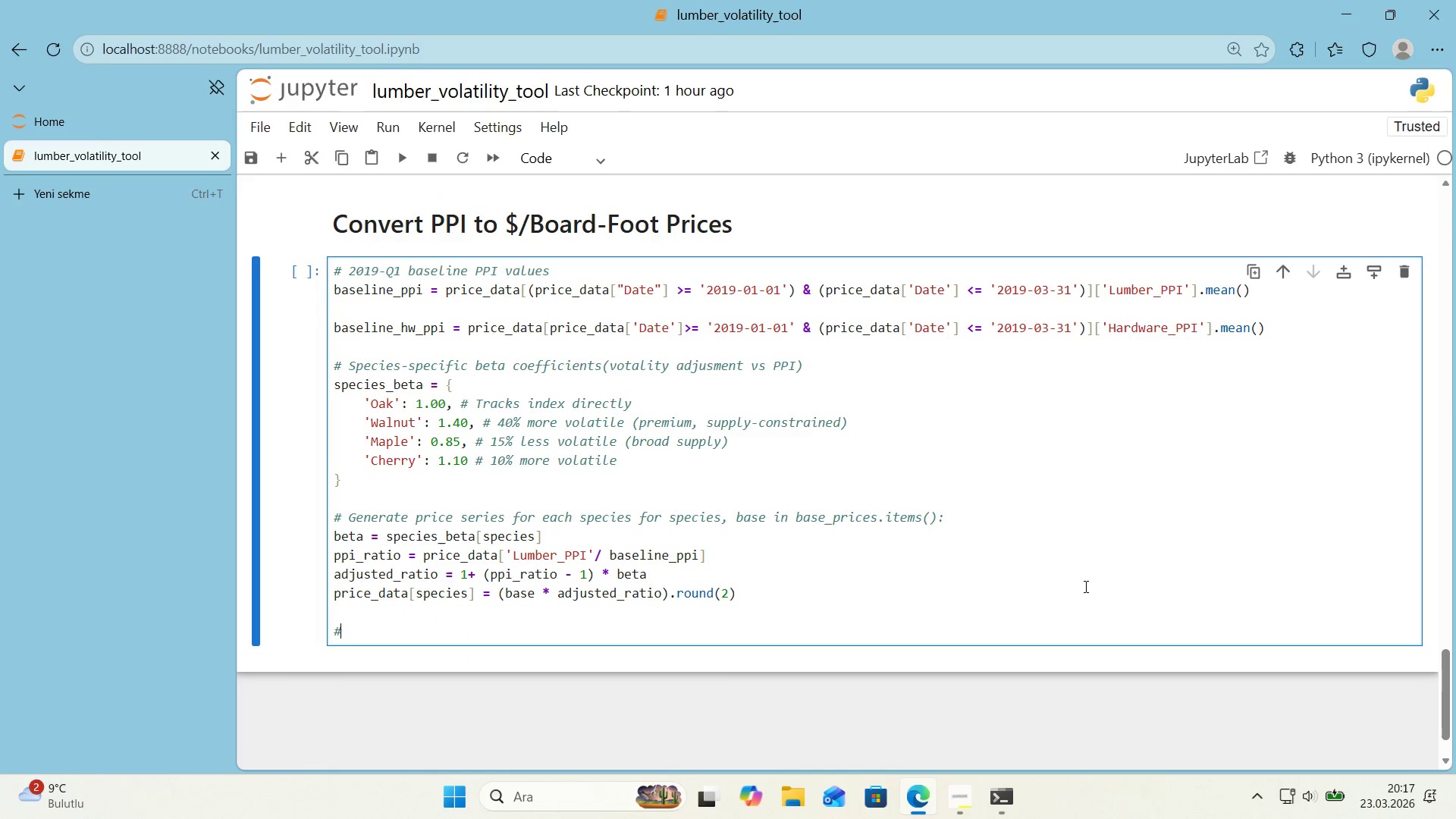 
key(Alt+Control+AltRight)
 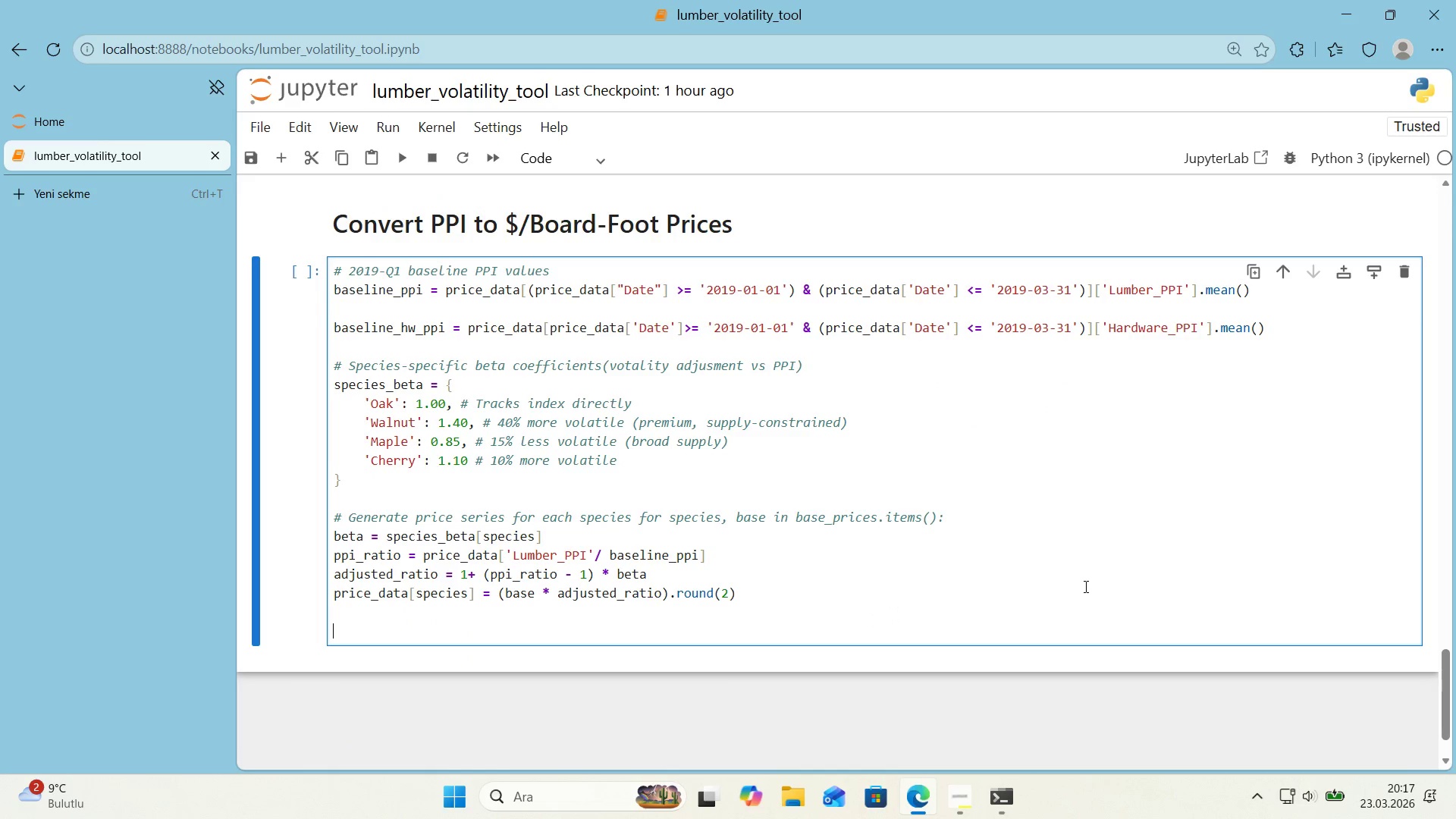 
key(Alt+Control+3)
 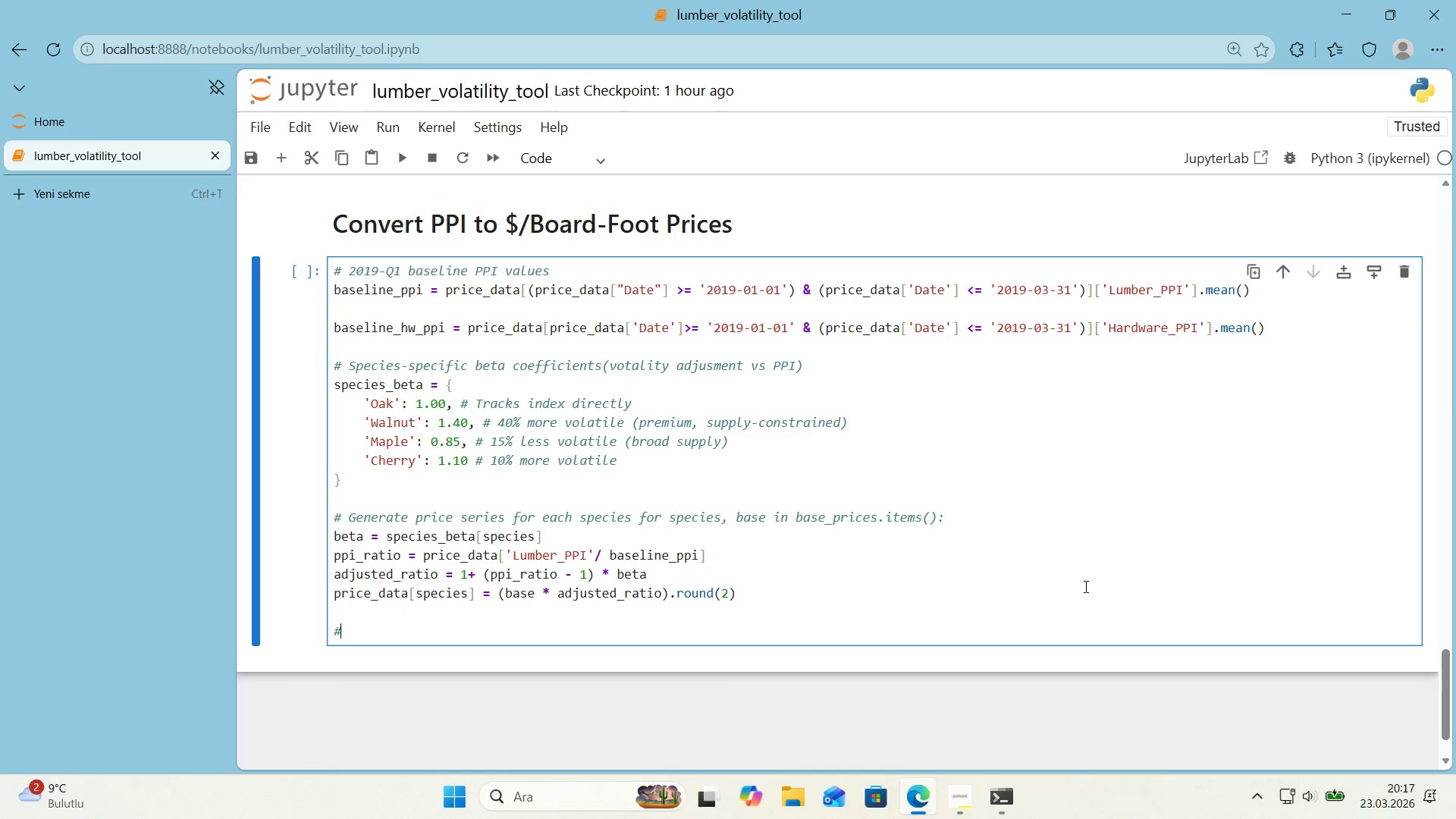 
type( Round)
 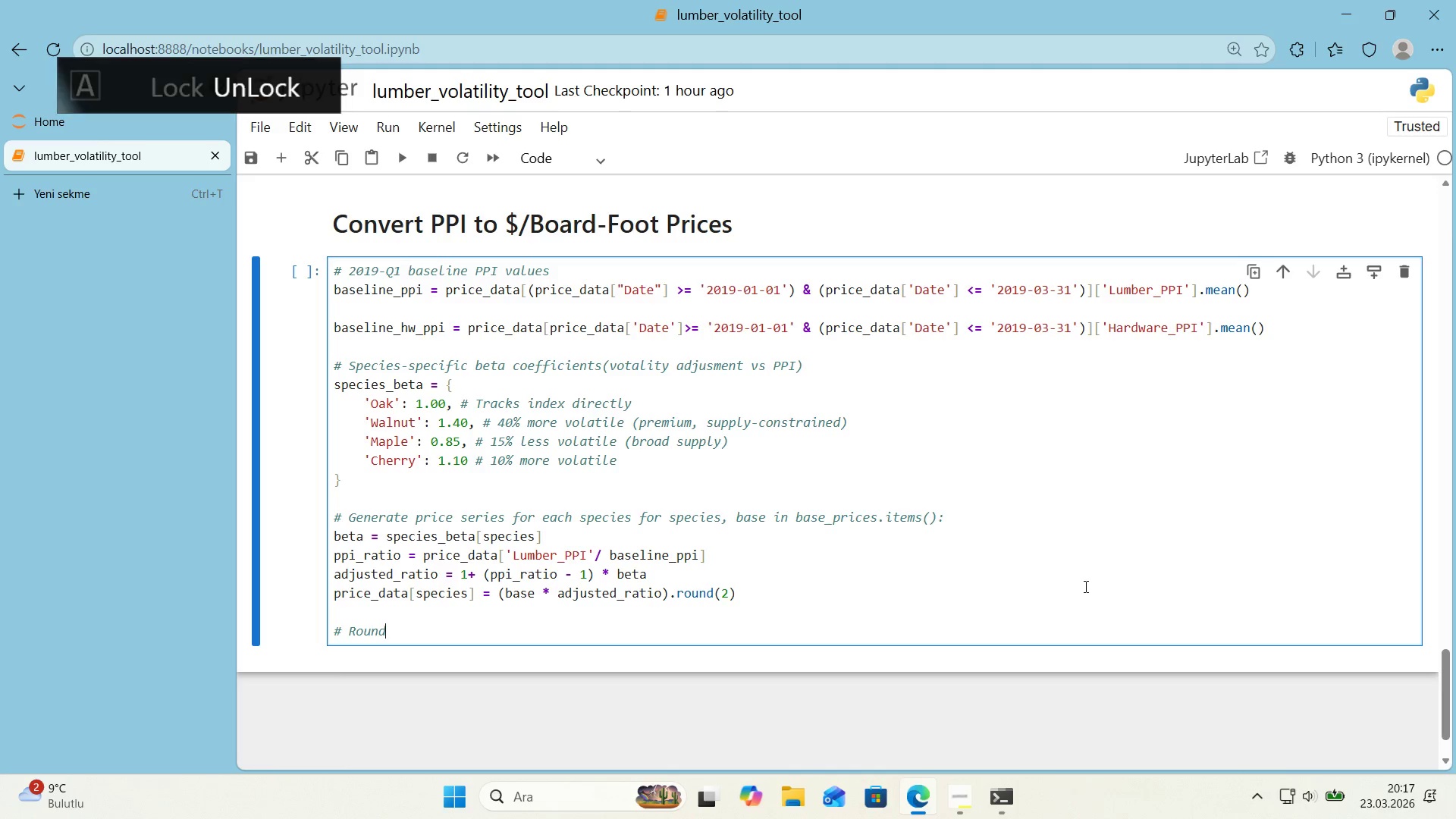 
key(Backspace)
key(Backspace)
key(Backspace)
key(Backspace)
key(Backspace)
key(Backspace)
type( Normal'ze hardware PPI *()
 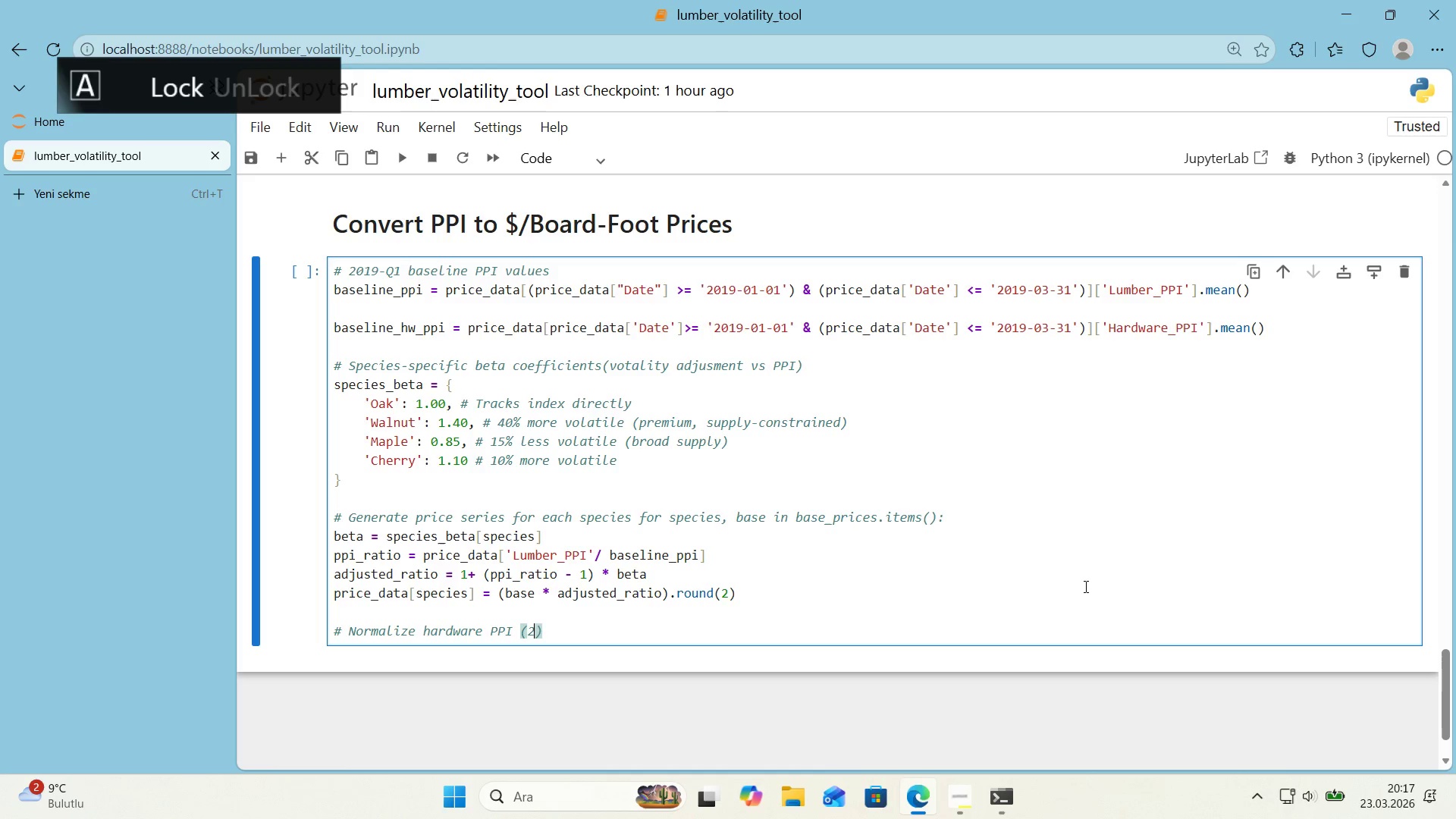 
 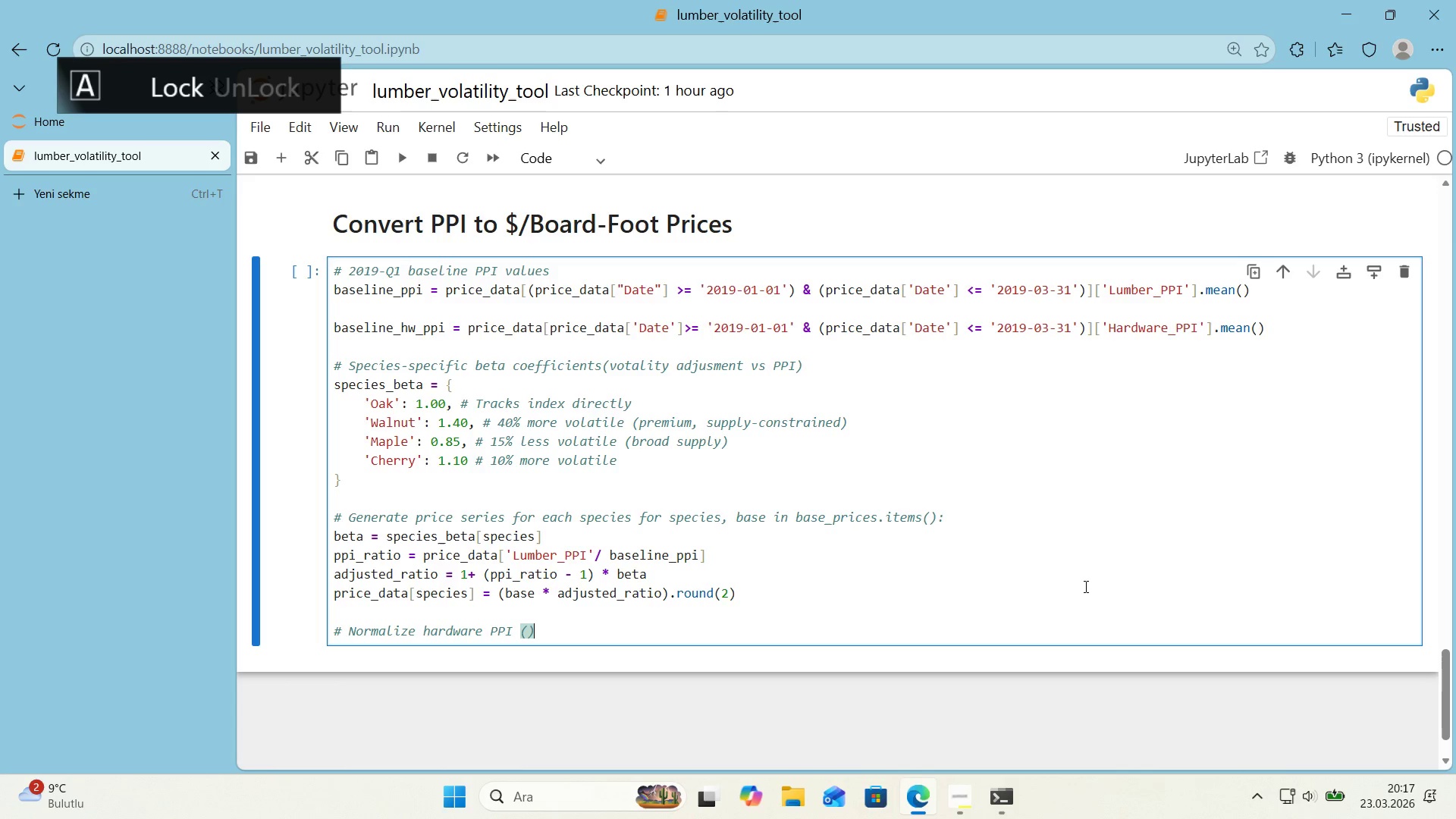 
key(ArrowLeft)
 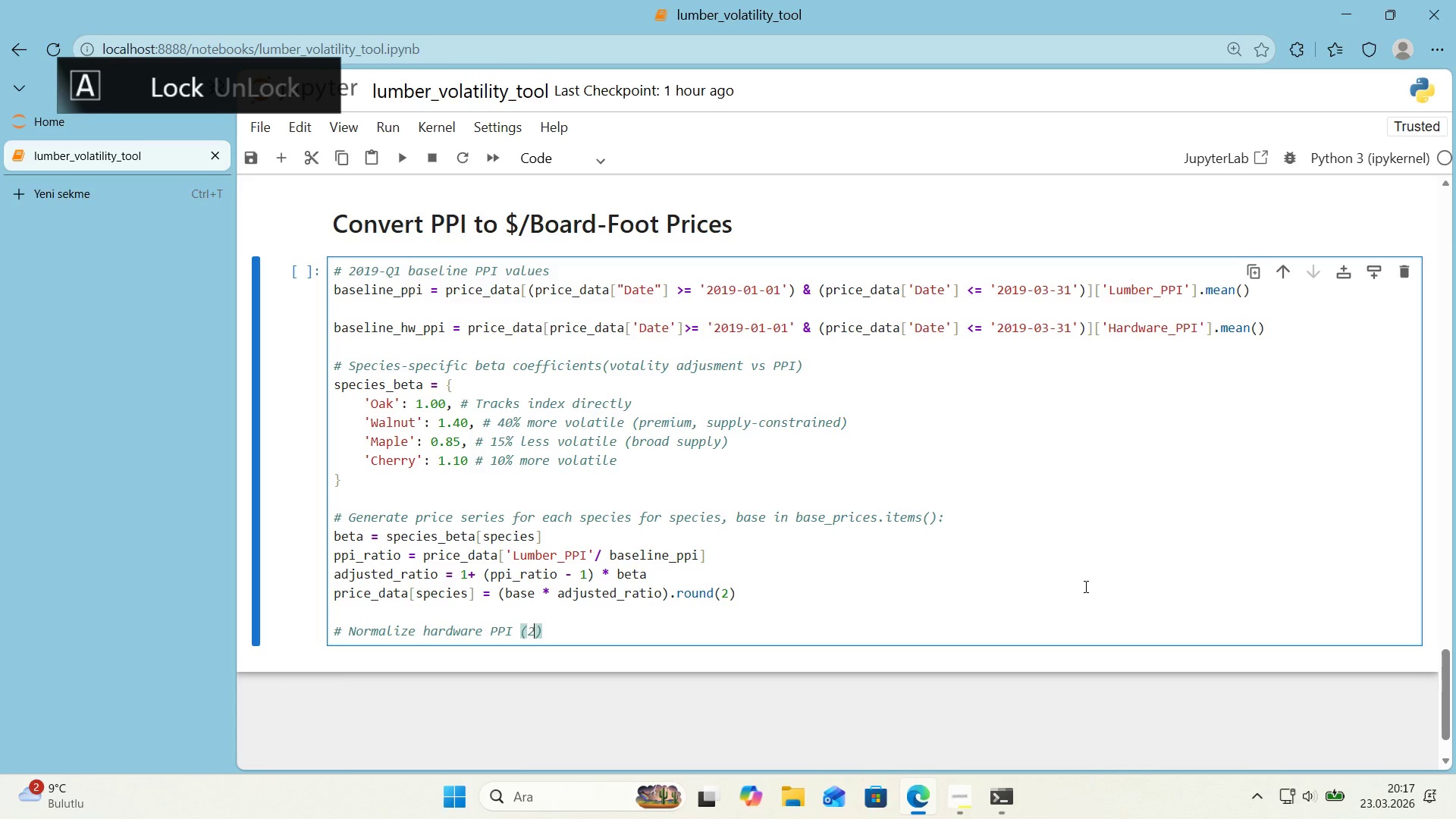 
type(2019-Q1)
 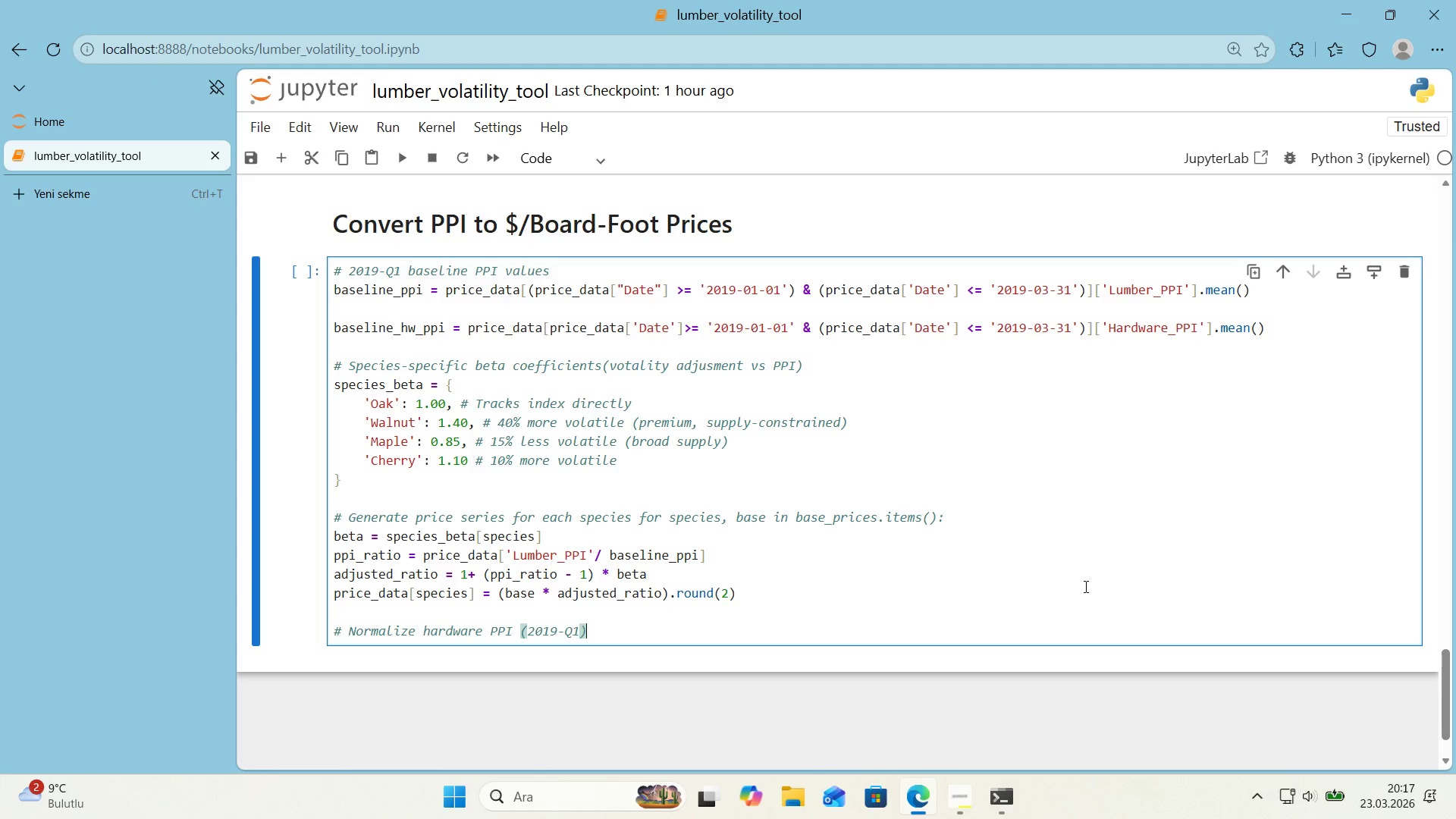 
key(ArrowRight)
 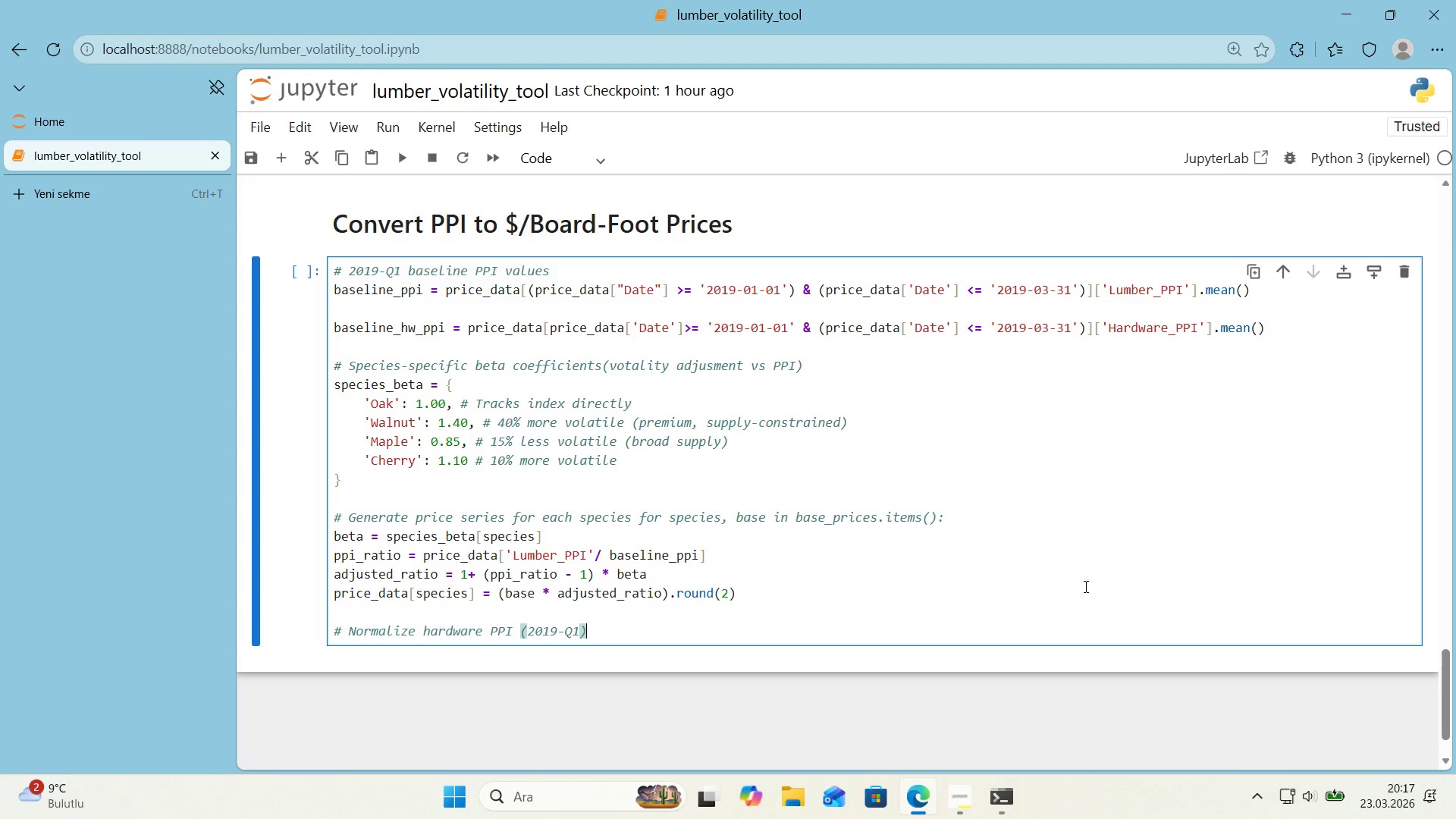 
key(ArrowLeft)
 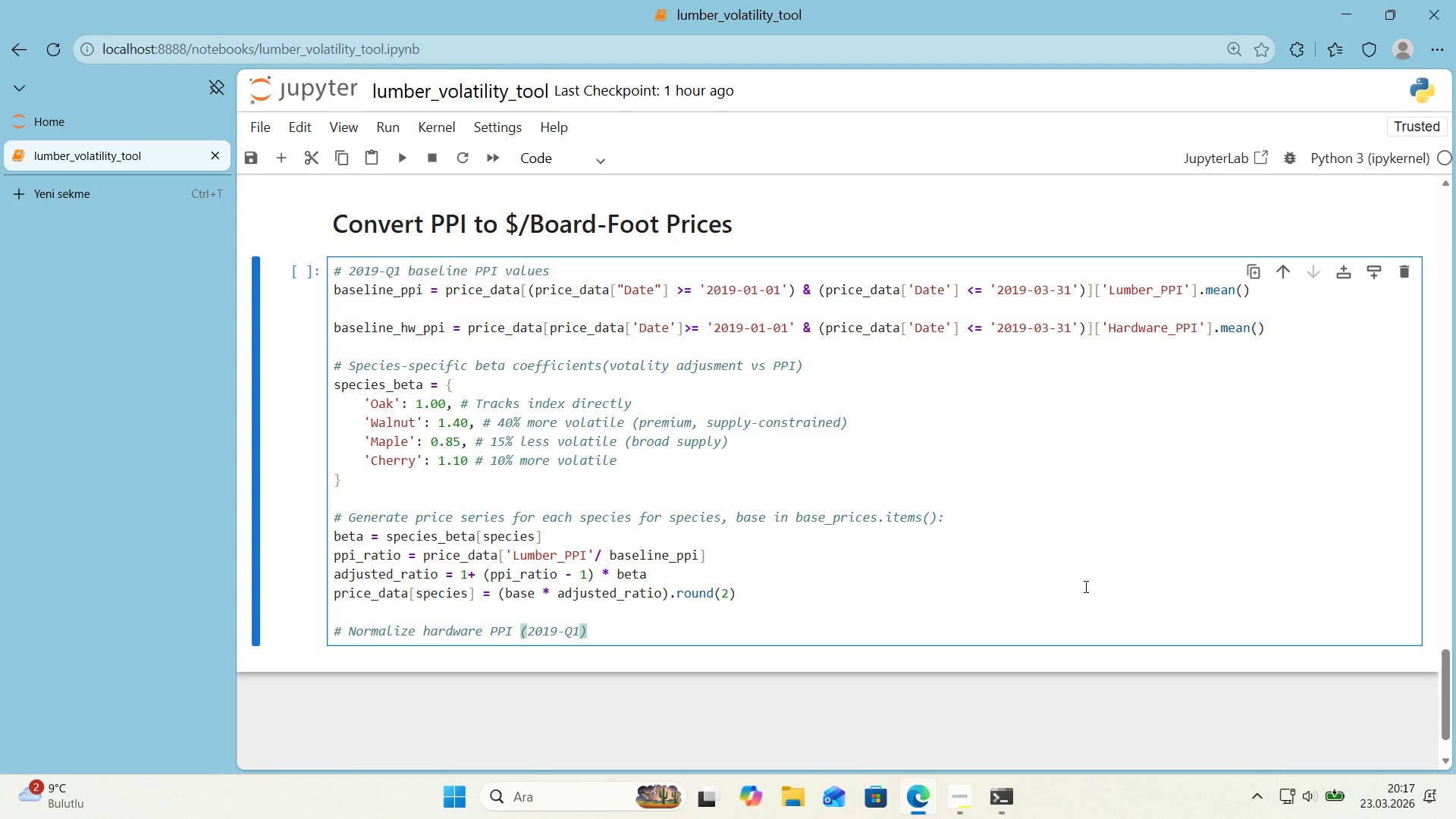 
key(Shift+0)
 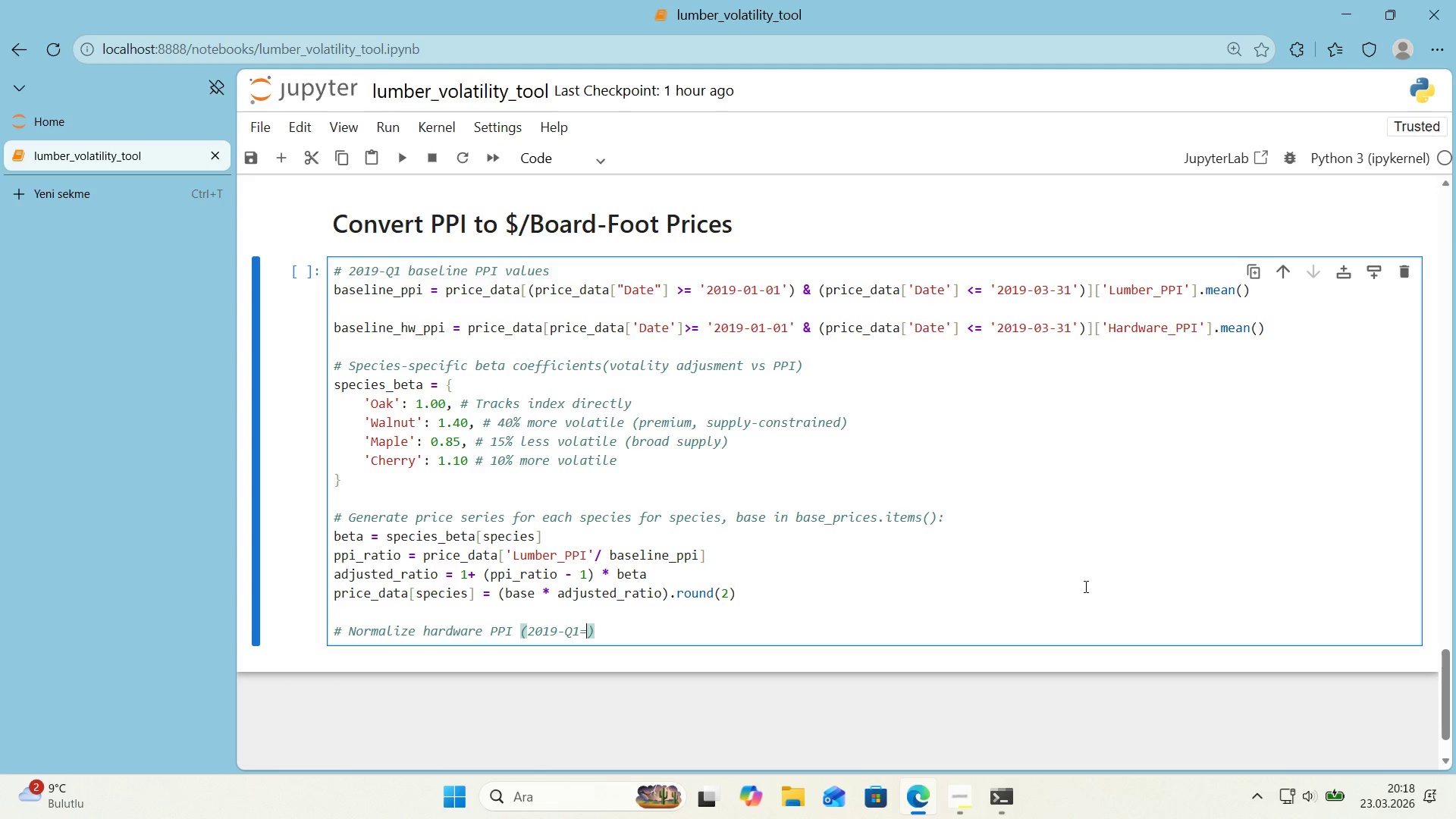 
key(Numpad1)
 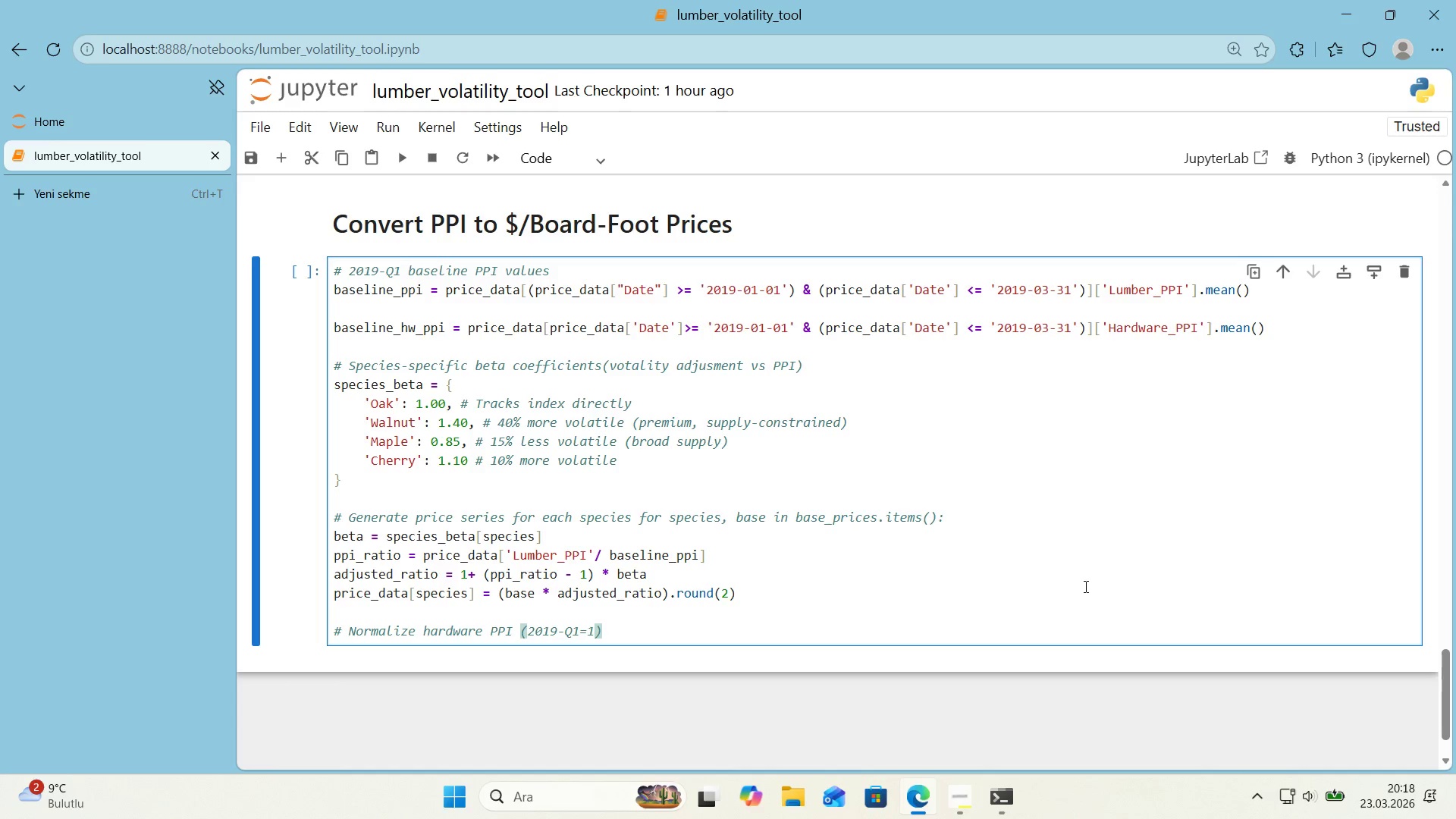 
key(Period)
 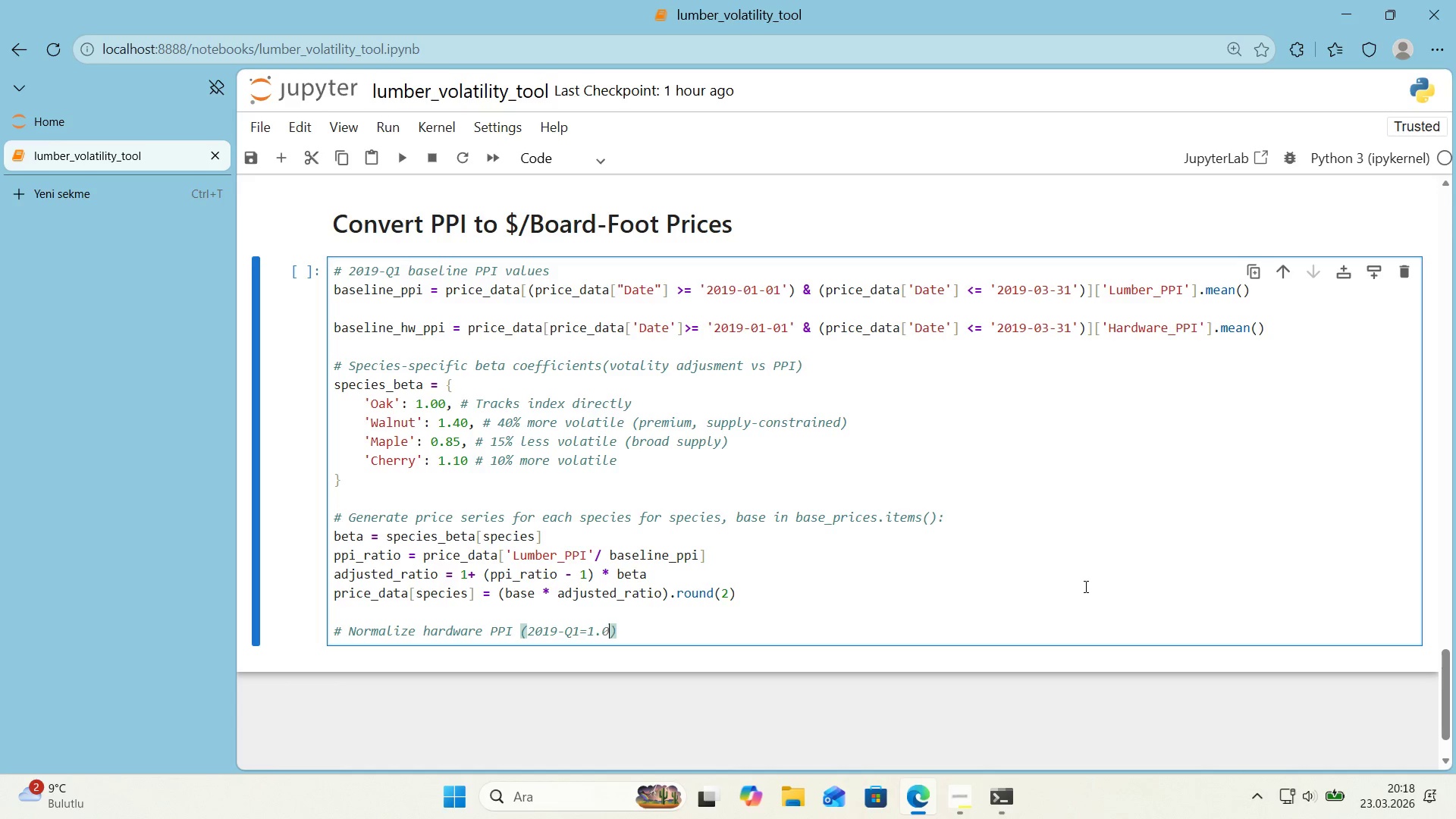 
key(Numpad0)
 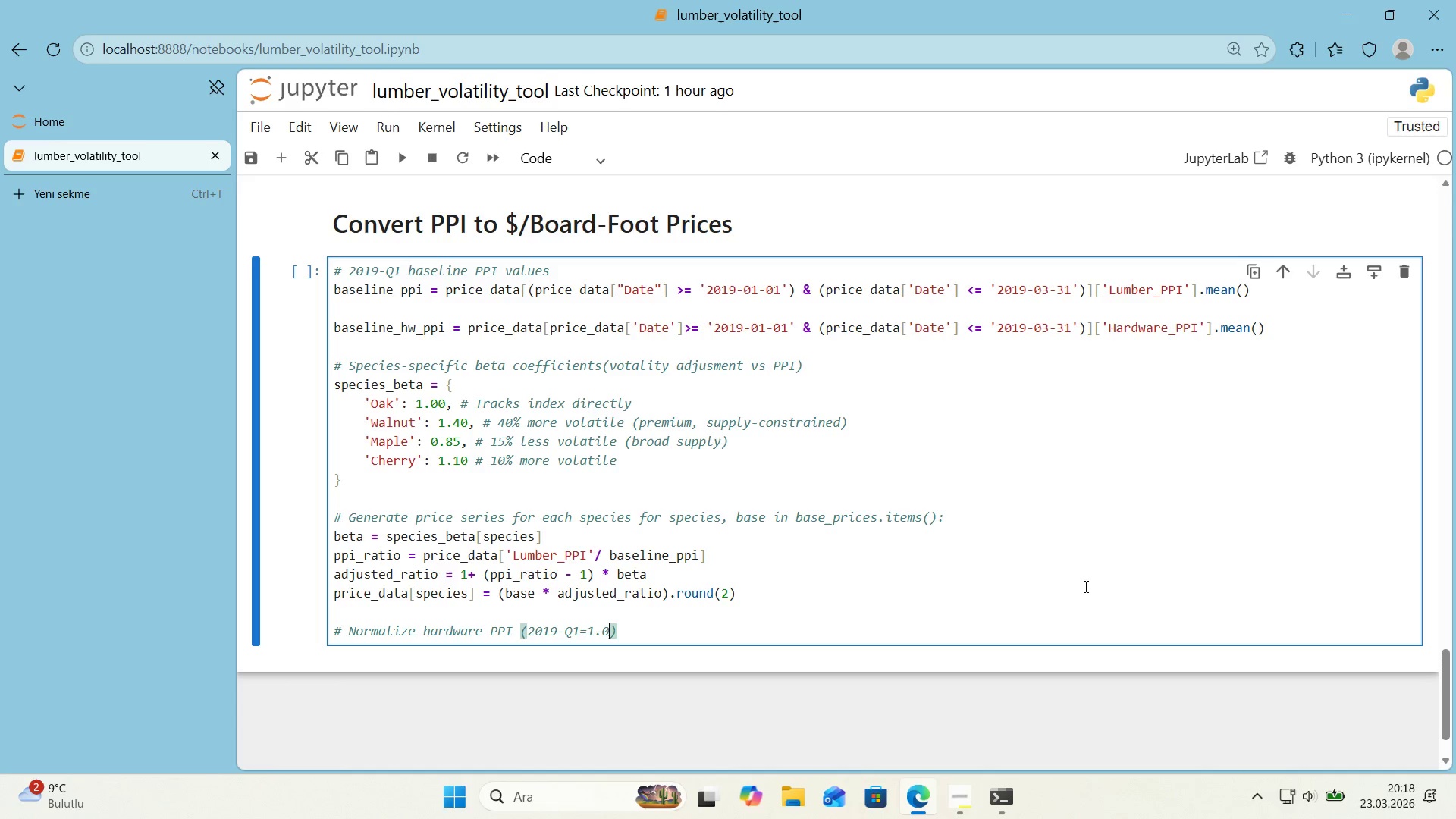 
key(X)
 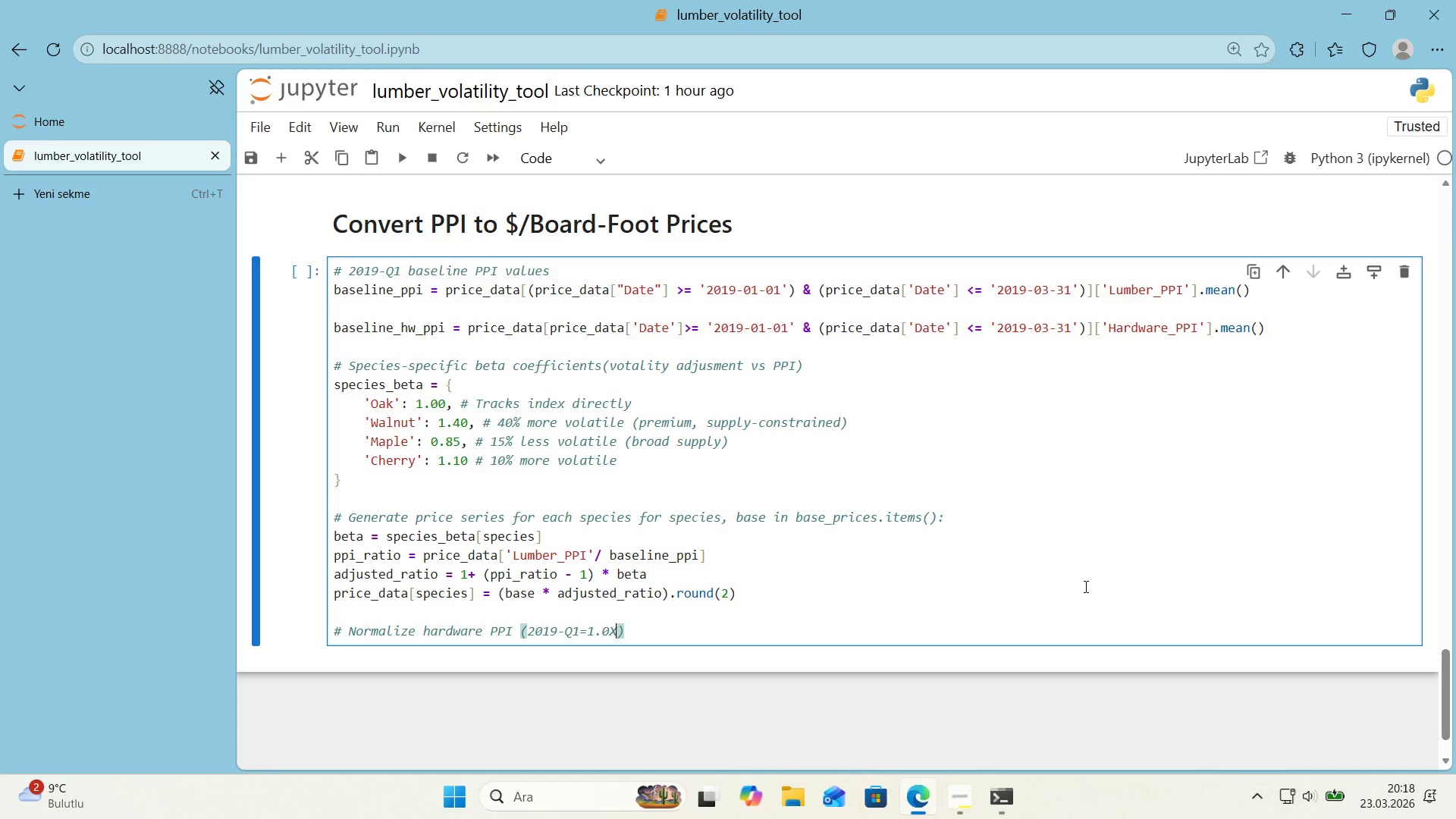 
key(CapsLock)
 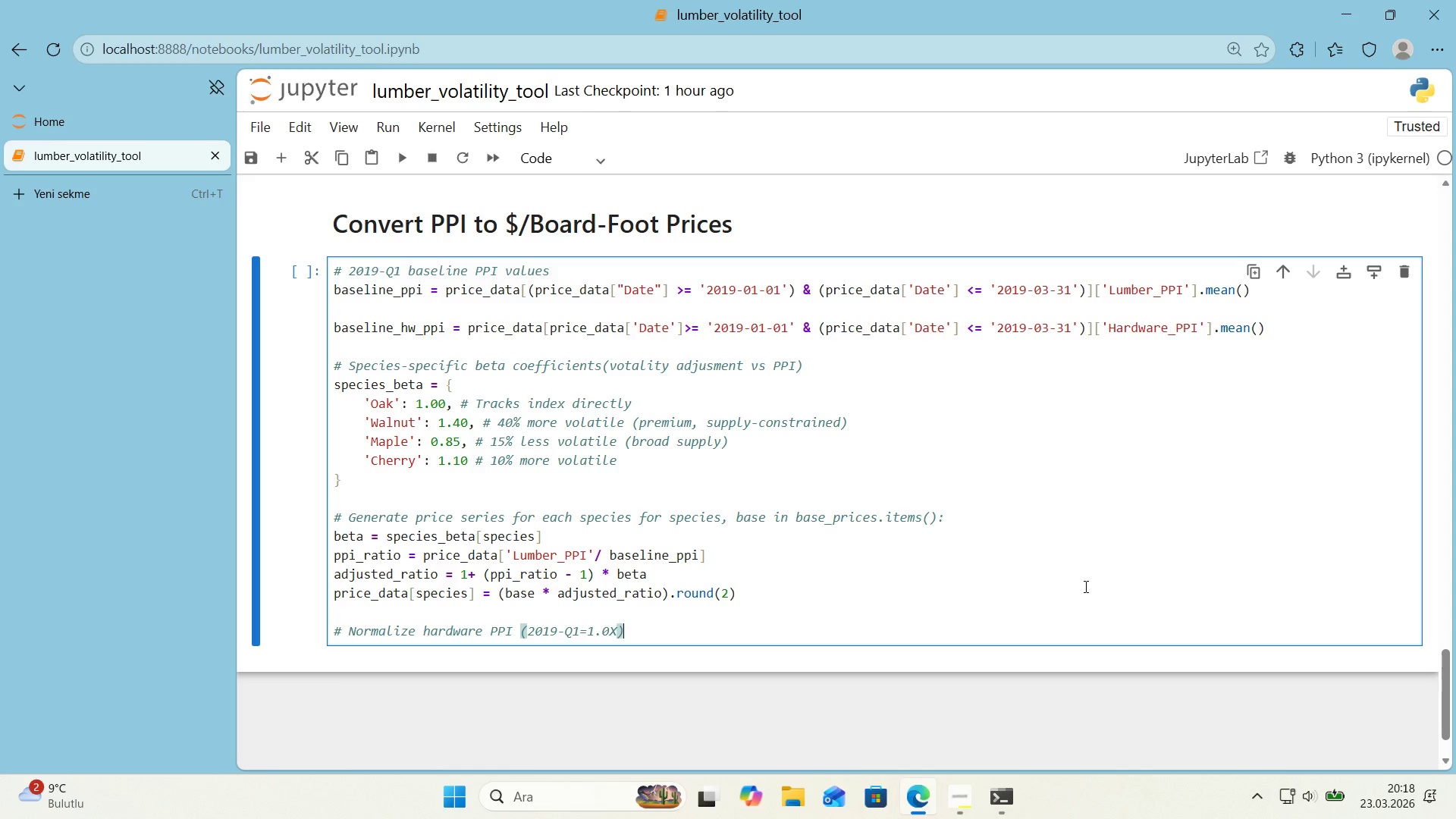 
key(ArrowRight)
 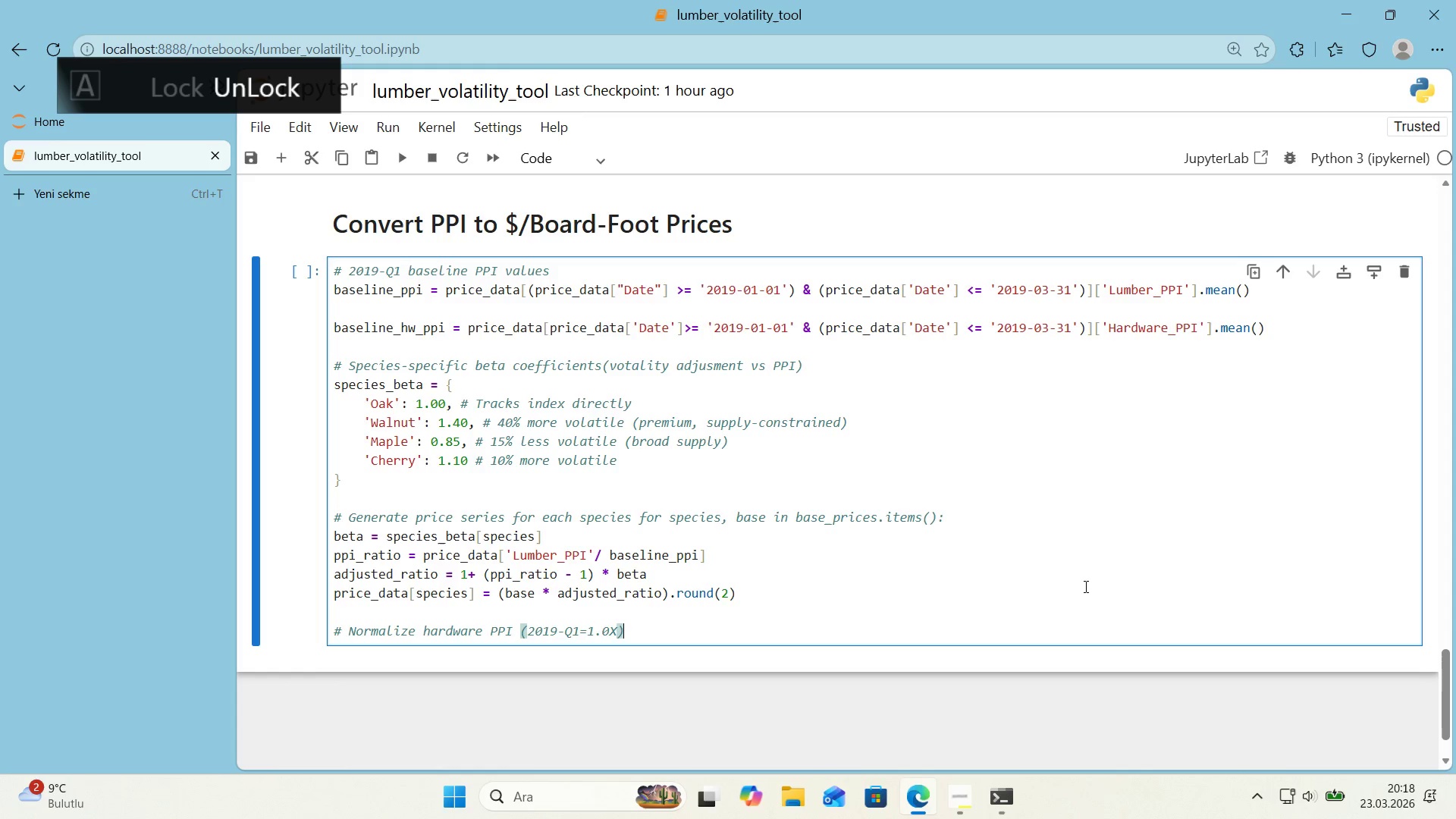 
key(ArrowRight)
 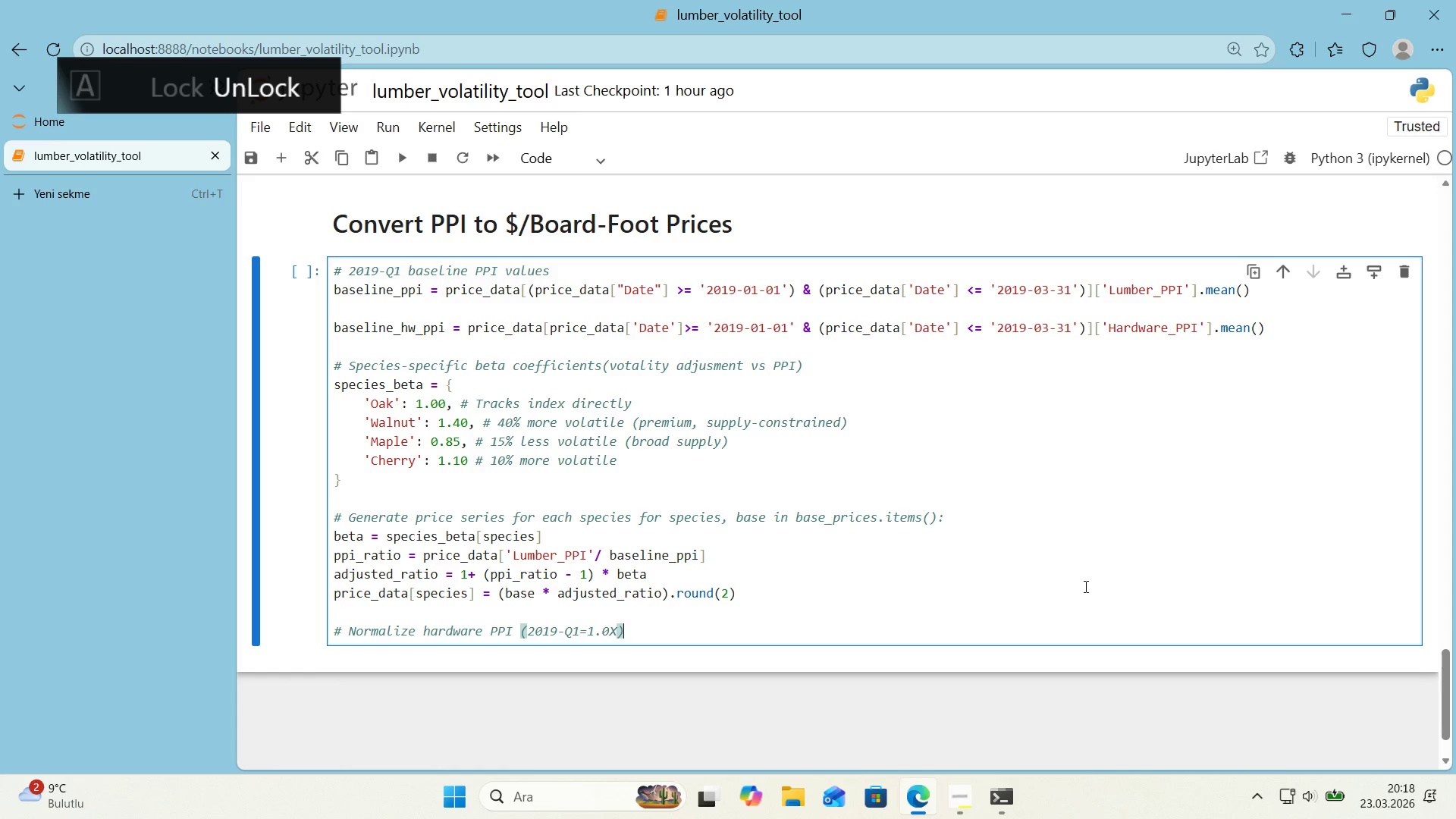 
key(ArrowLeft)
 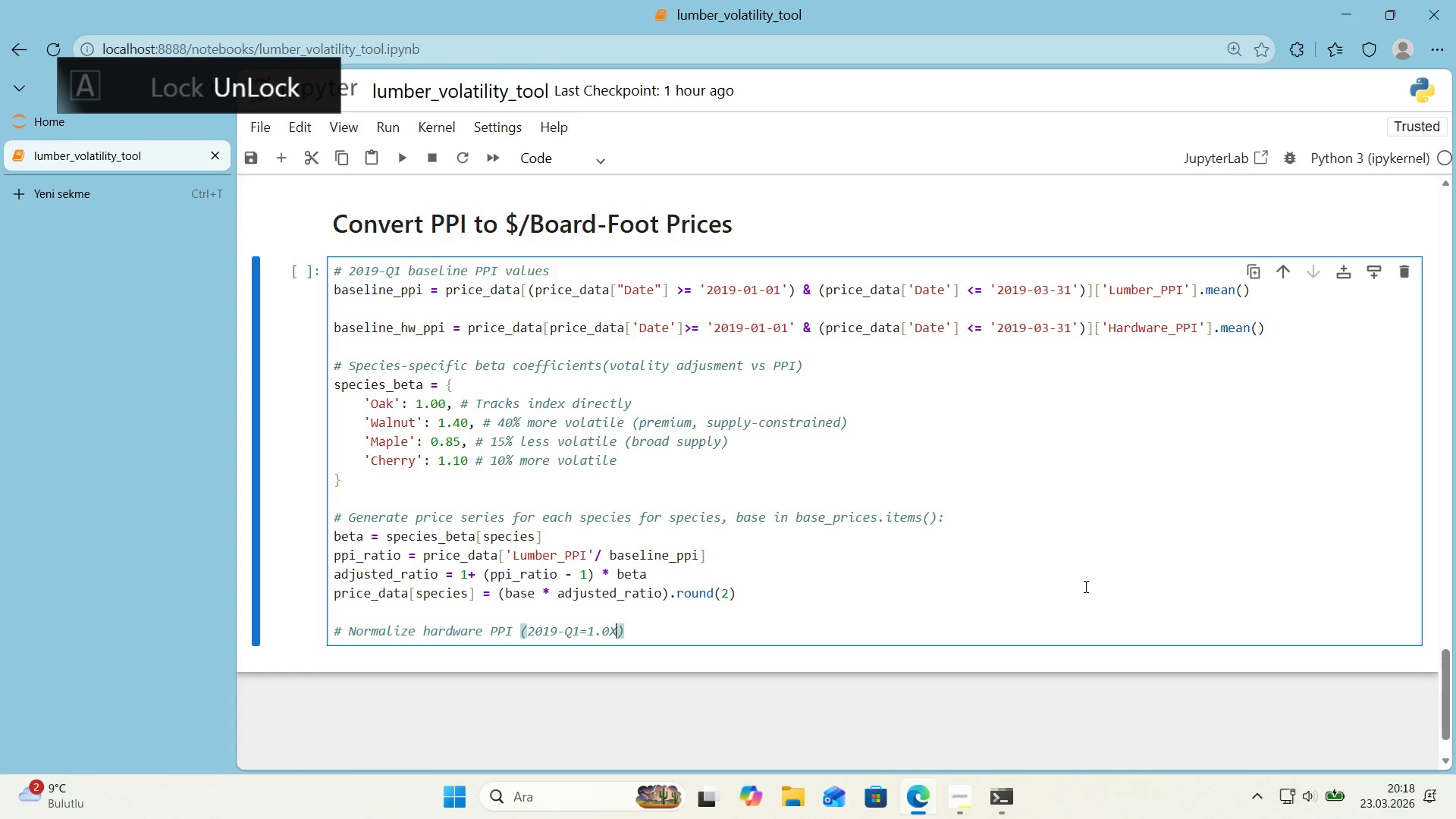 
key(Backspace)
 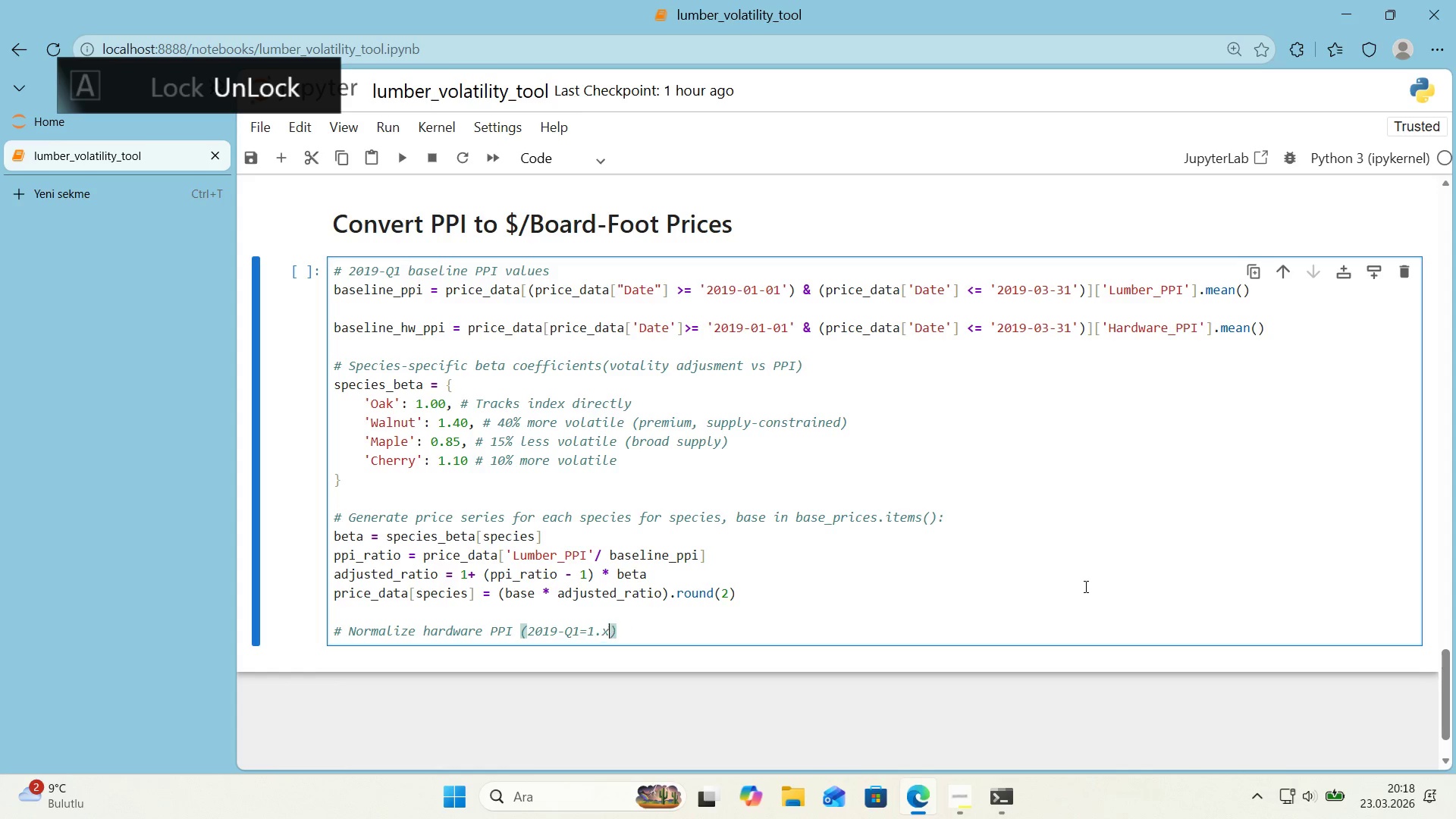 
key(Backspace)
 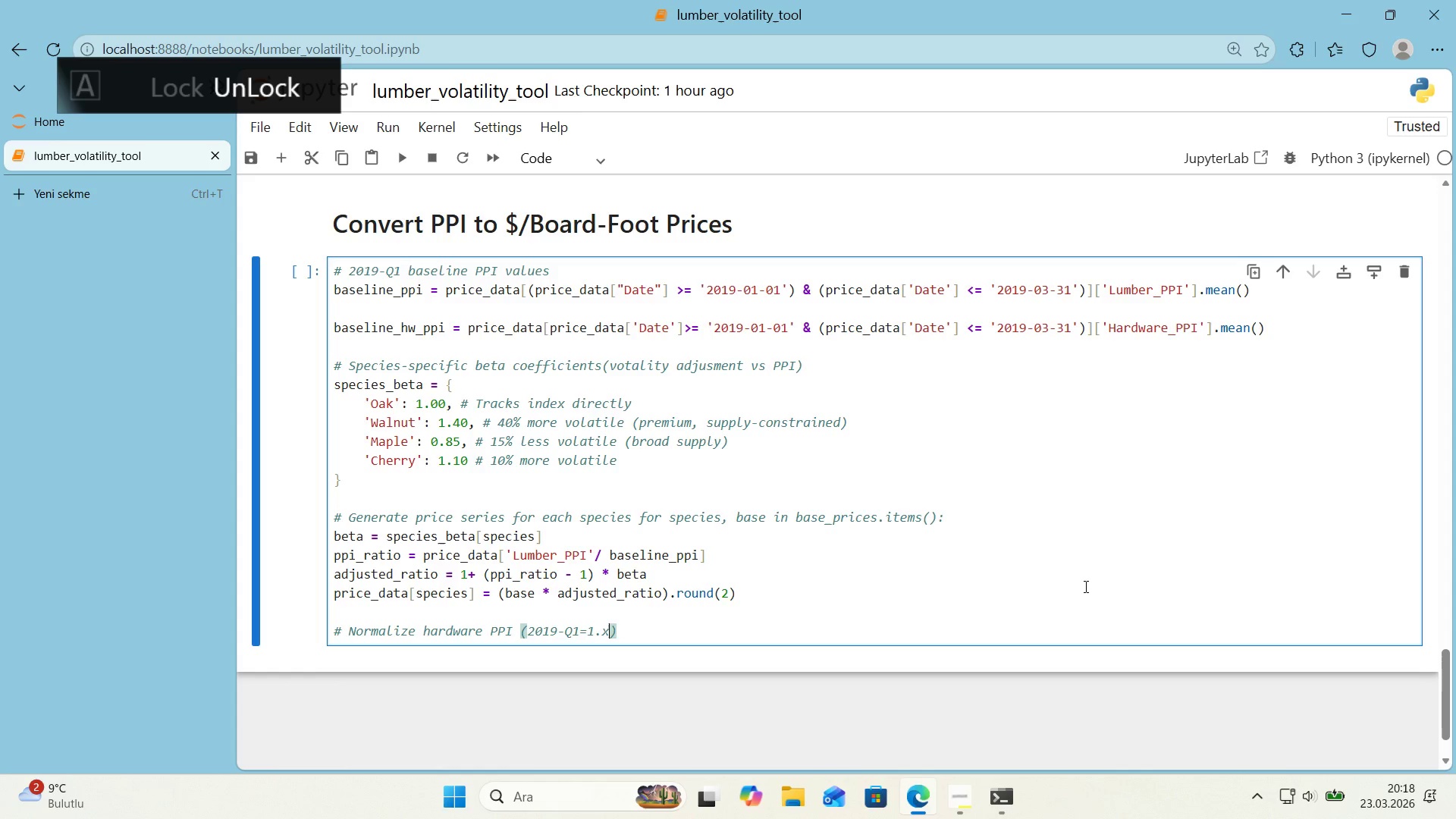 
key(X)
 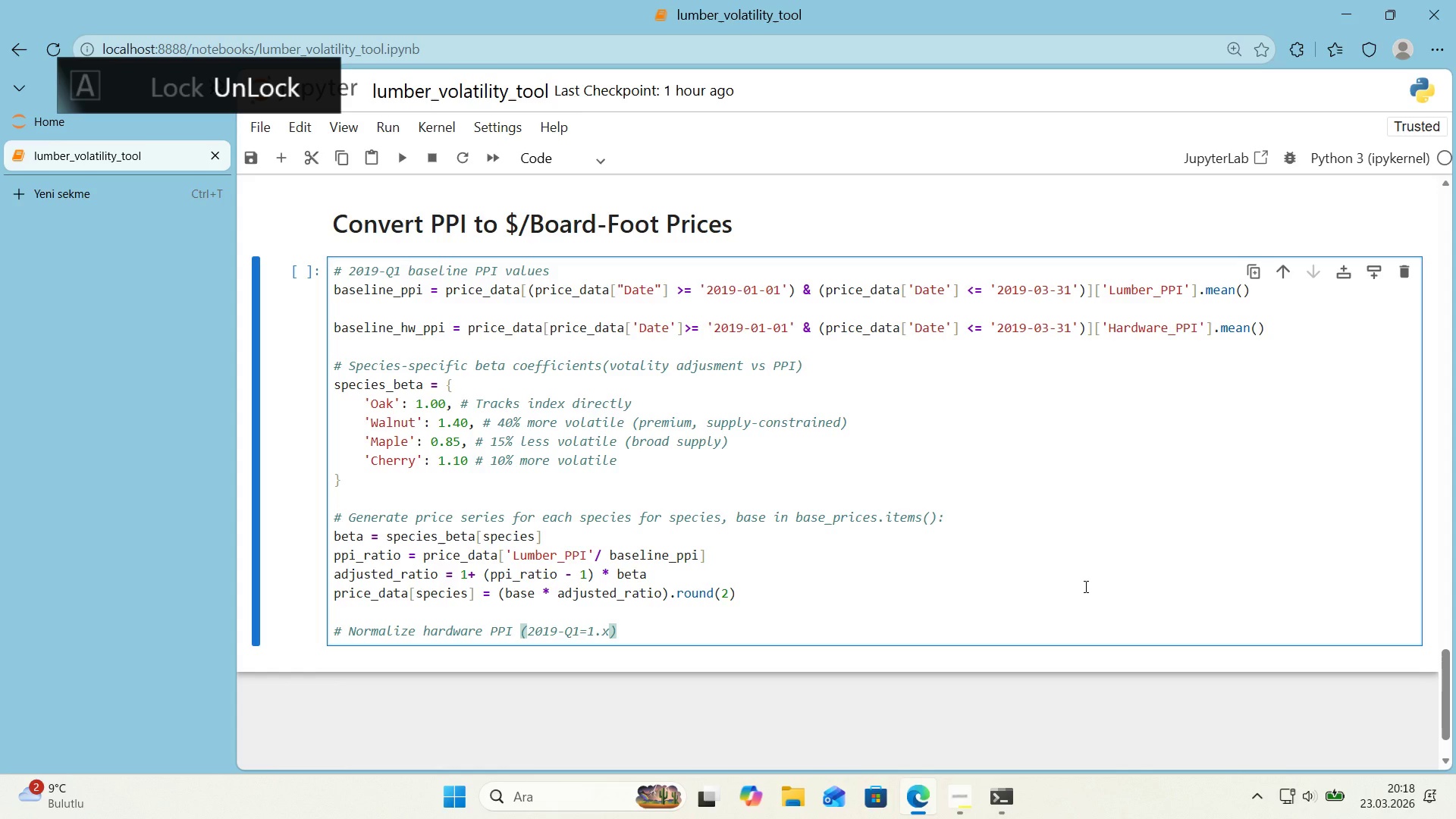 
key(Backspace)
 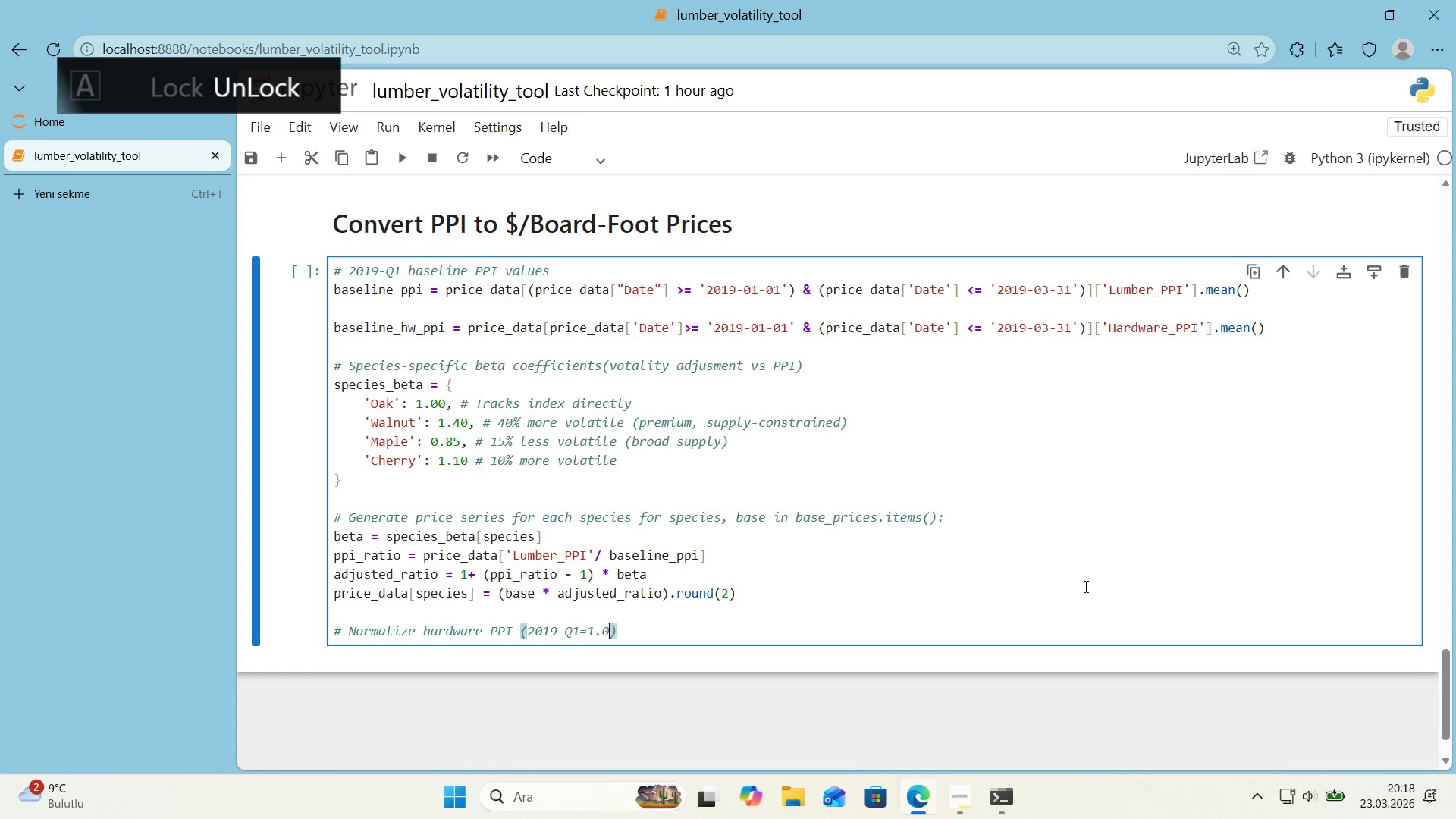 
key(Numpad0)
 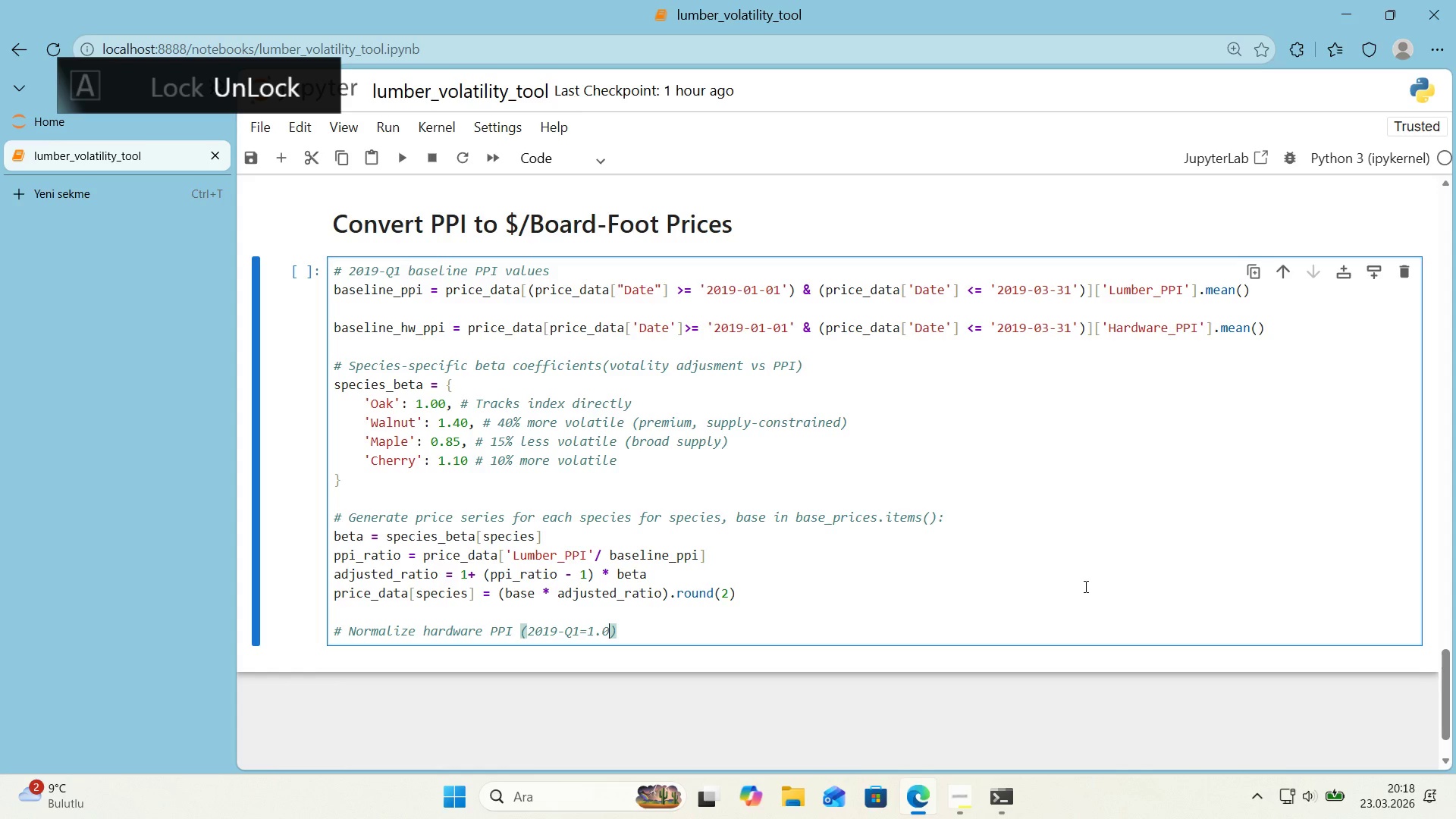 
key(X)
 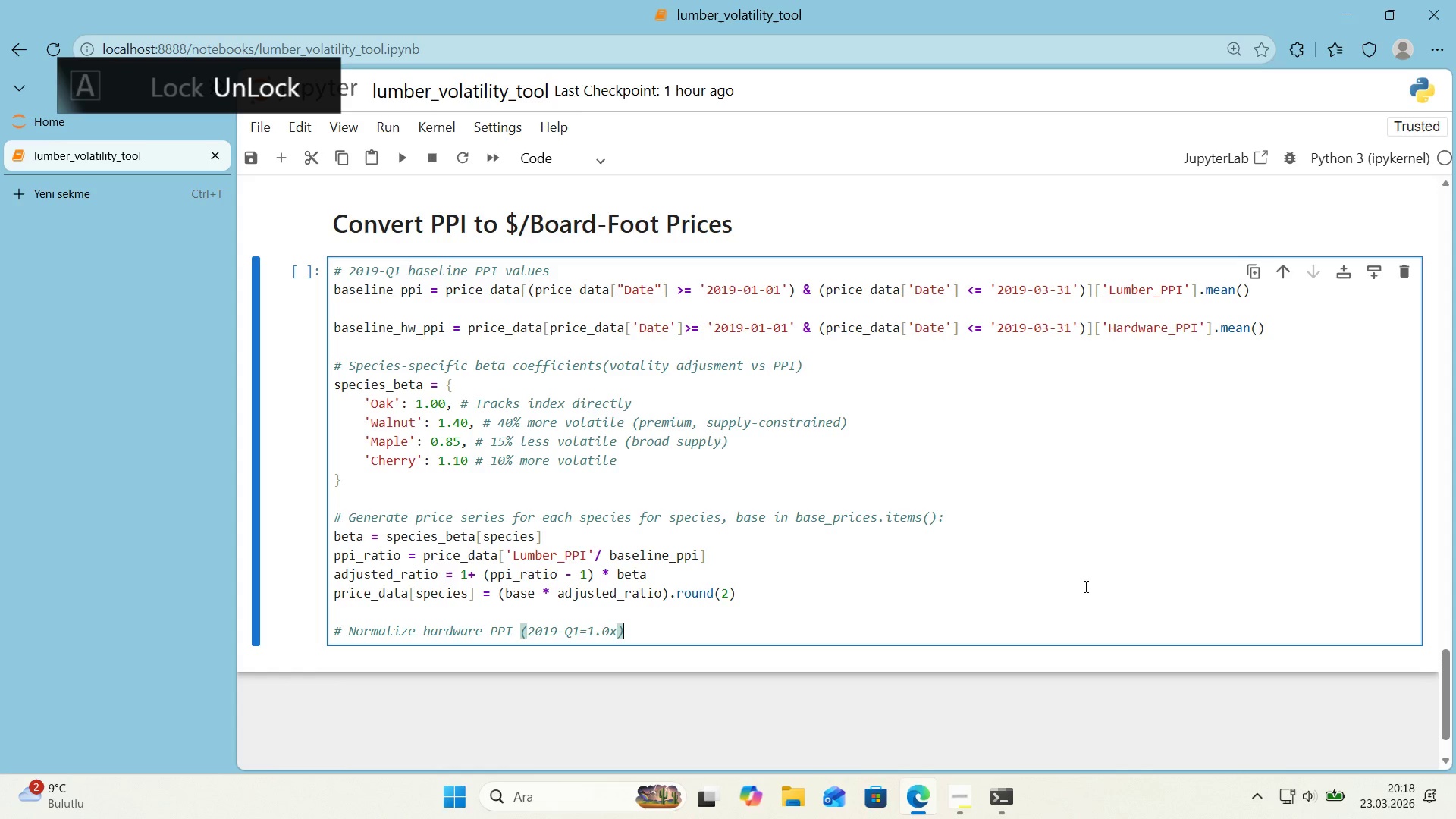 
key(ArrowRight)
 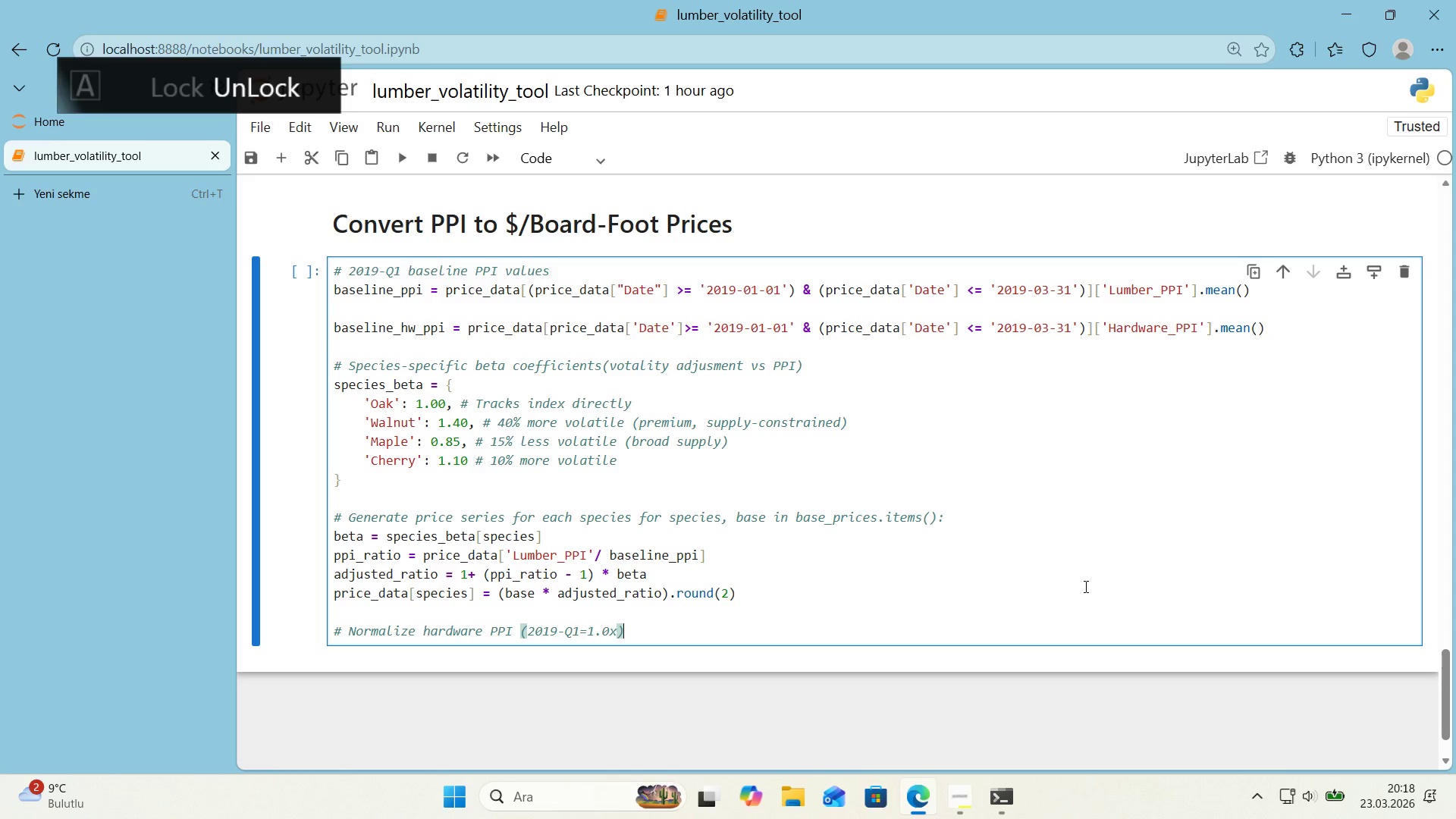 
key(ArrowRight)
 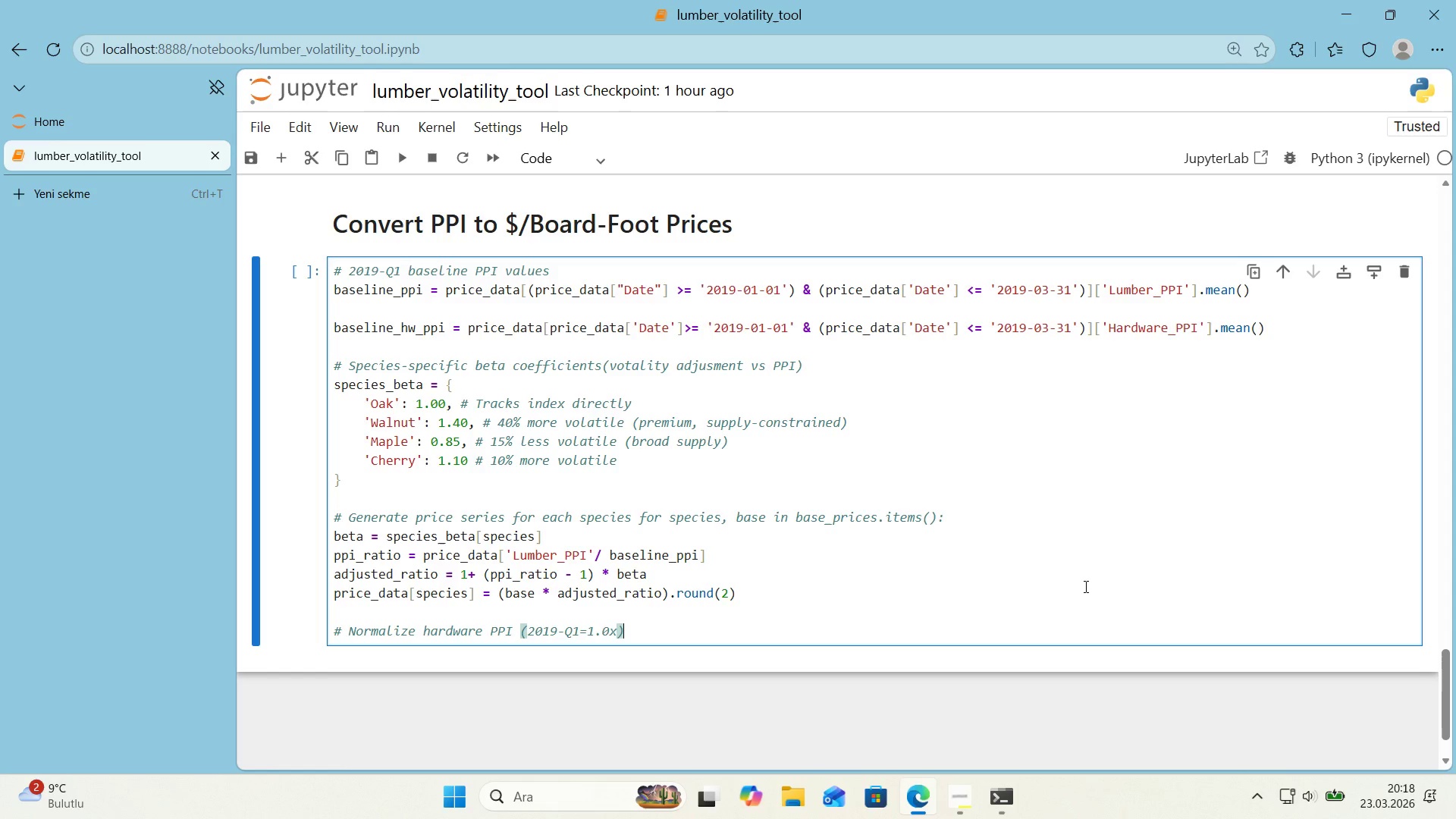 
key(Enter)
 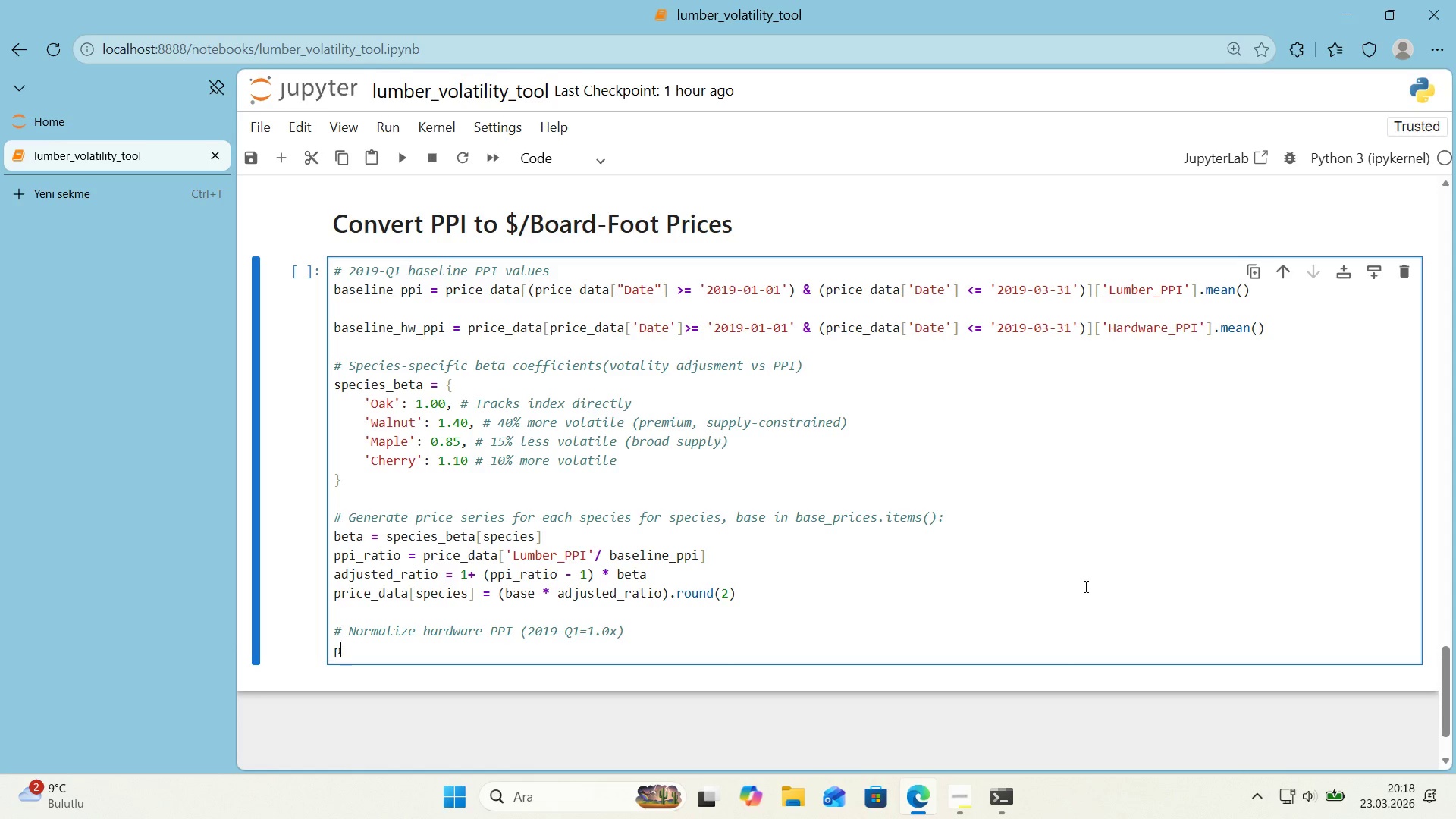 
type(pr'ce_data)
 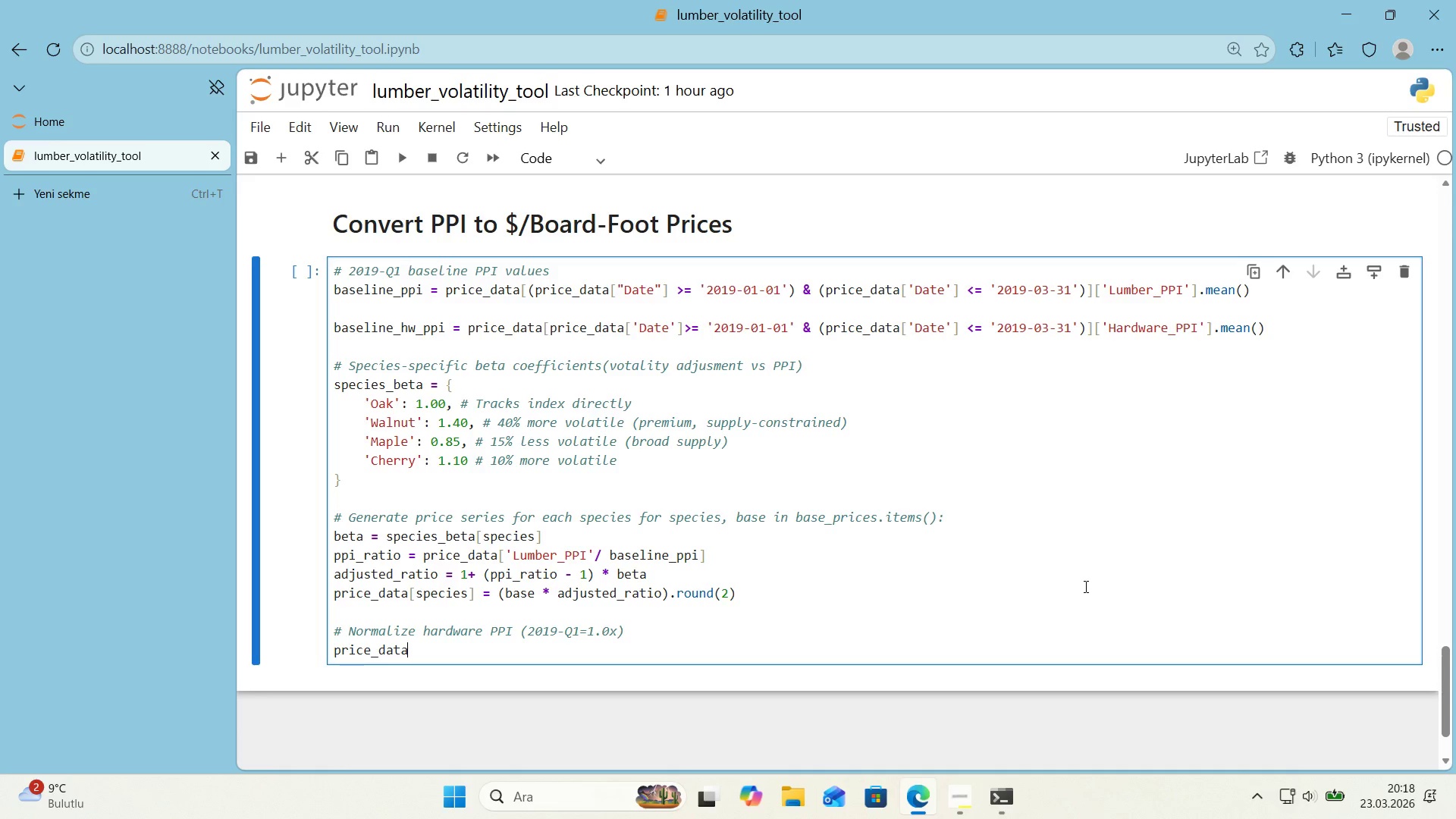 
key(Alt+Control+8)
 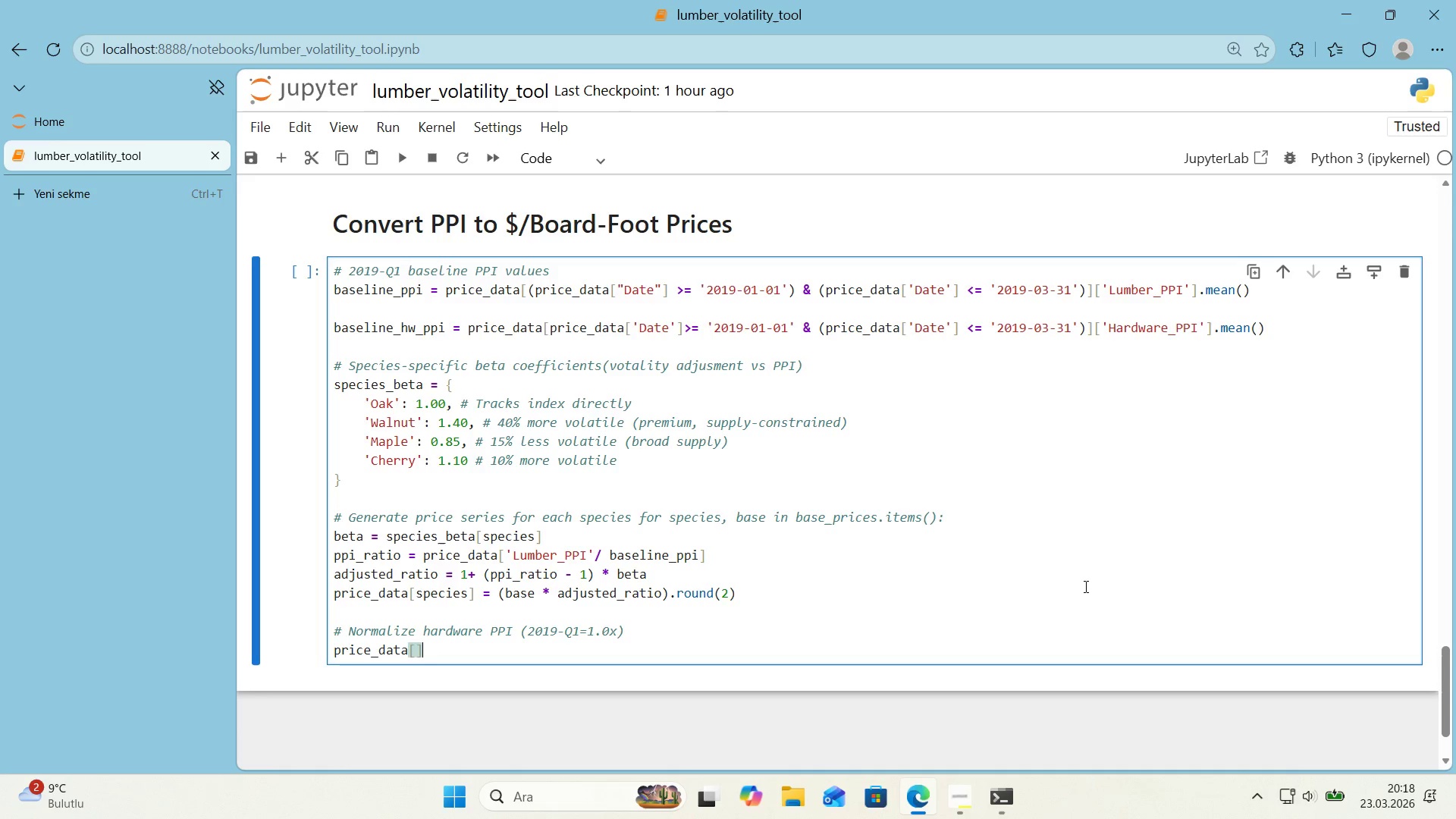 
key(Alt+Control+9)
 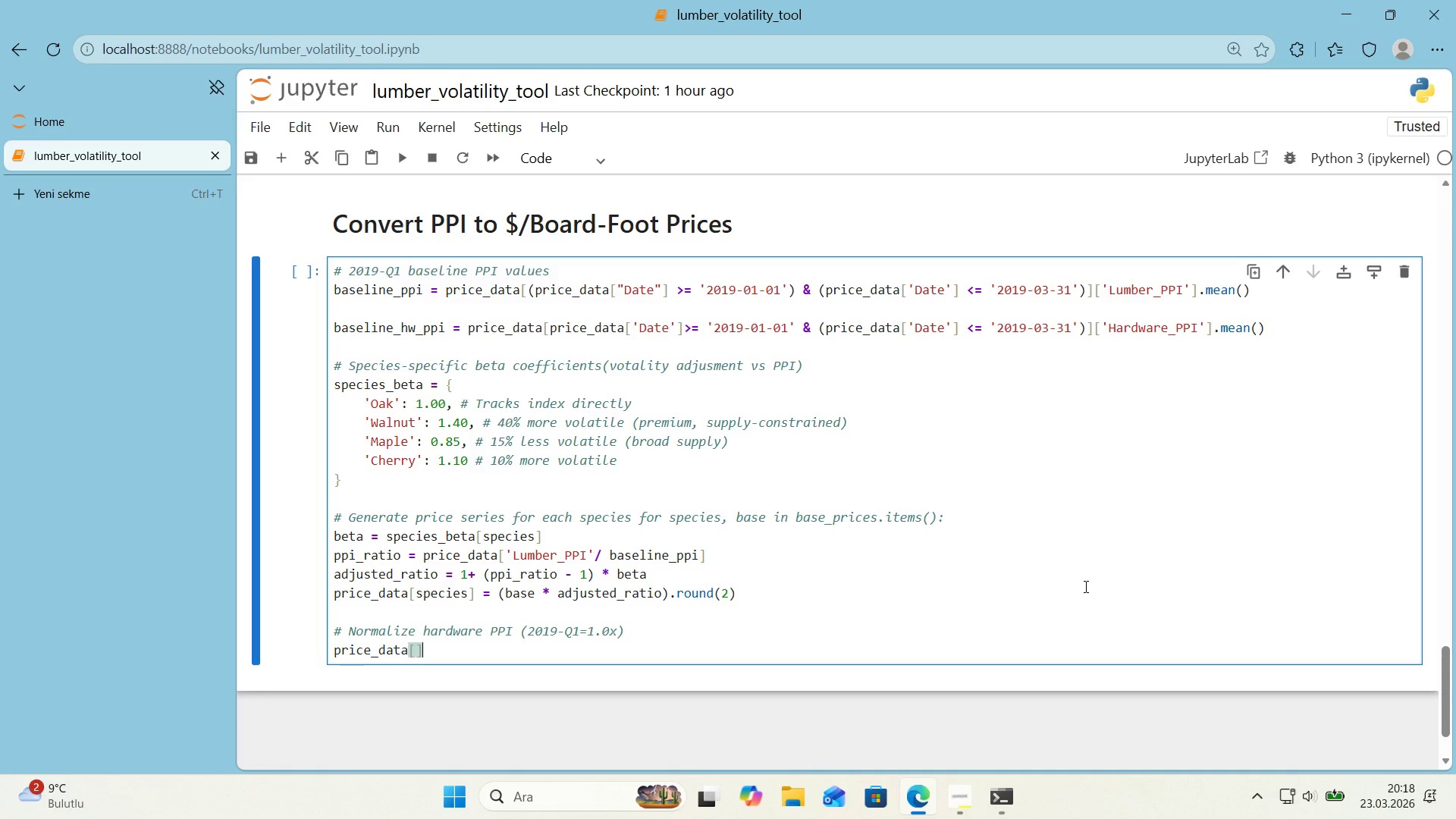 
key(ArrowLeft)
 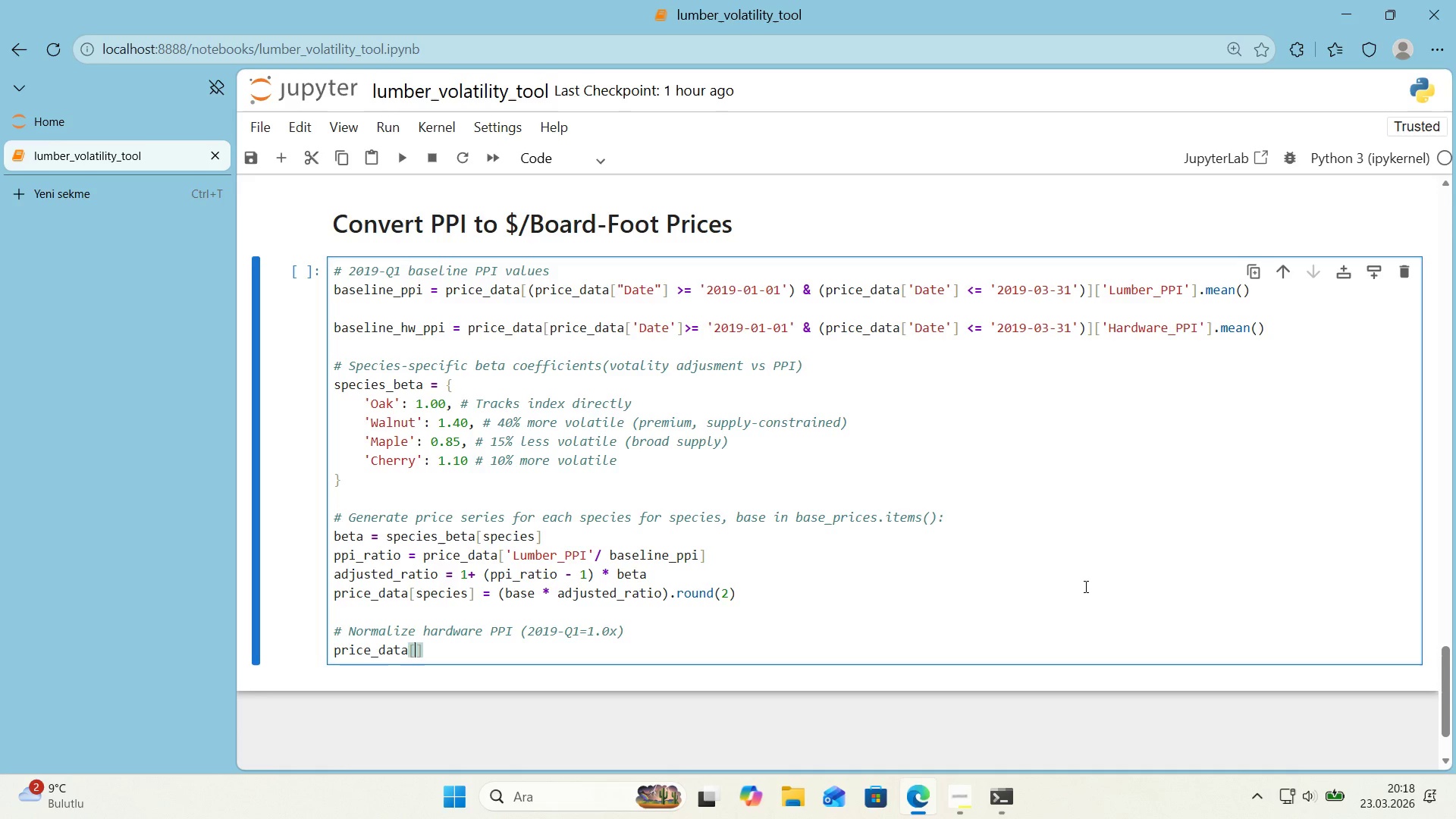 
type(@@)
 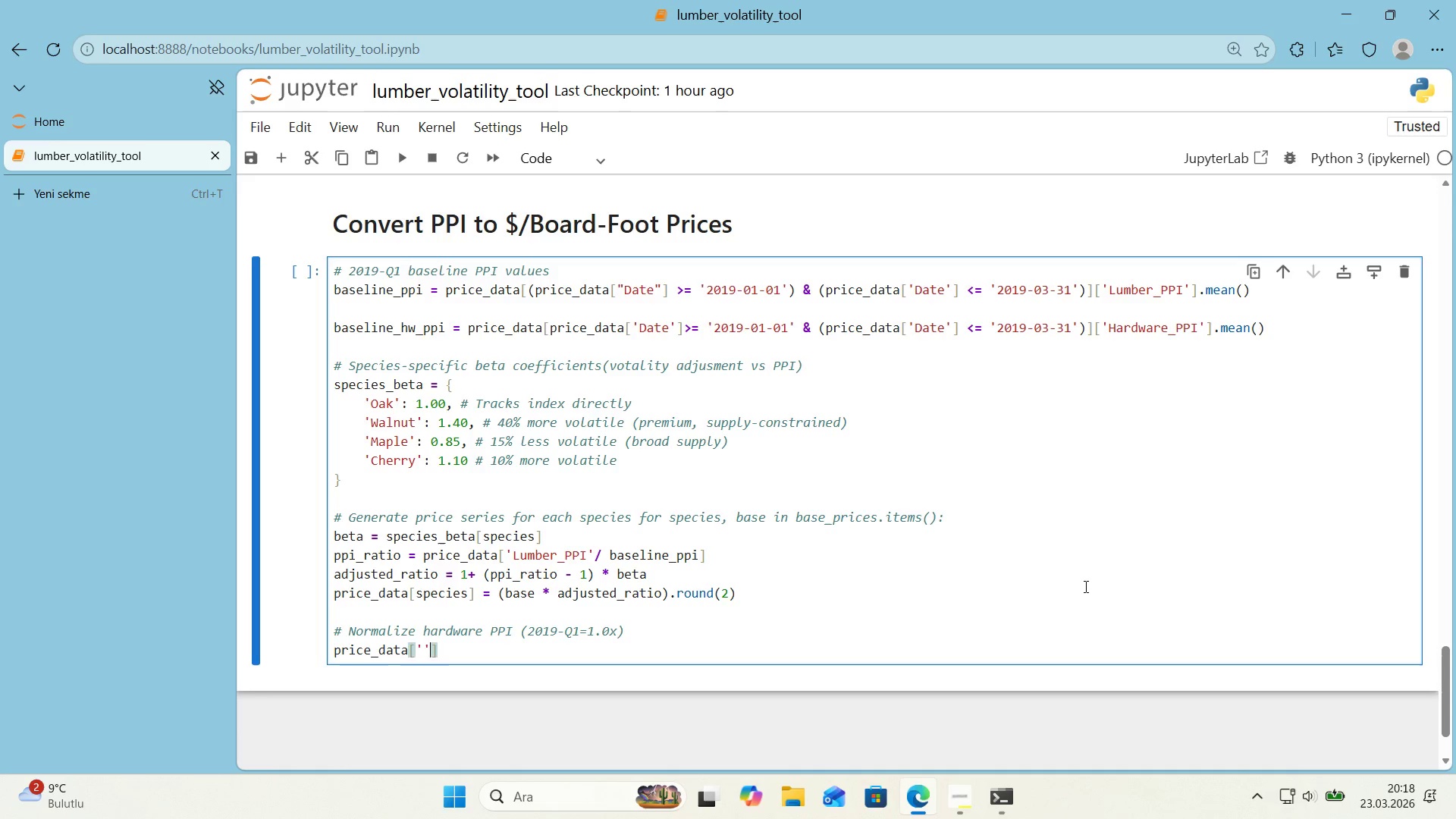 
key(ArrowLeft)
 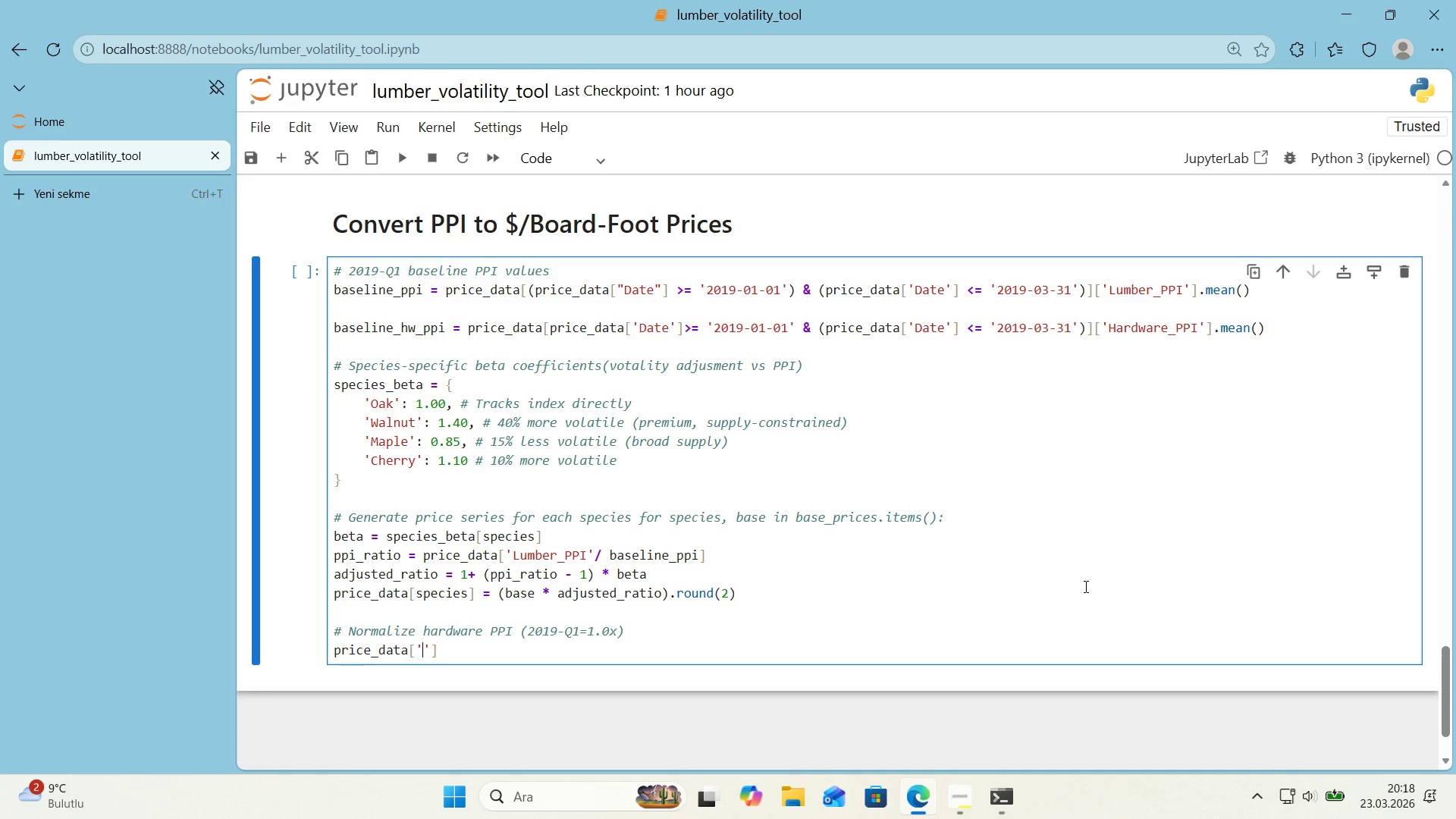 
type(Da)
key(Backspace)
key(Backspace)
type(haw)
key(Backspace)
key(Backspace)
key(Backspace)
type(Hardware_Mult'pler)
 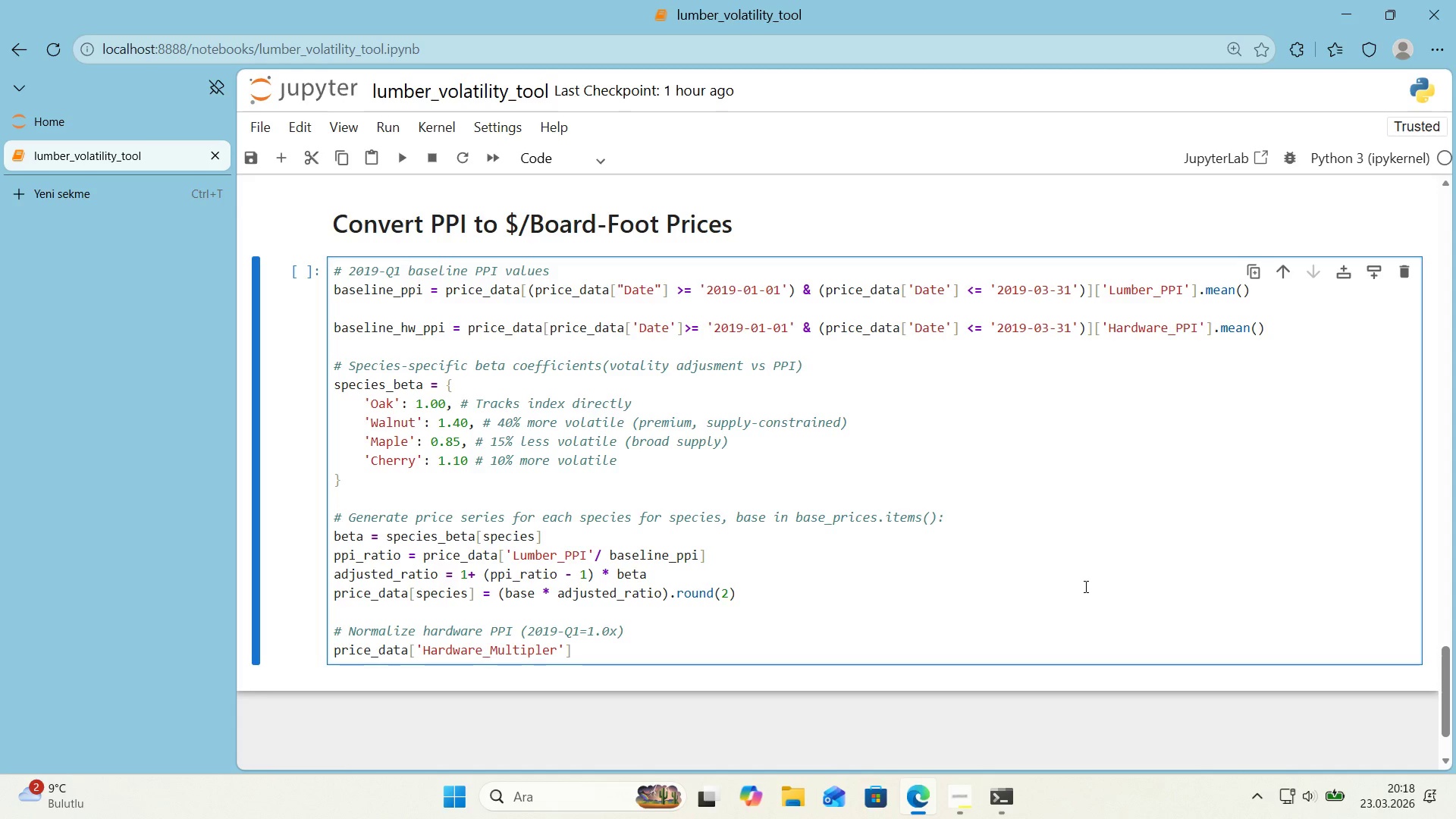 
key(ArrowRight)
 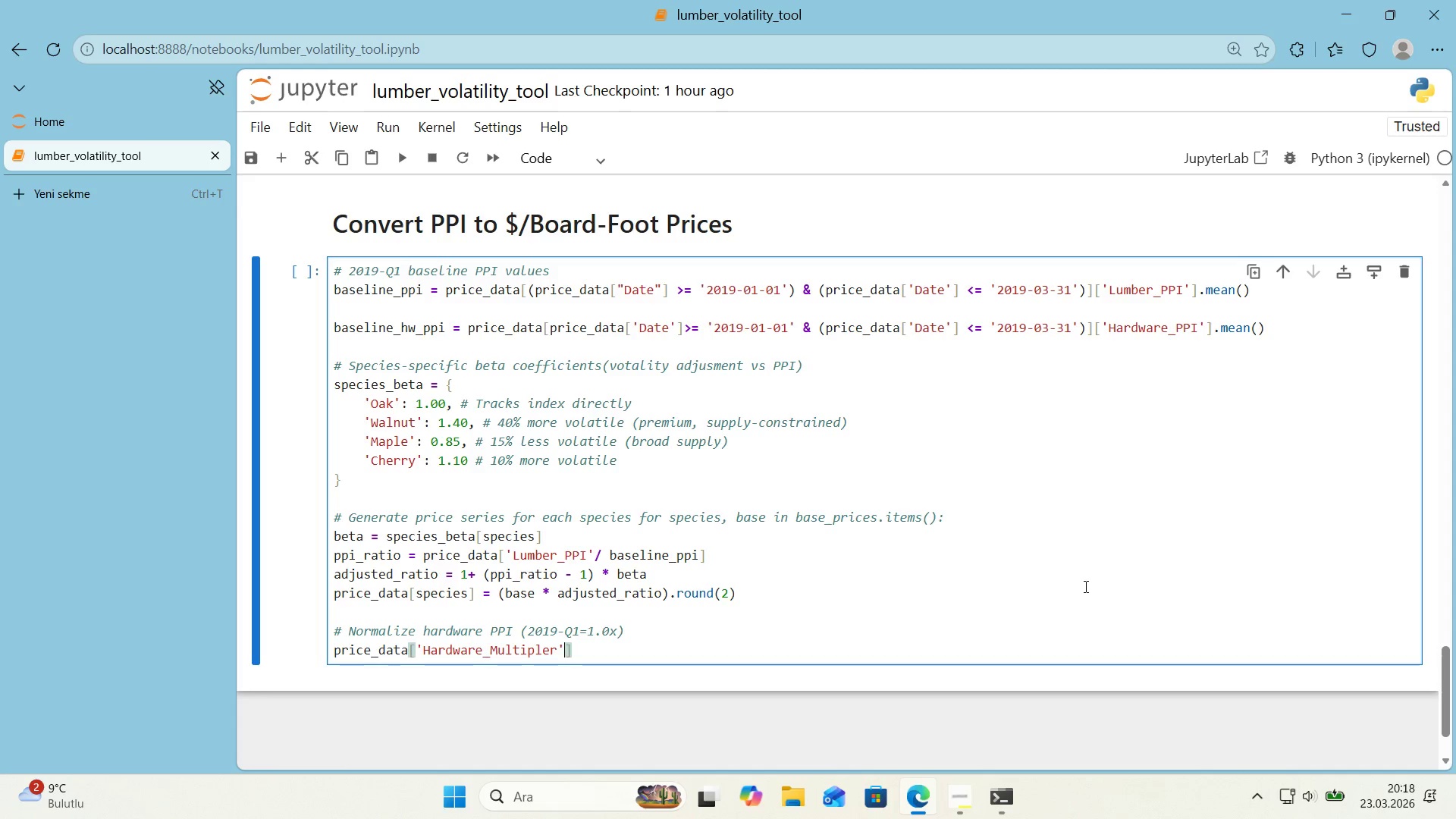 
key(ArrowRight)
 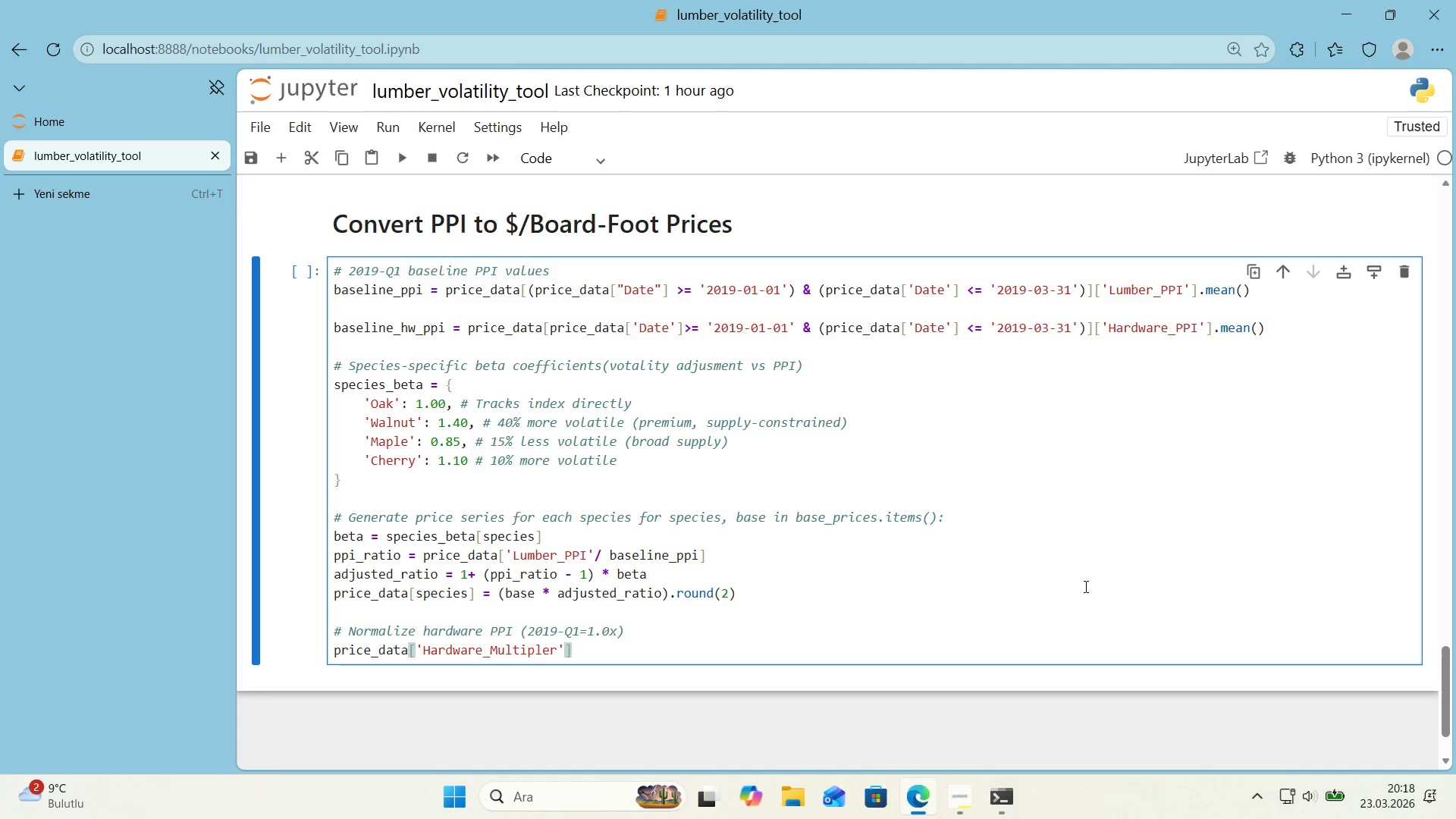 
type( ) *()
 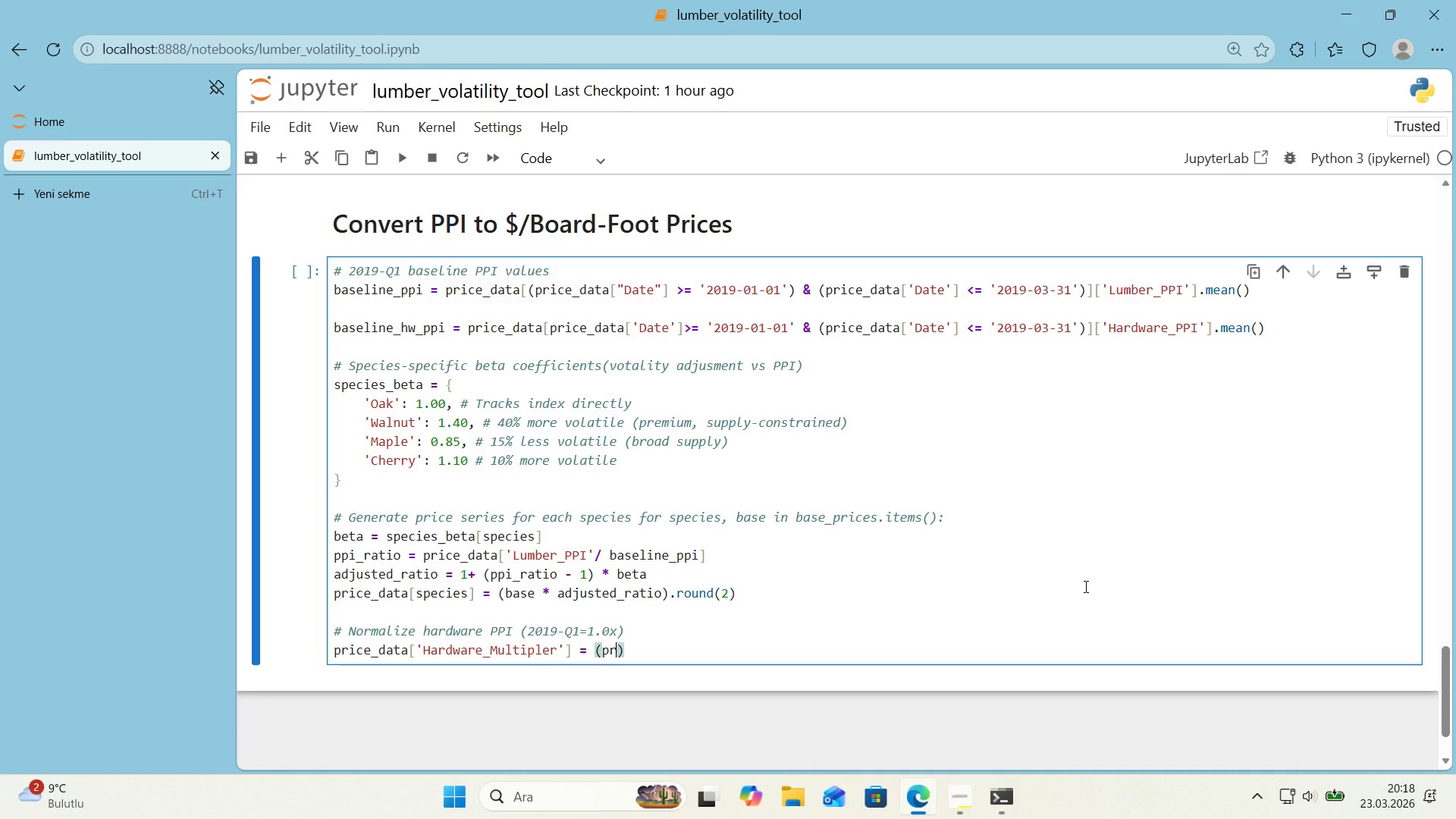 
 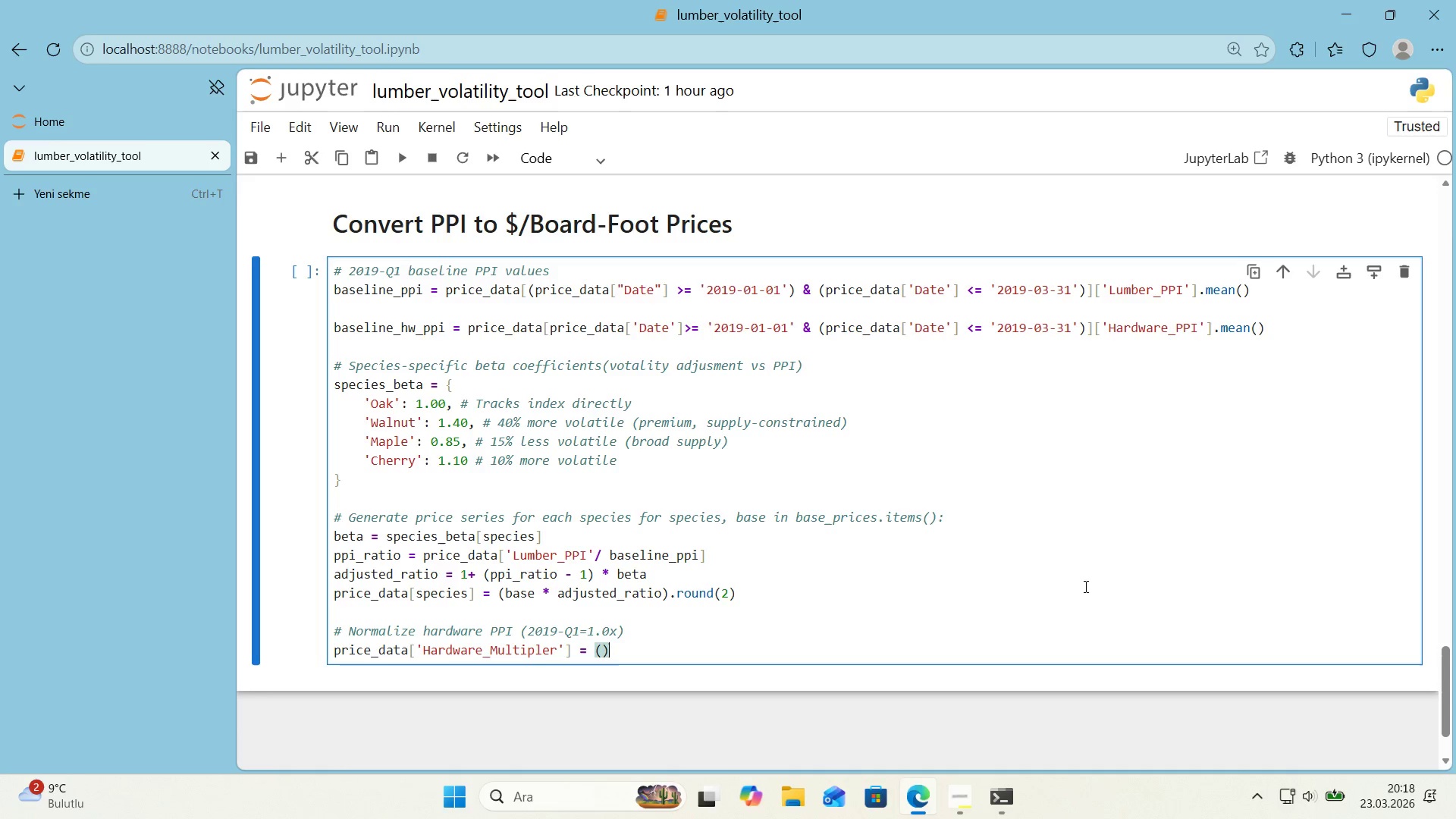 
key(ArrowLeft)
 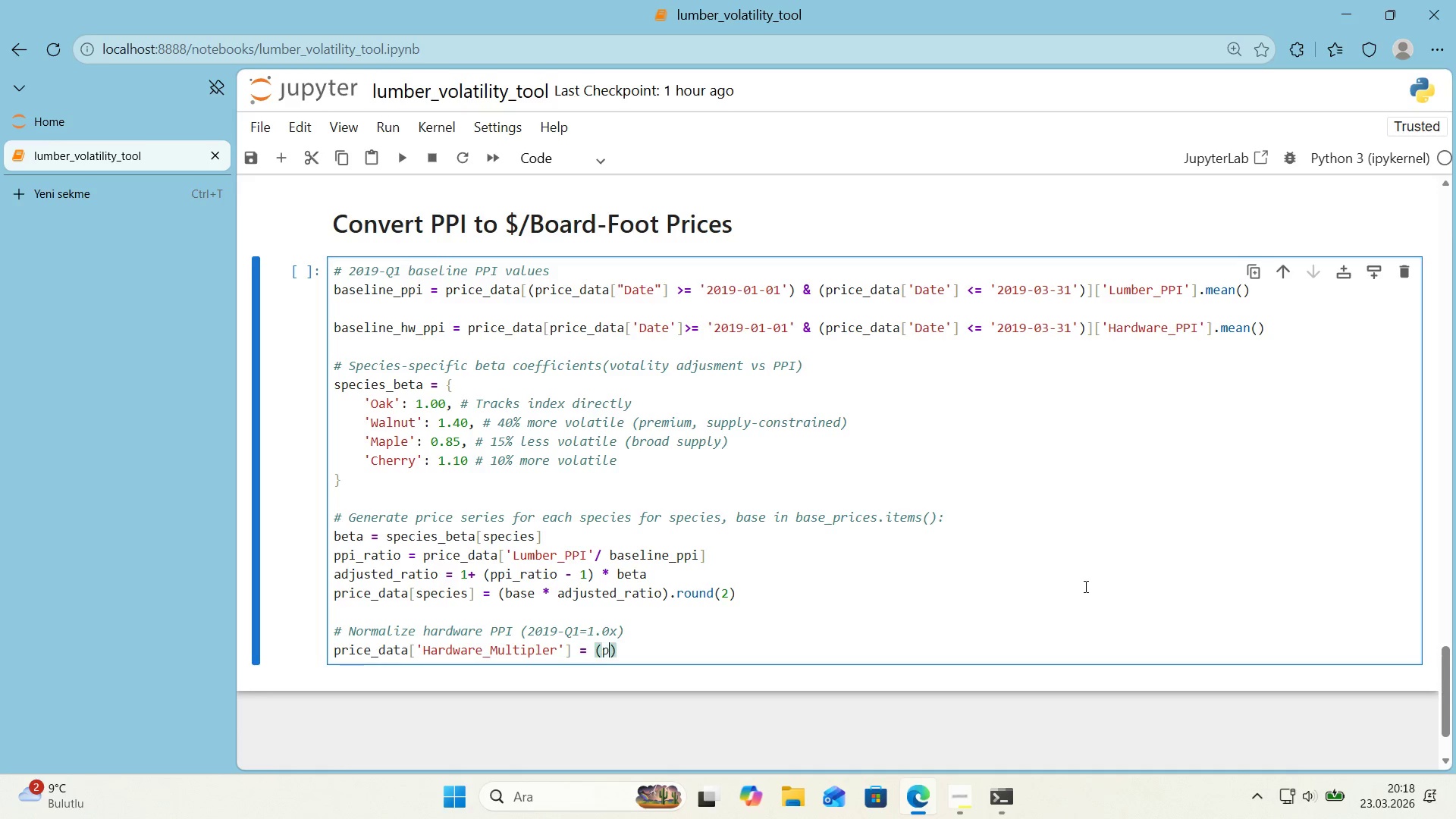 
type(pr'ce_data)
 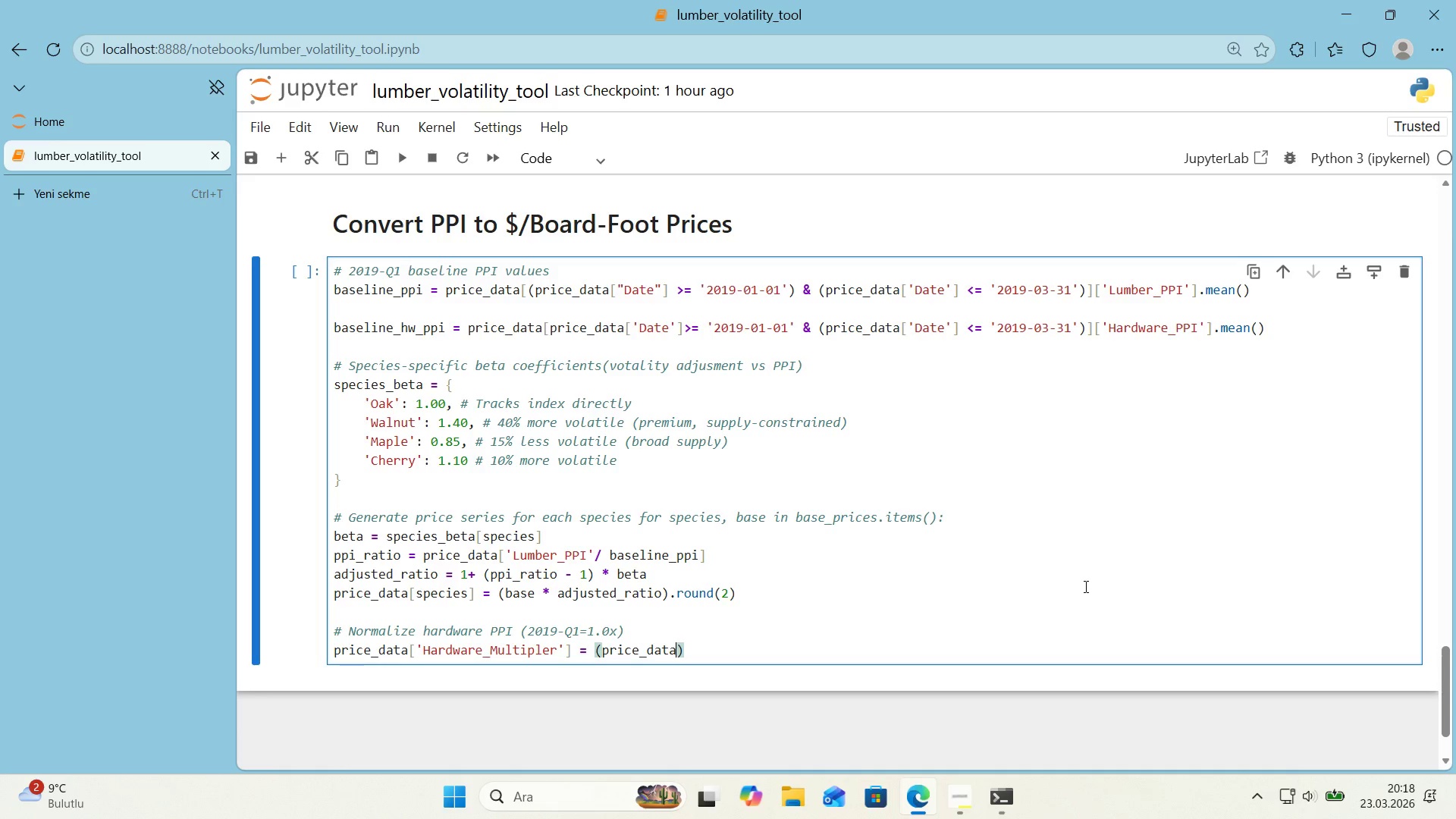 
key(Alt+Control+8)
 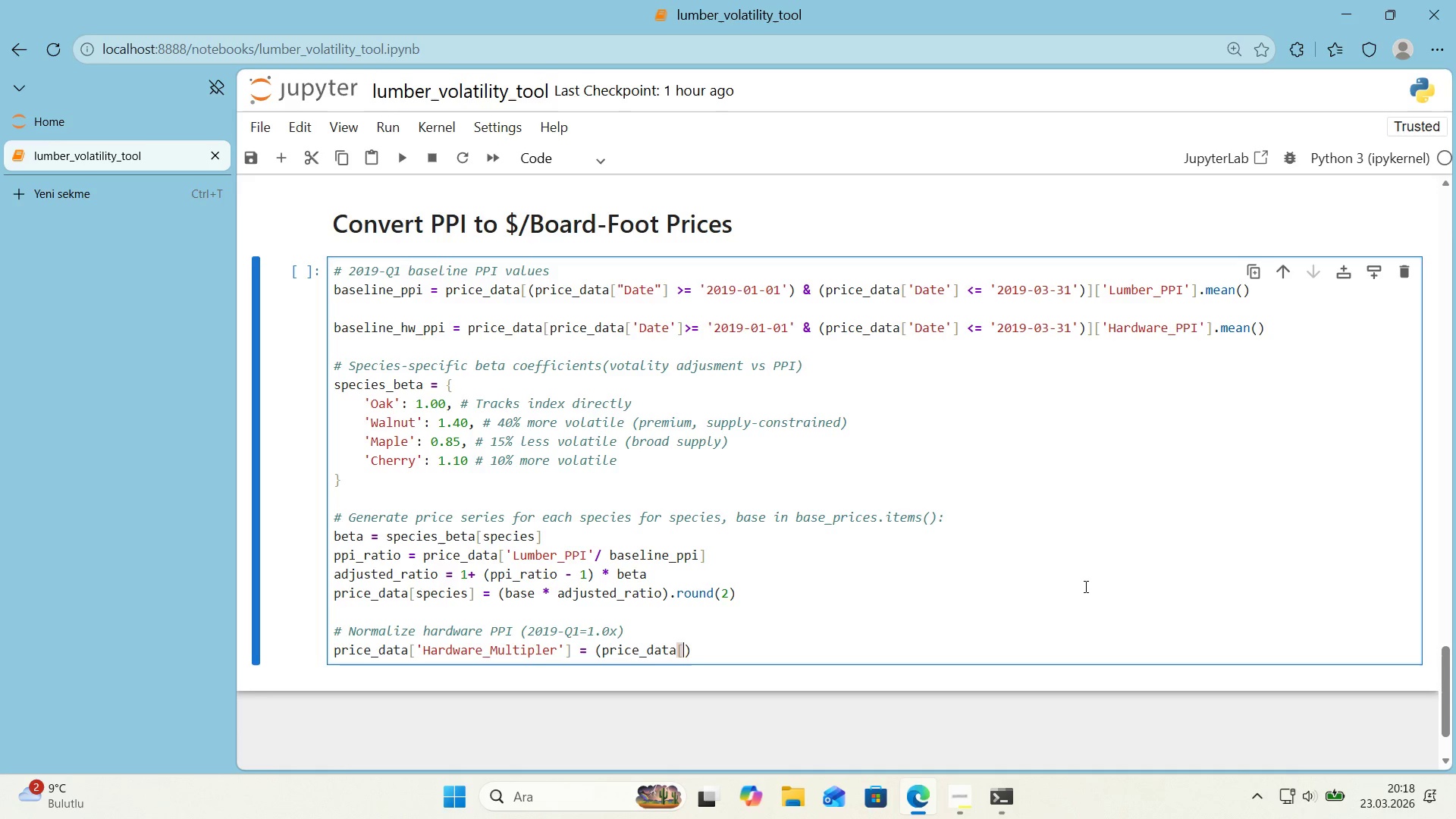 
key(Alt+Control+9)
 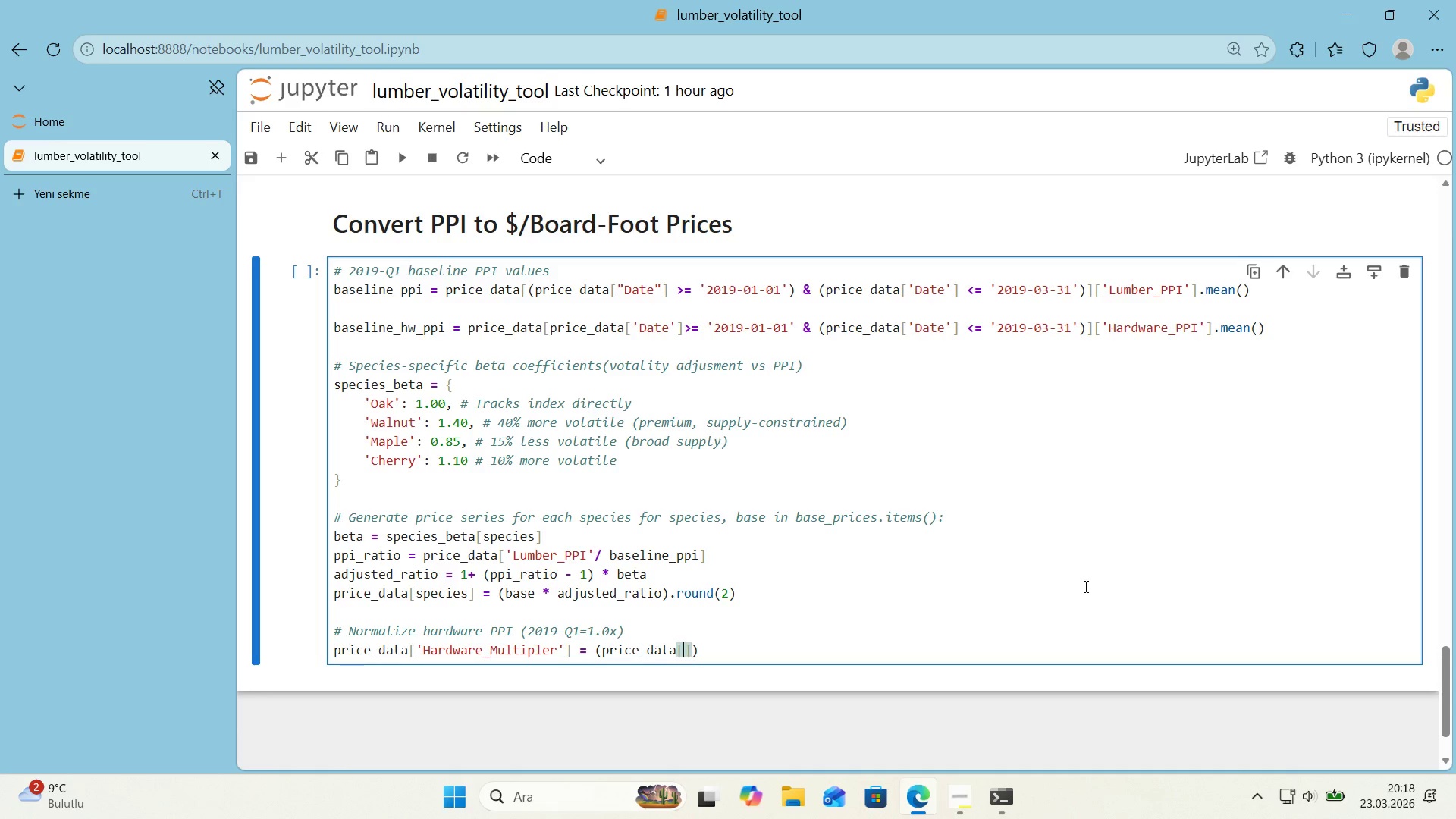 
key(ArrowLeft)
 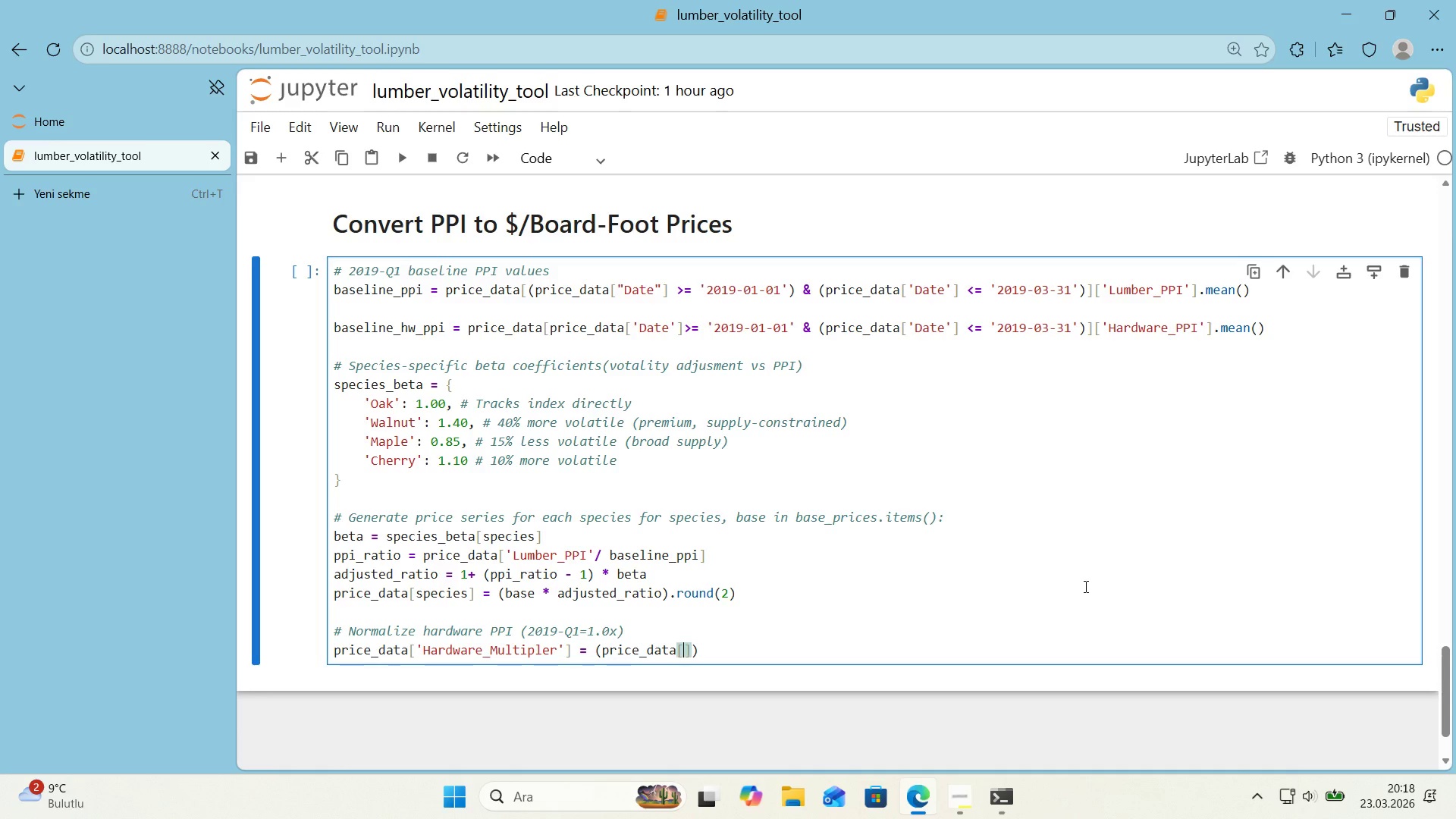 
type(@@)
 